 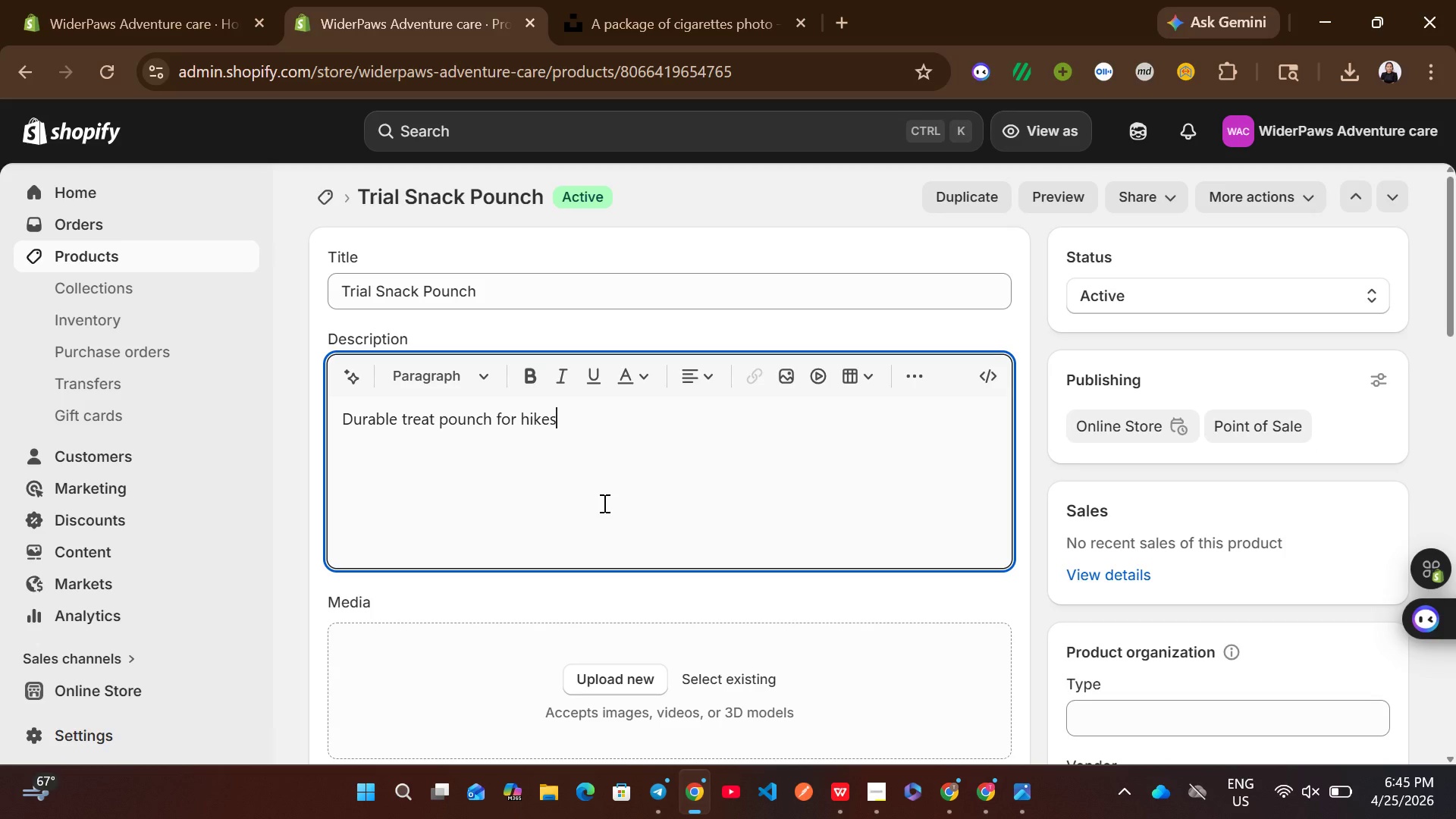 
mouse_move([1019, 585])
 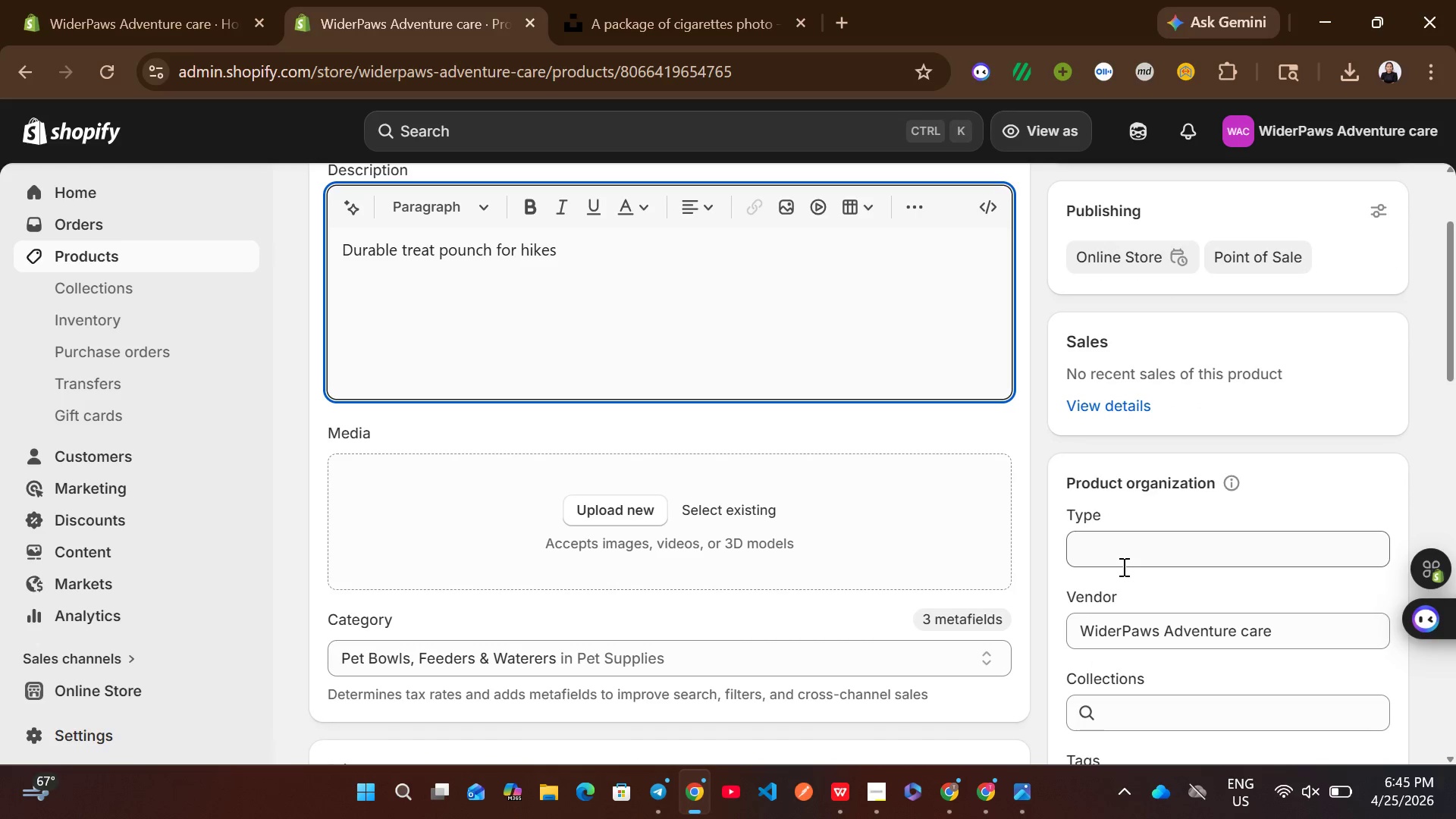 
left_click([1122, 566])
 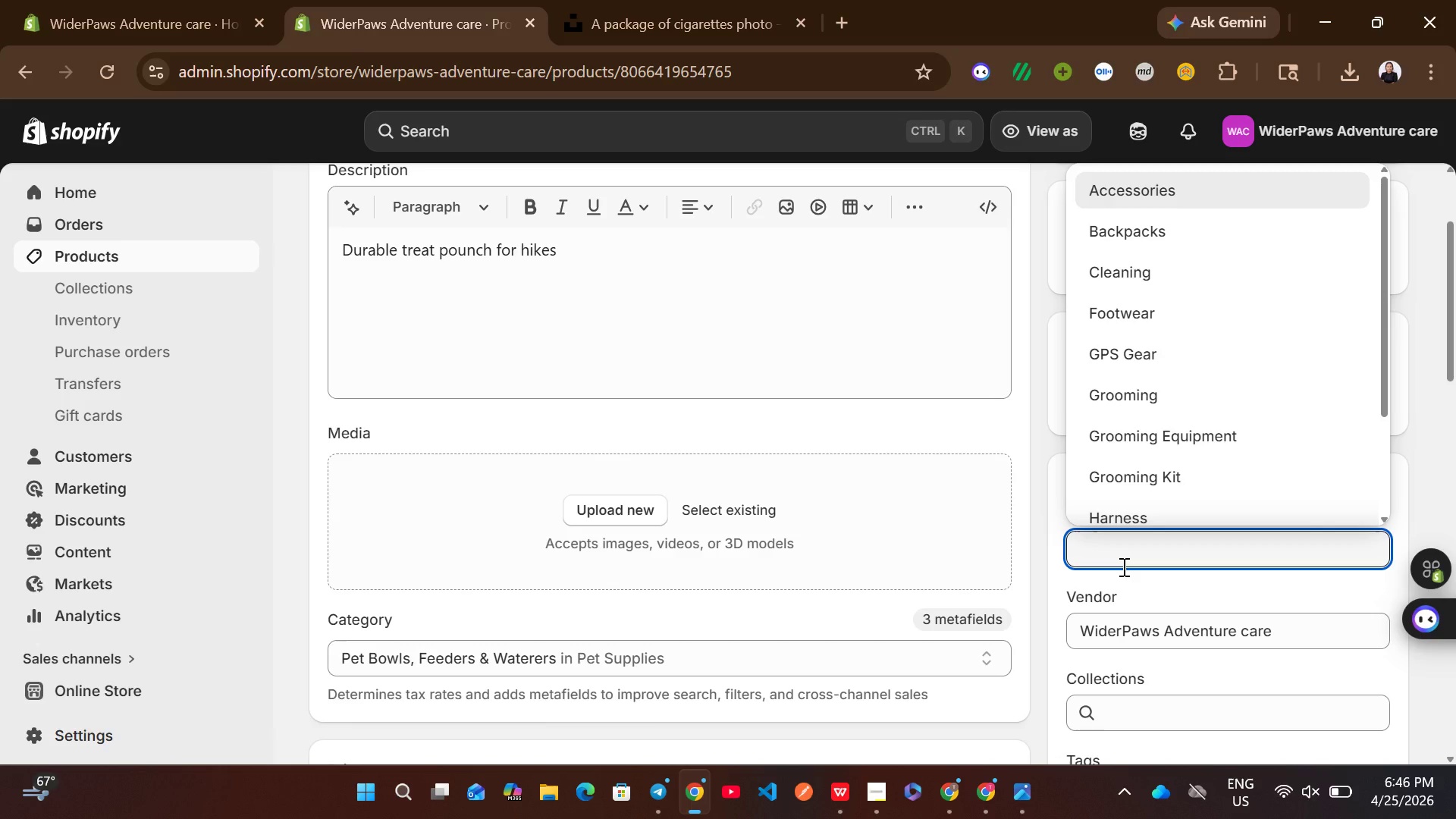 
wait(17.25)
 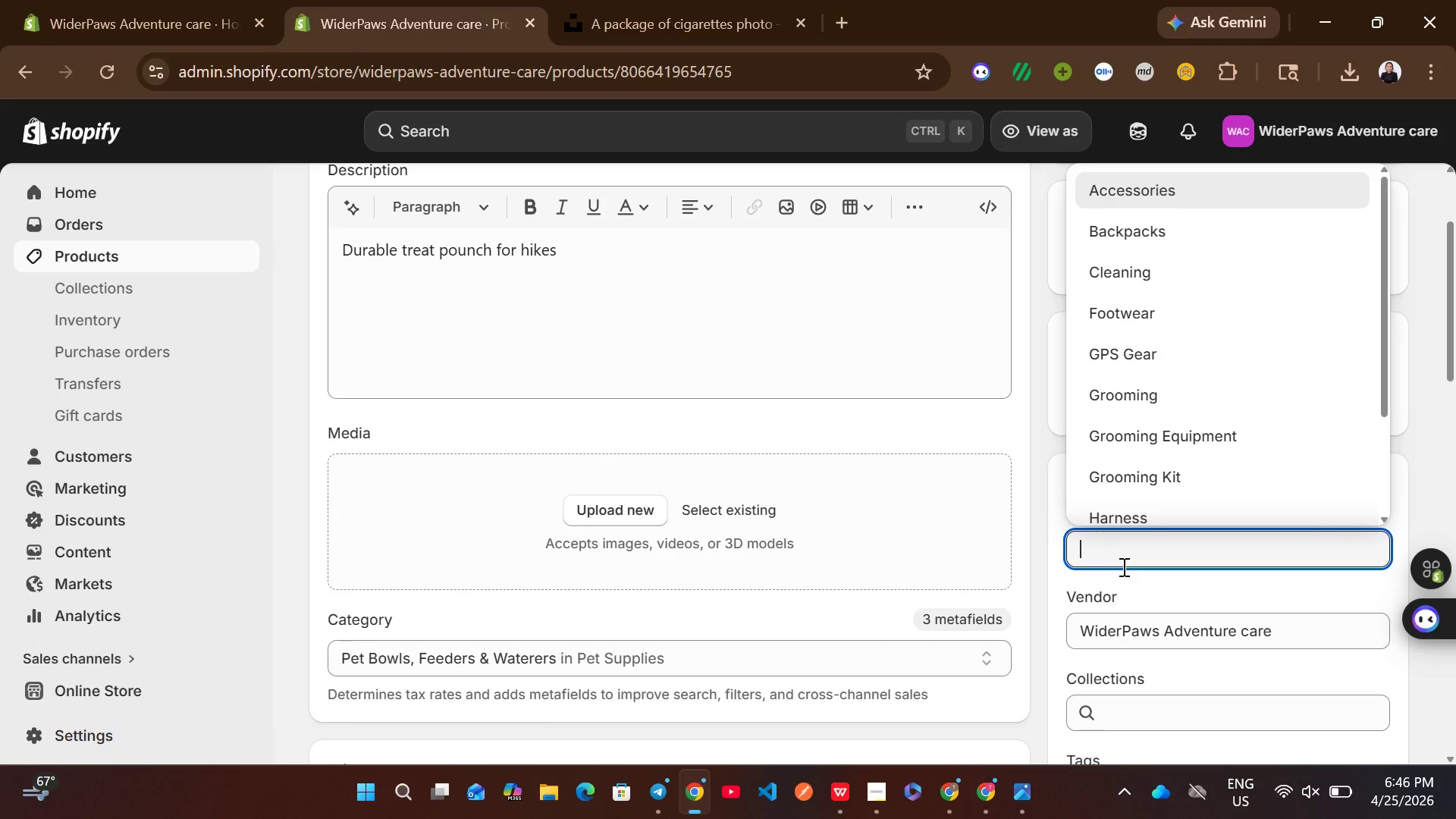 
type(Acc)
 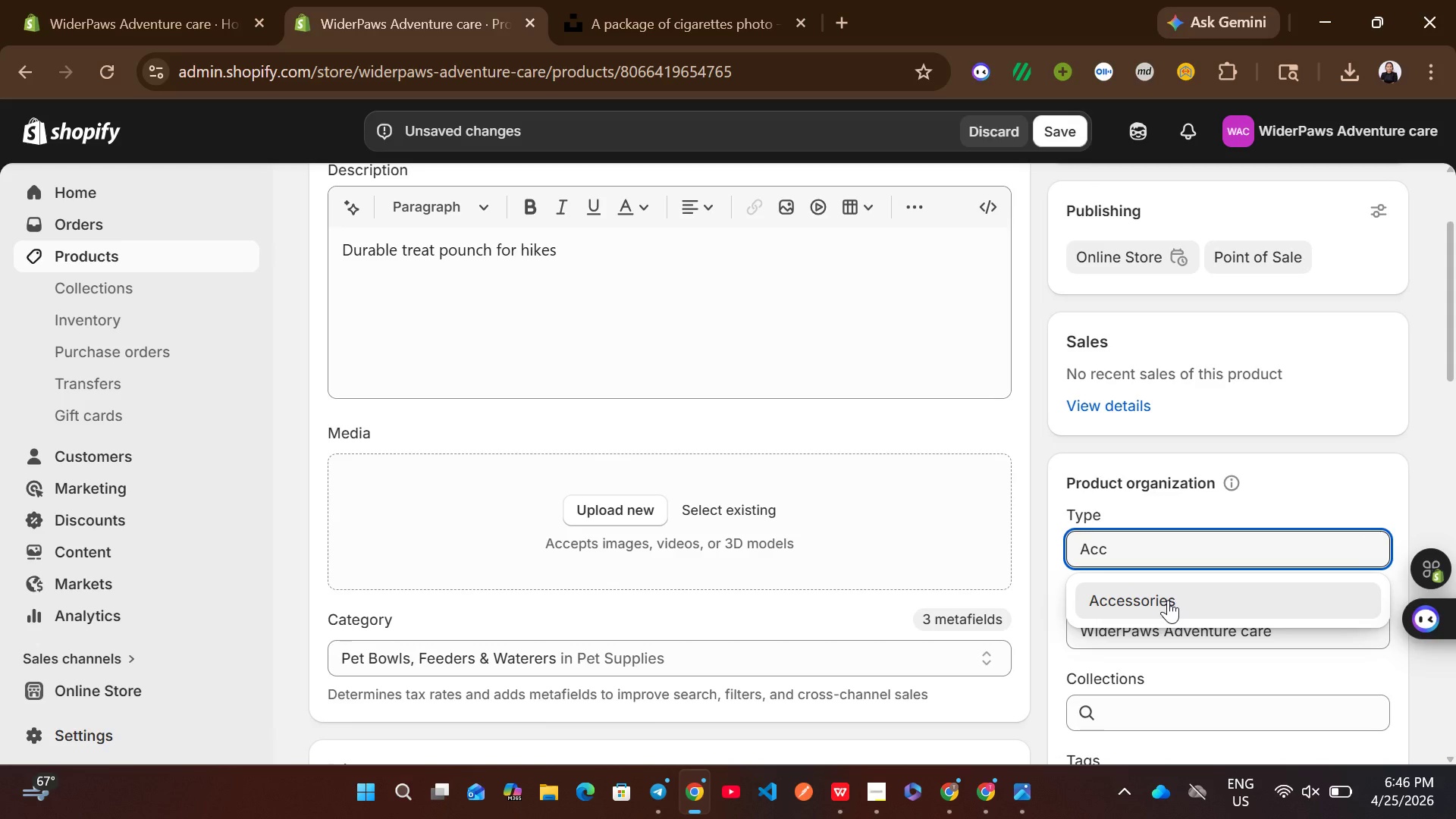 
left_click([1174, 597])
 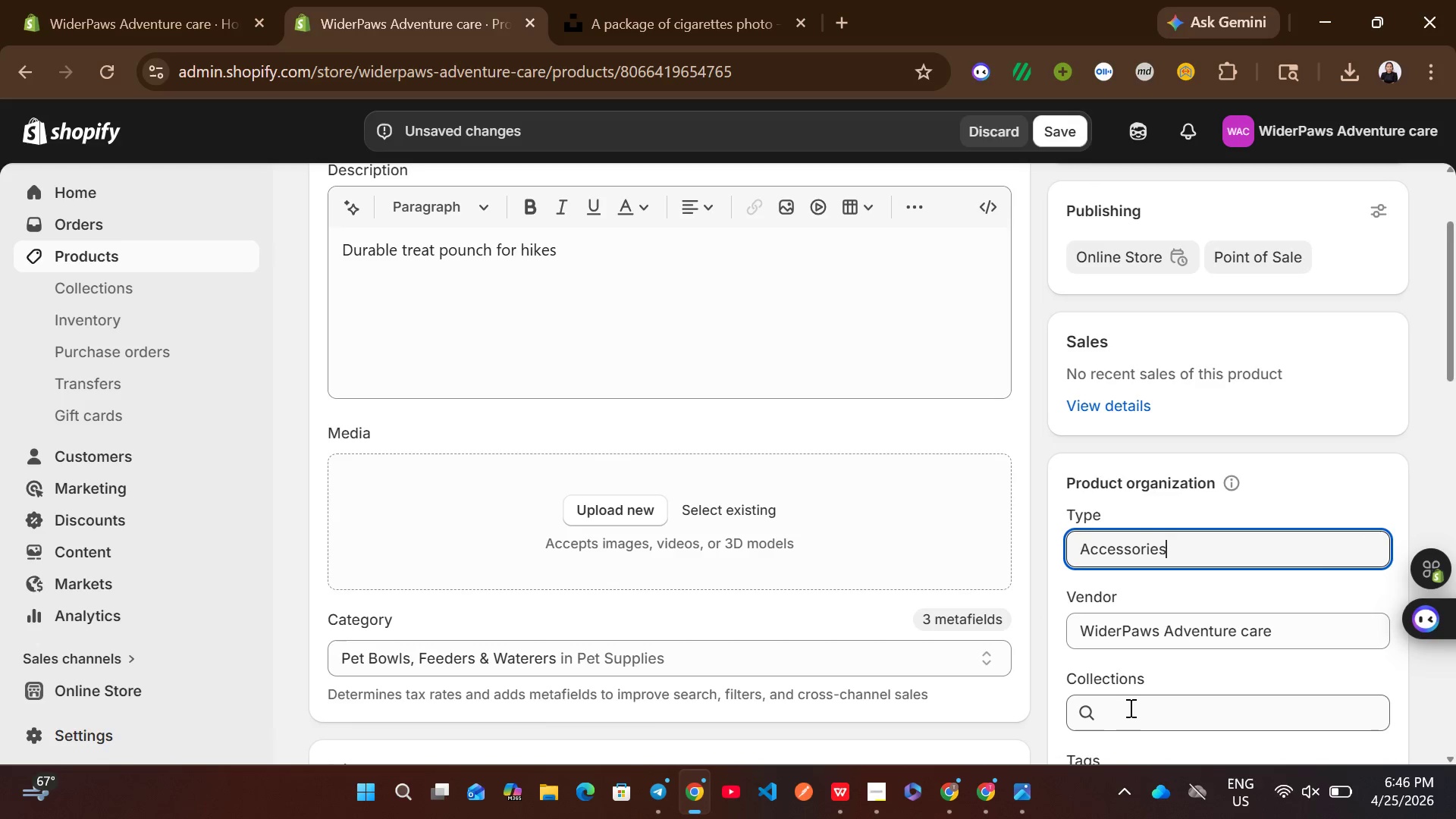 
left_click([1129, 708])
 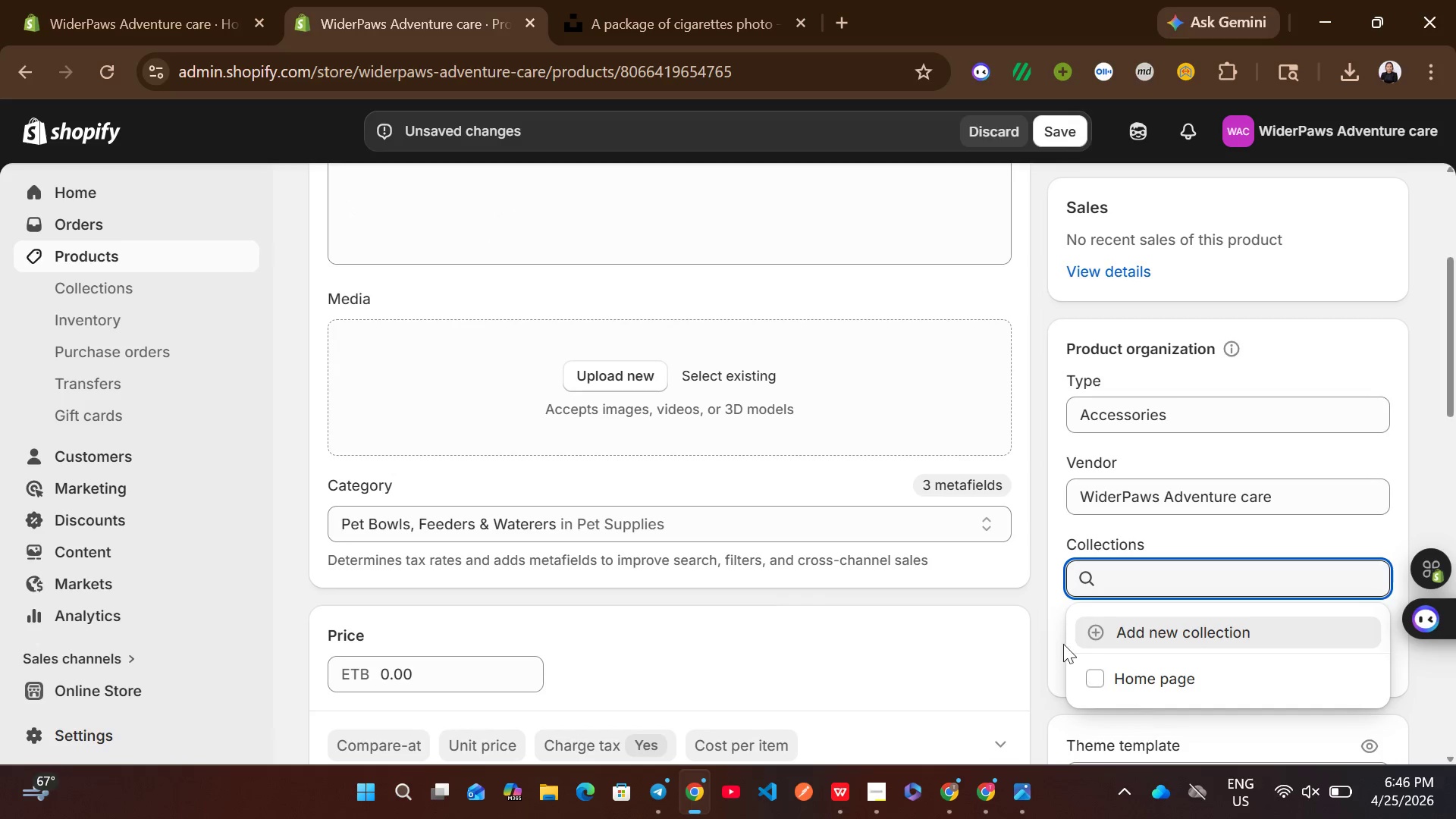 
left_click([1040, 643])
 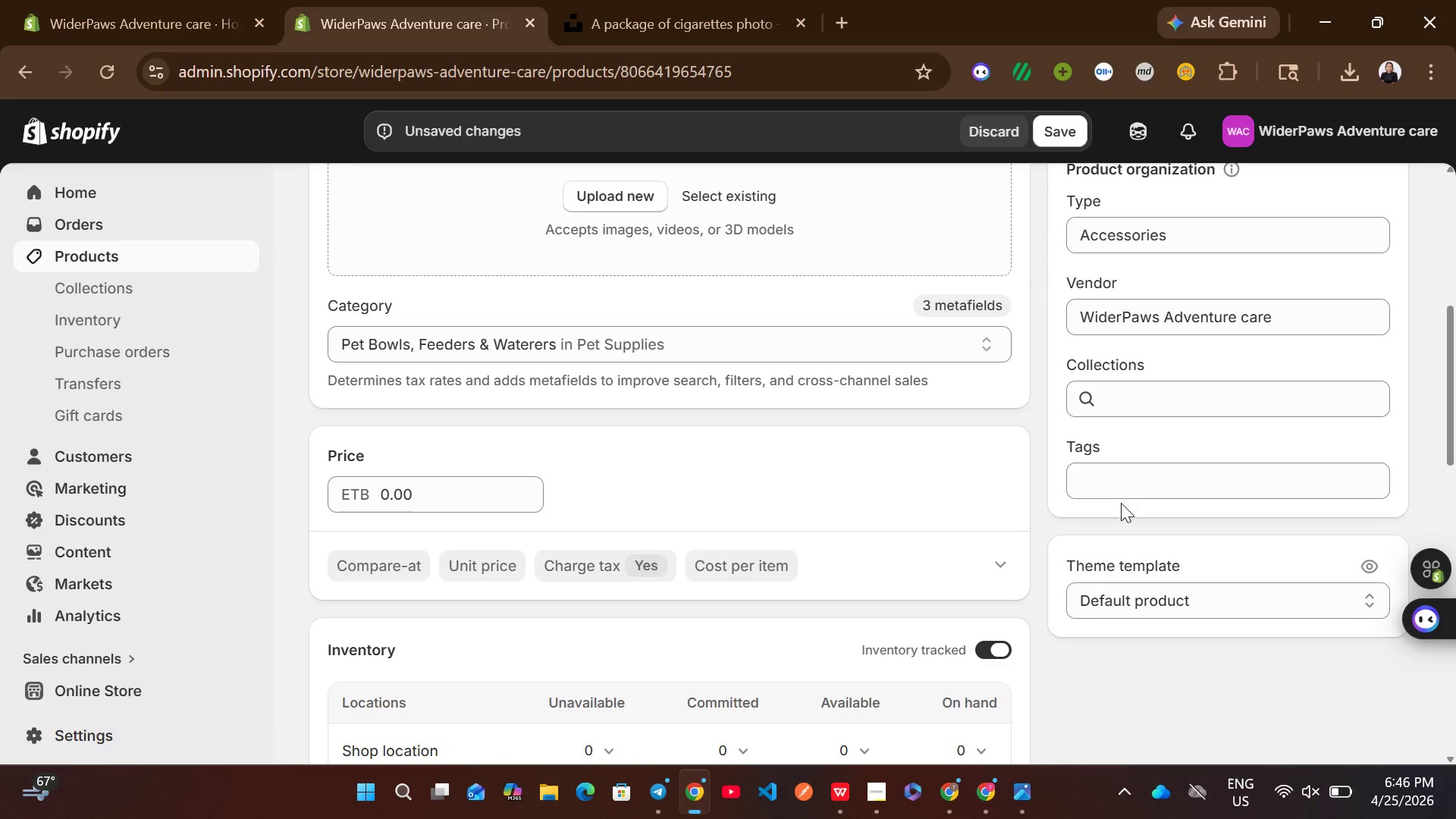 
left_click([1126, 491])
 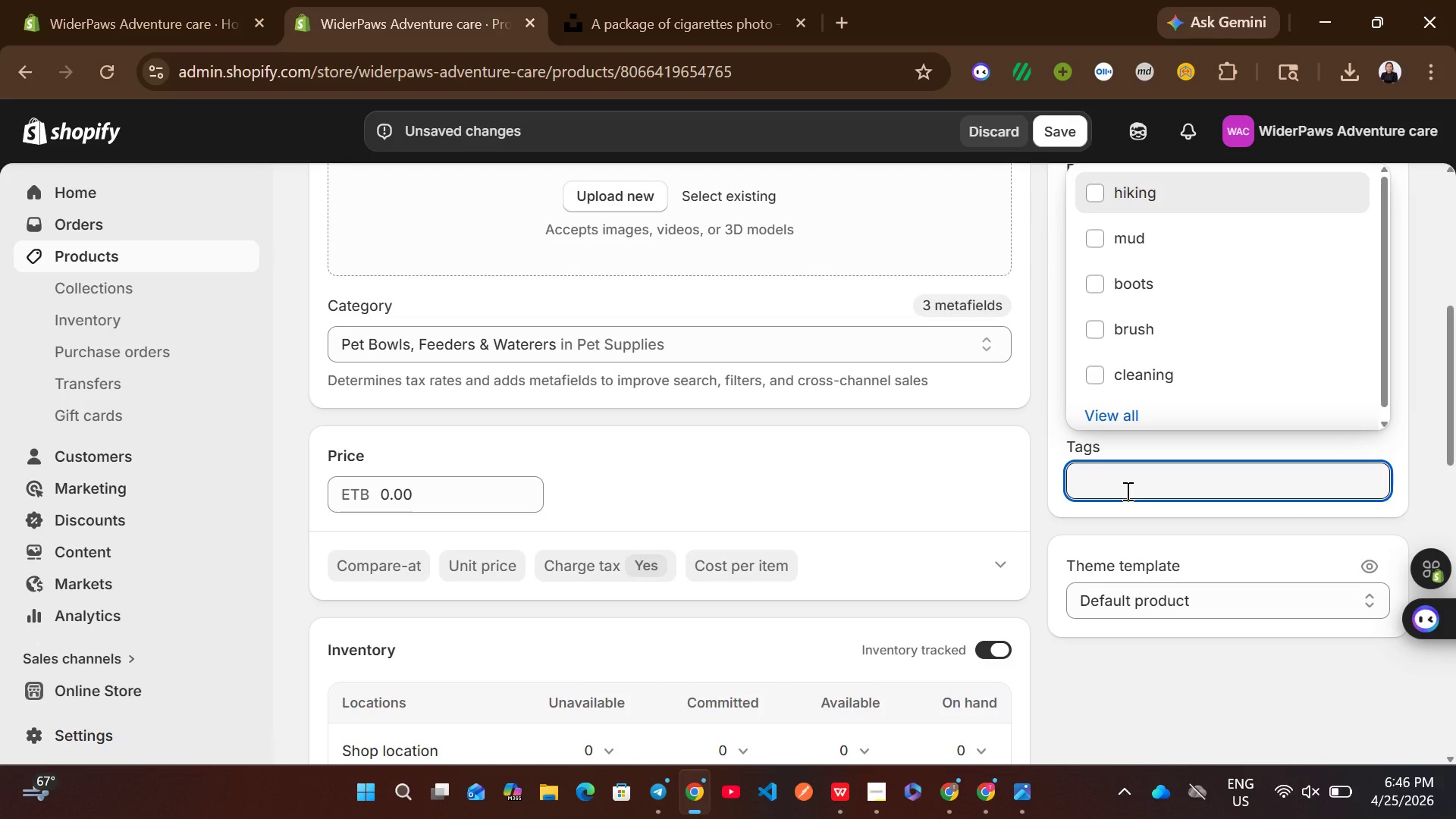 
type(treats)
 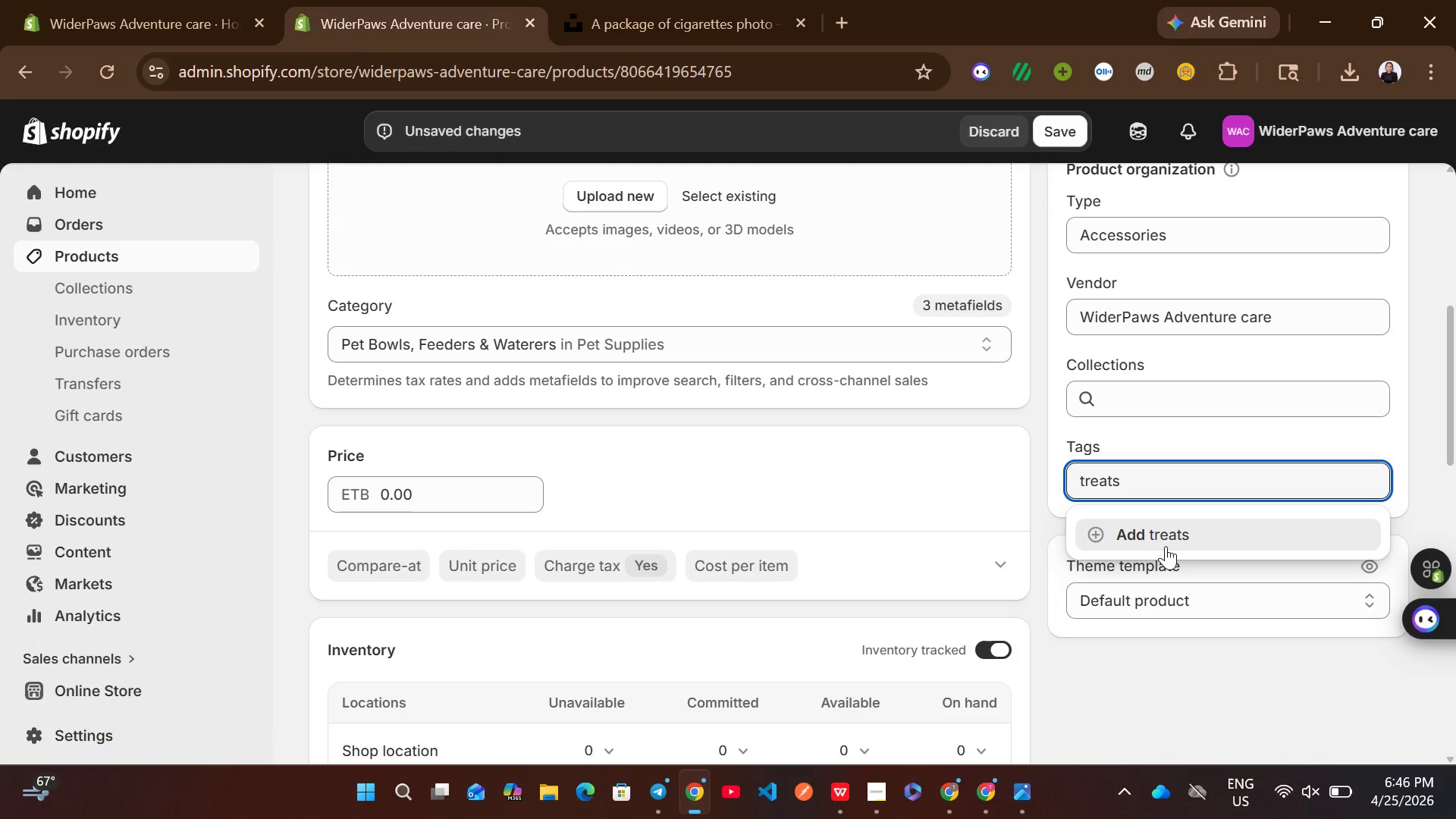 
left_click([1189, 543])
 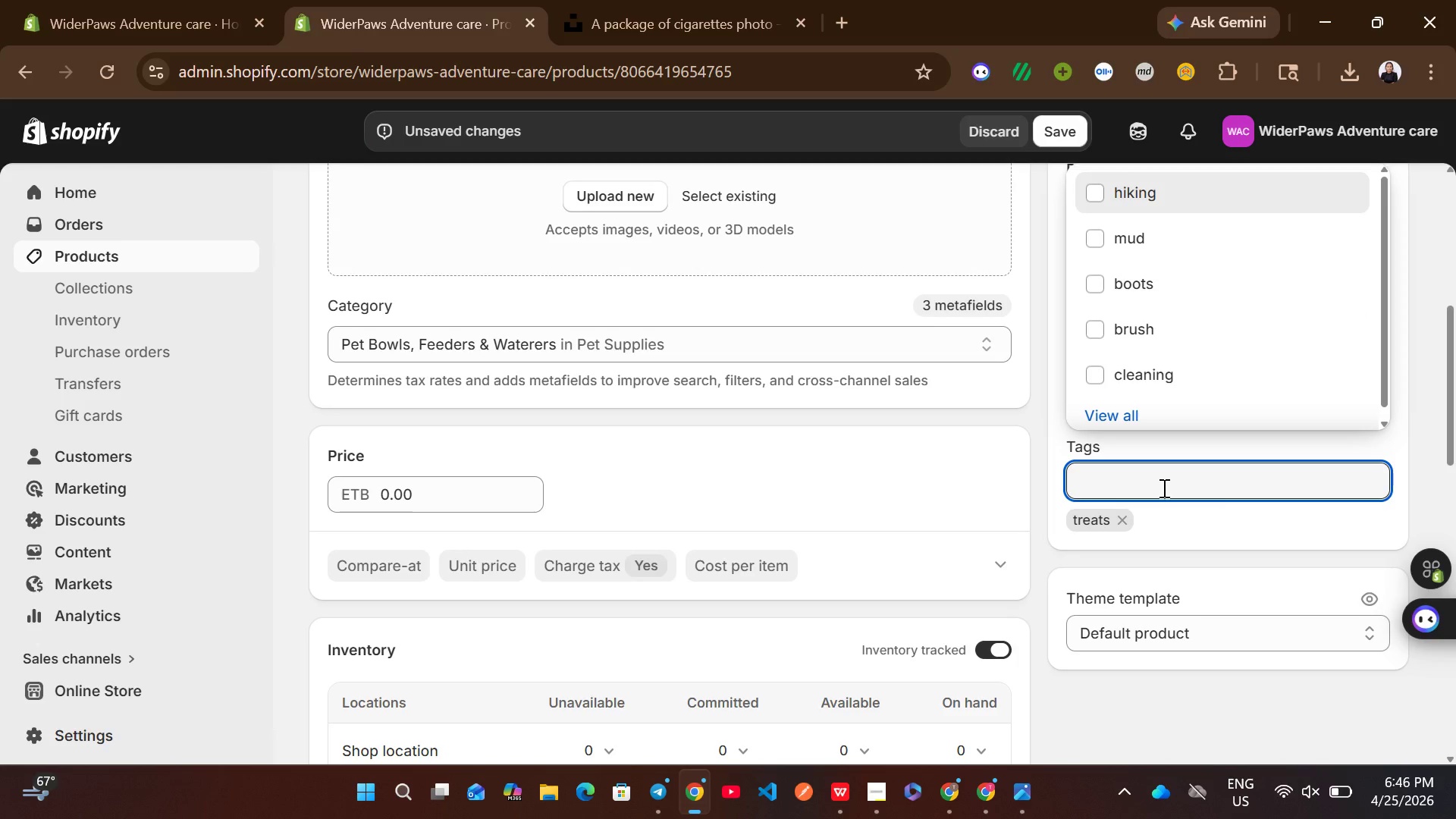 
type(hik)
 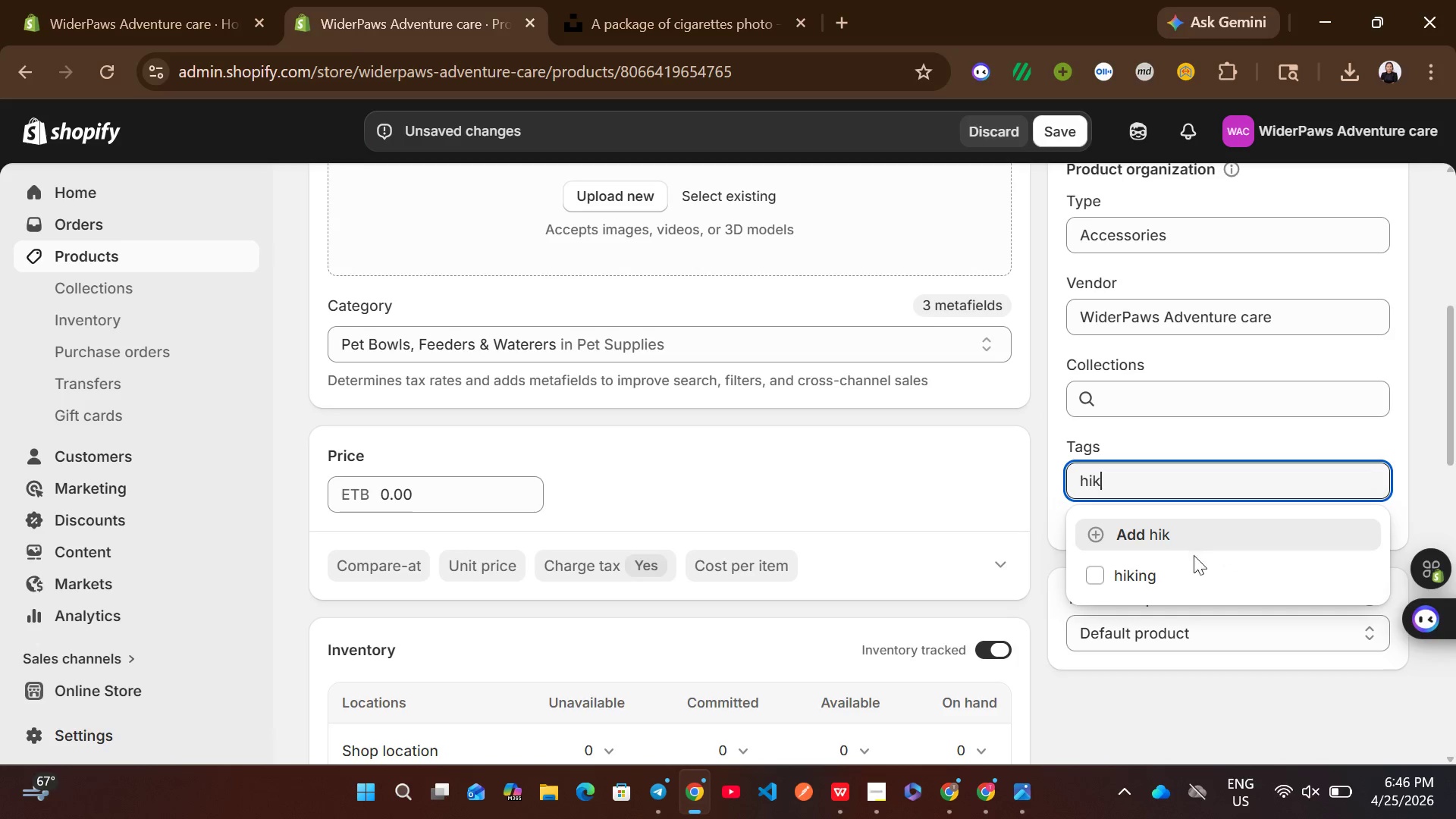 
left_click([1139, 576])
 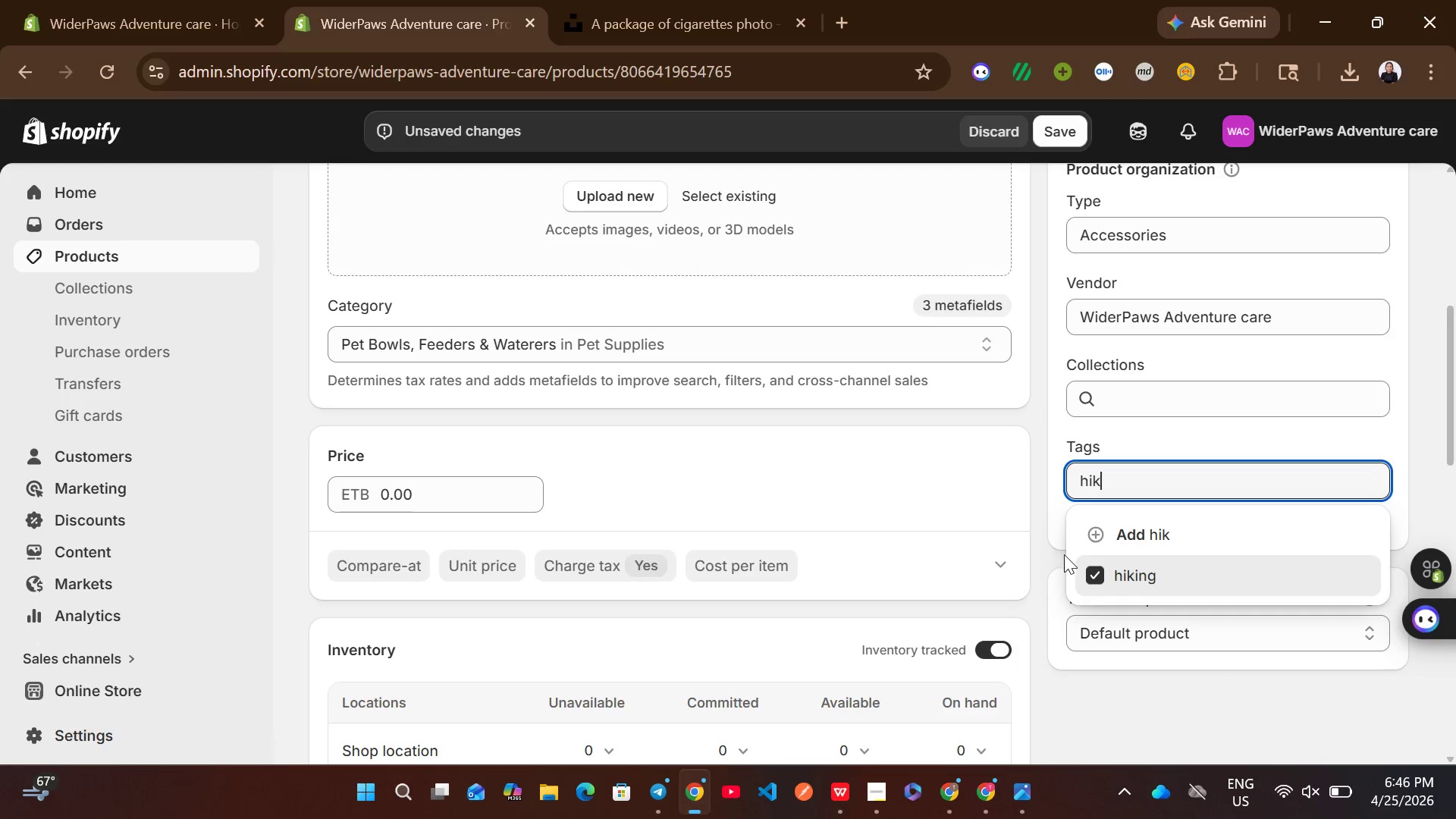 
key(Control+ControlLeft)
 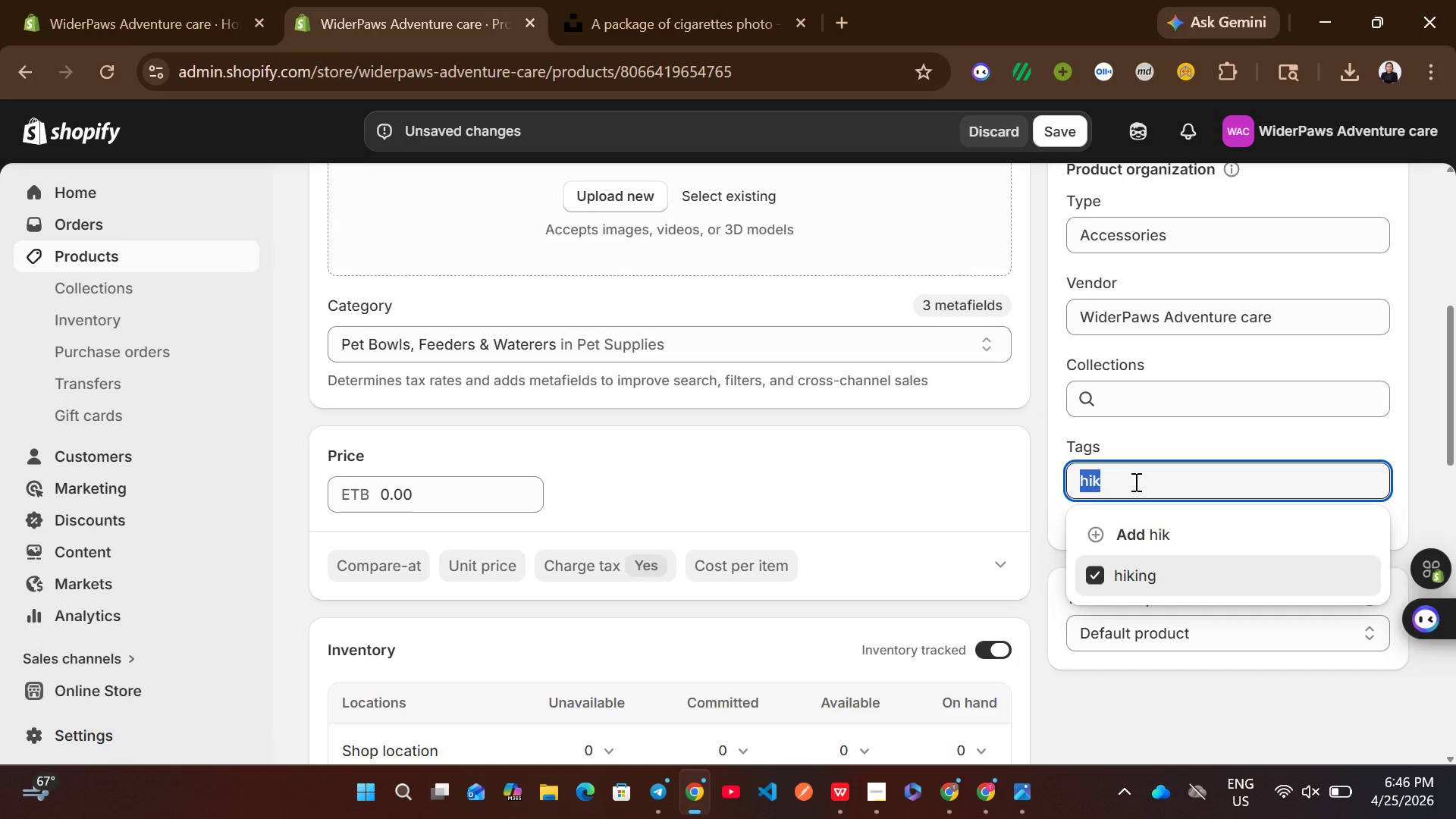 
key(Control+A)
 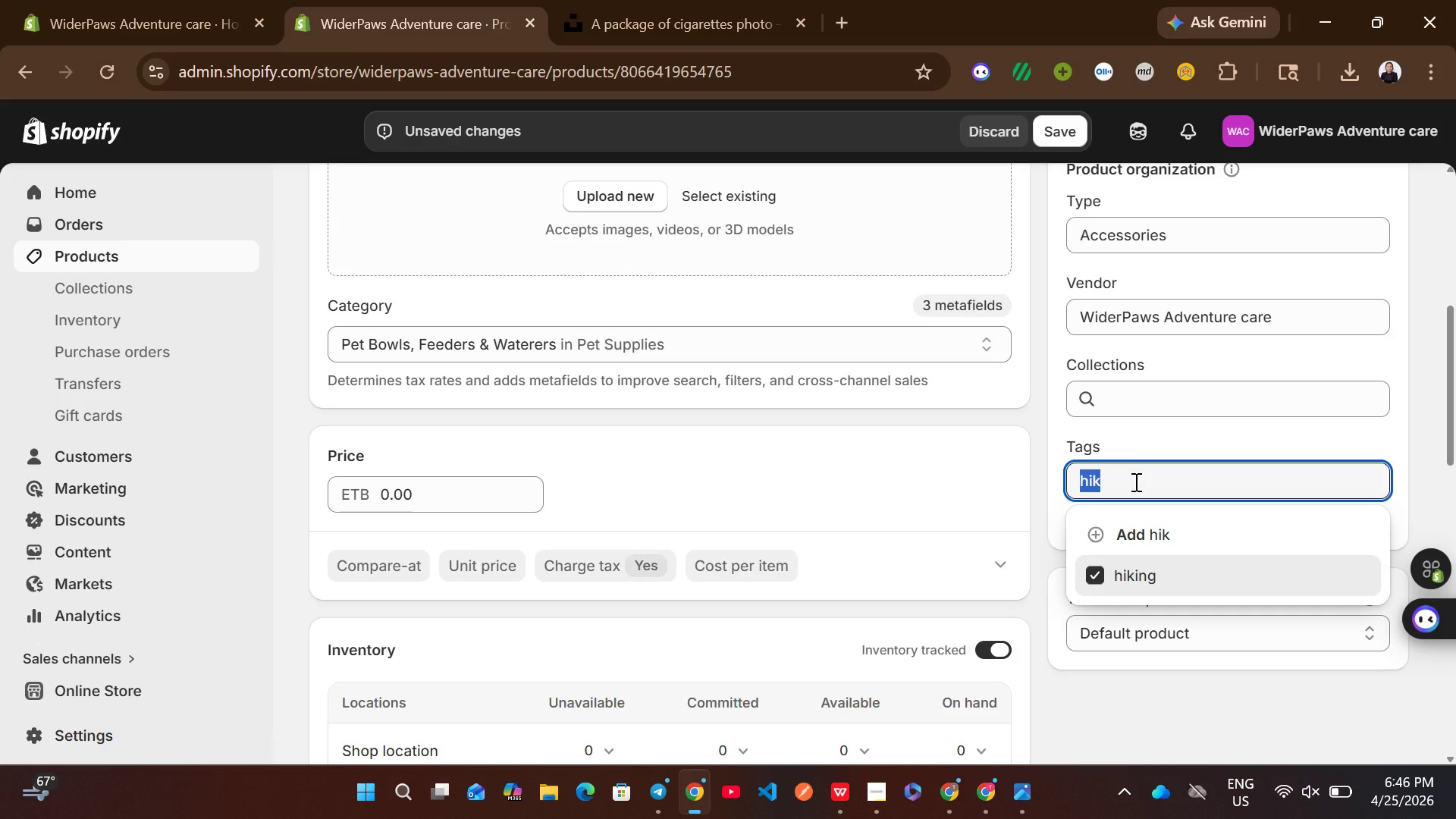 
key(Backspace)
 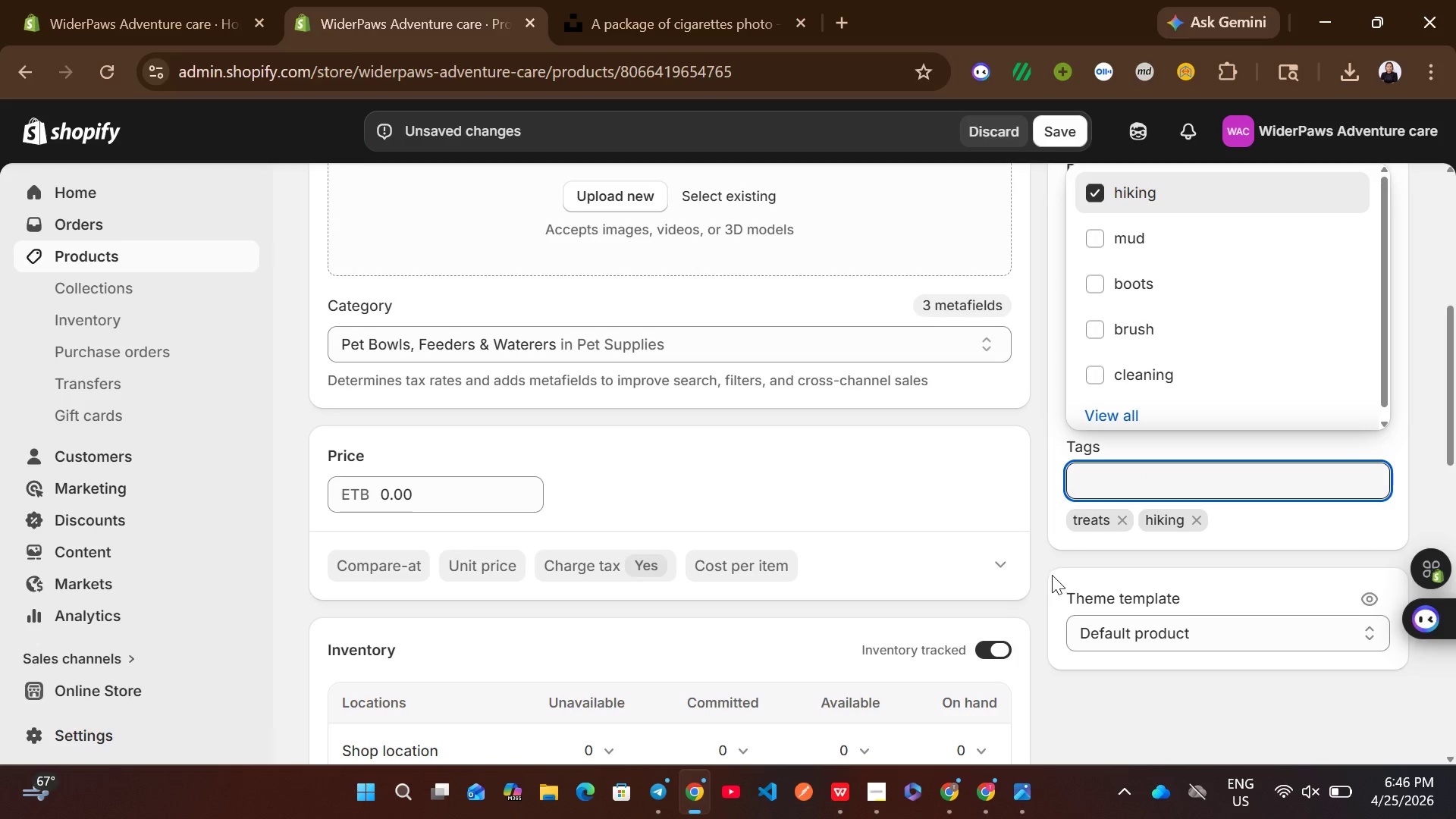 
left_click([1051, 548])
 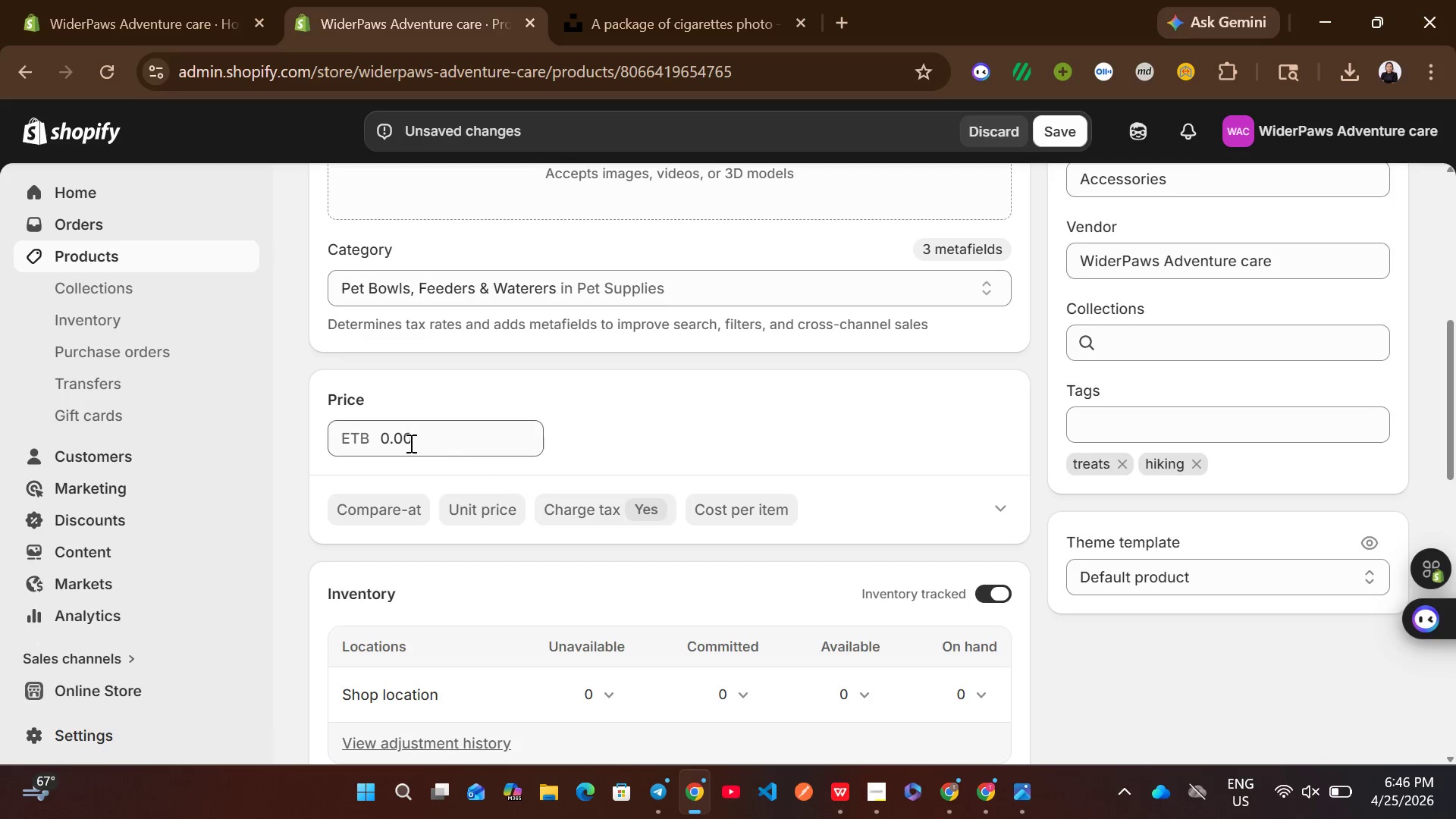 
left_click([388, 438])
 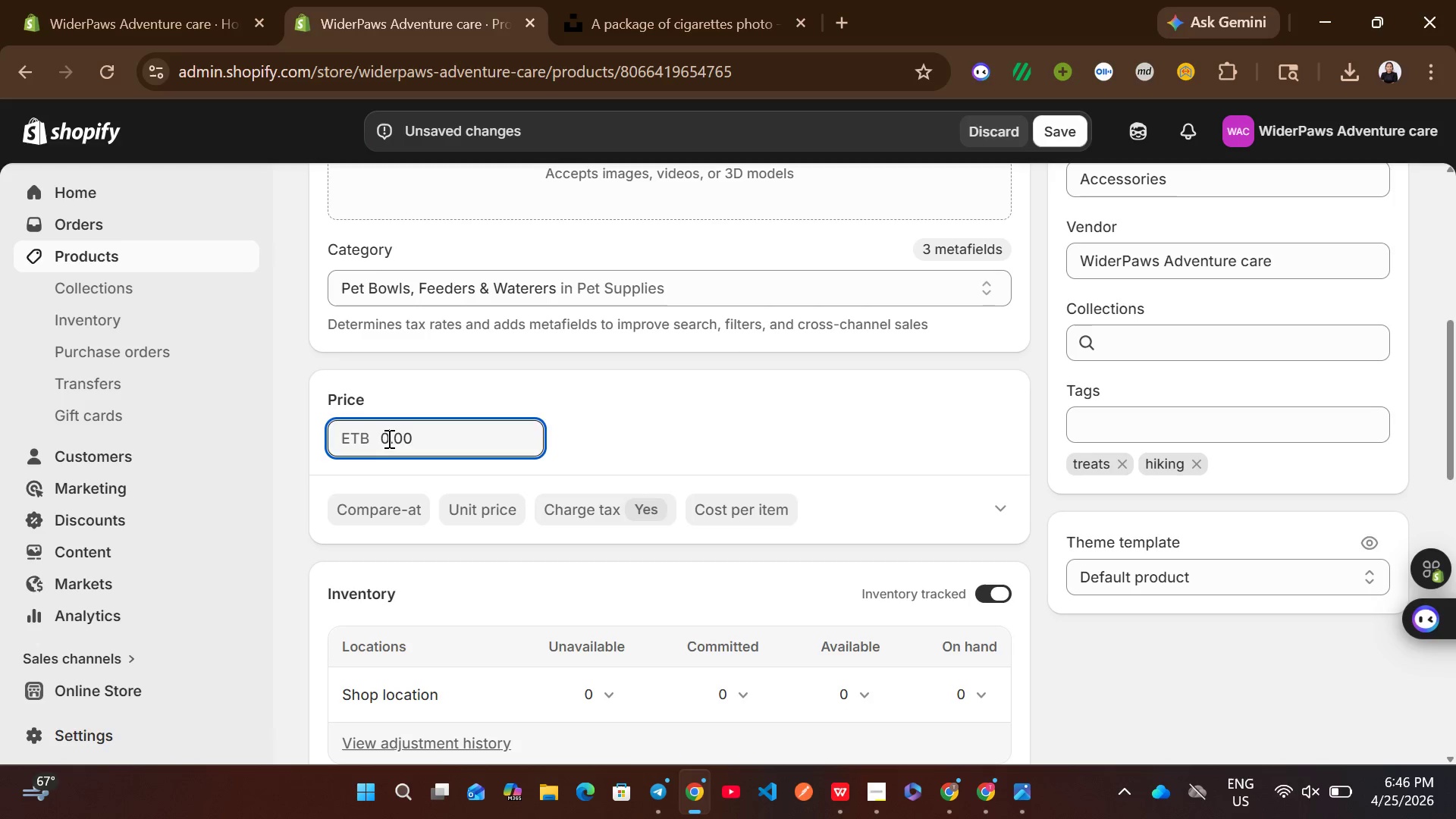 
key(Backspace)
type(11)
 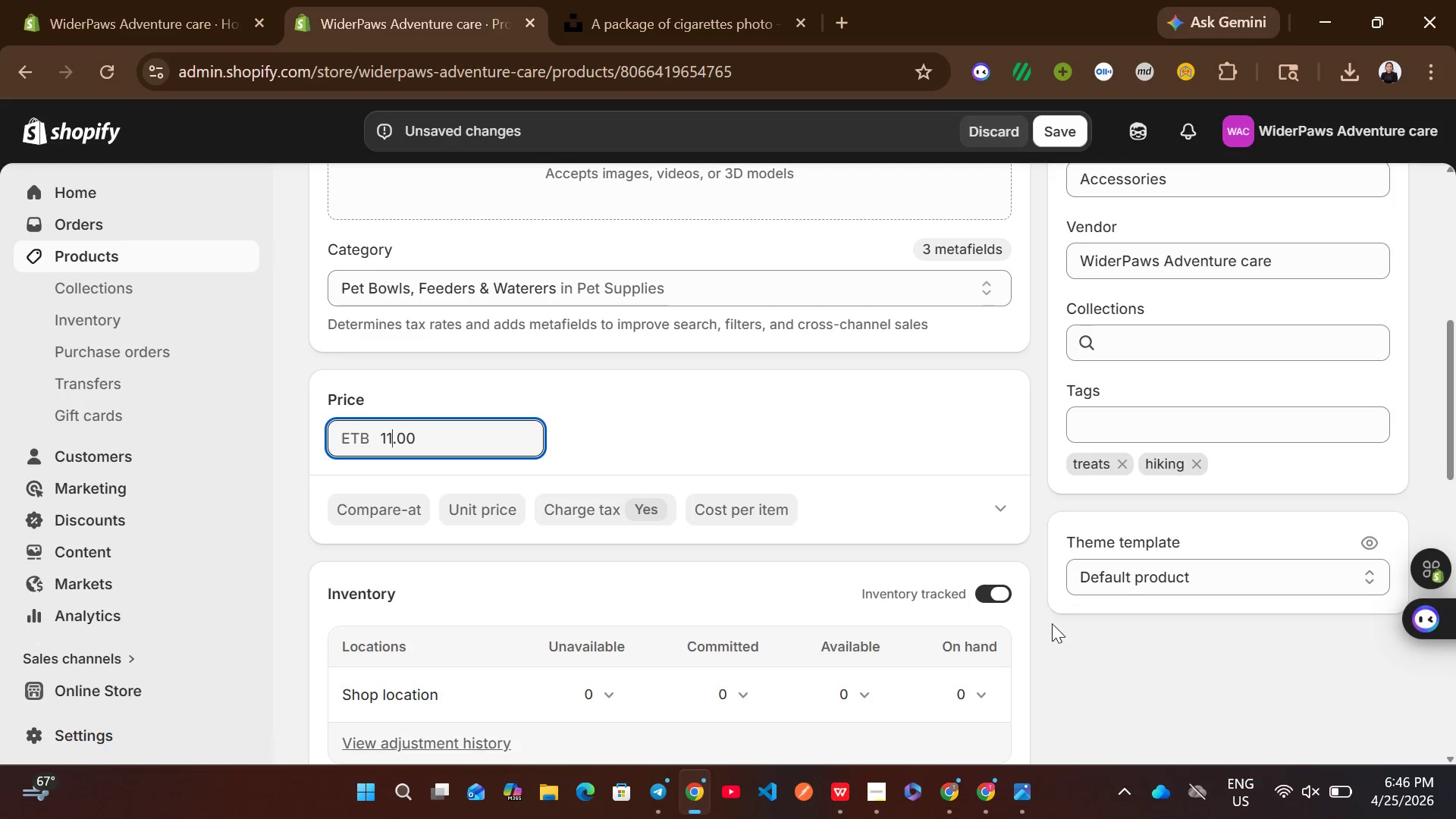 
left_click([1052, 632])
 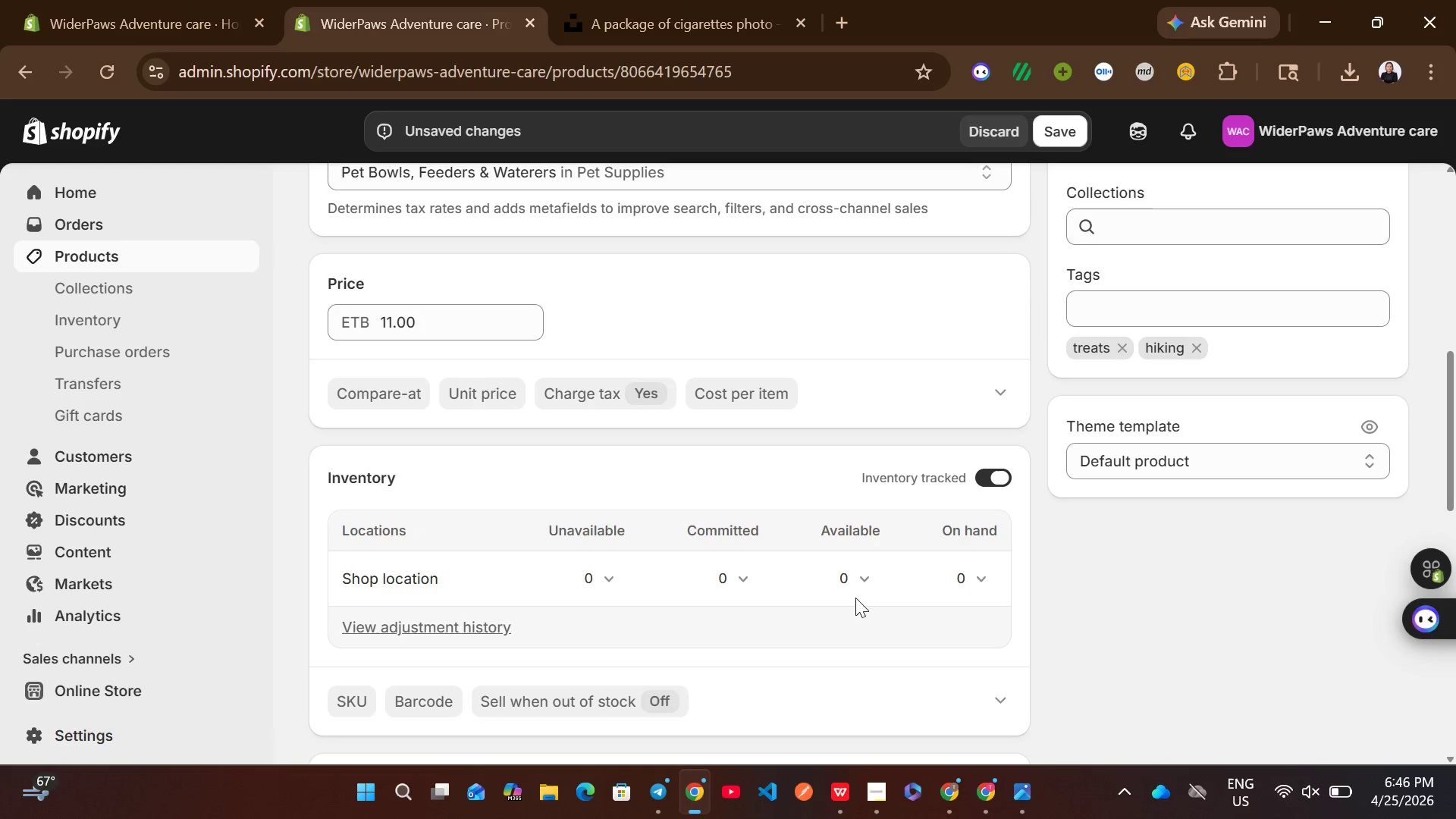 
left_click([857, 592])
 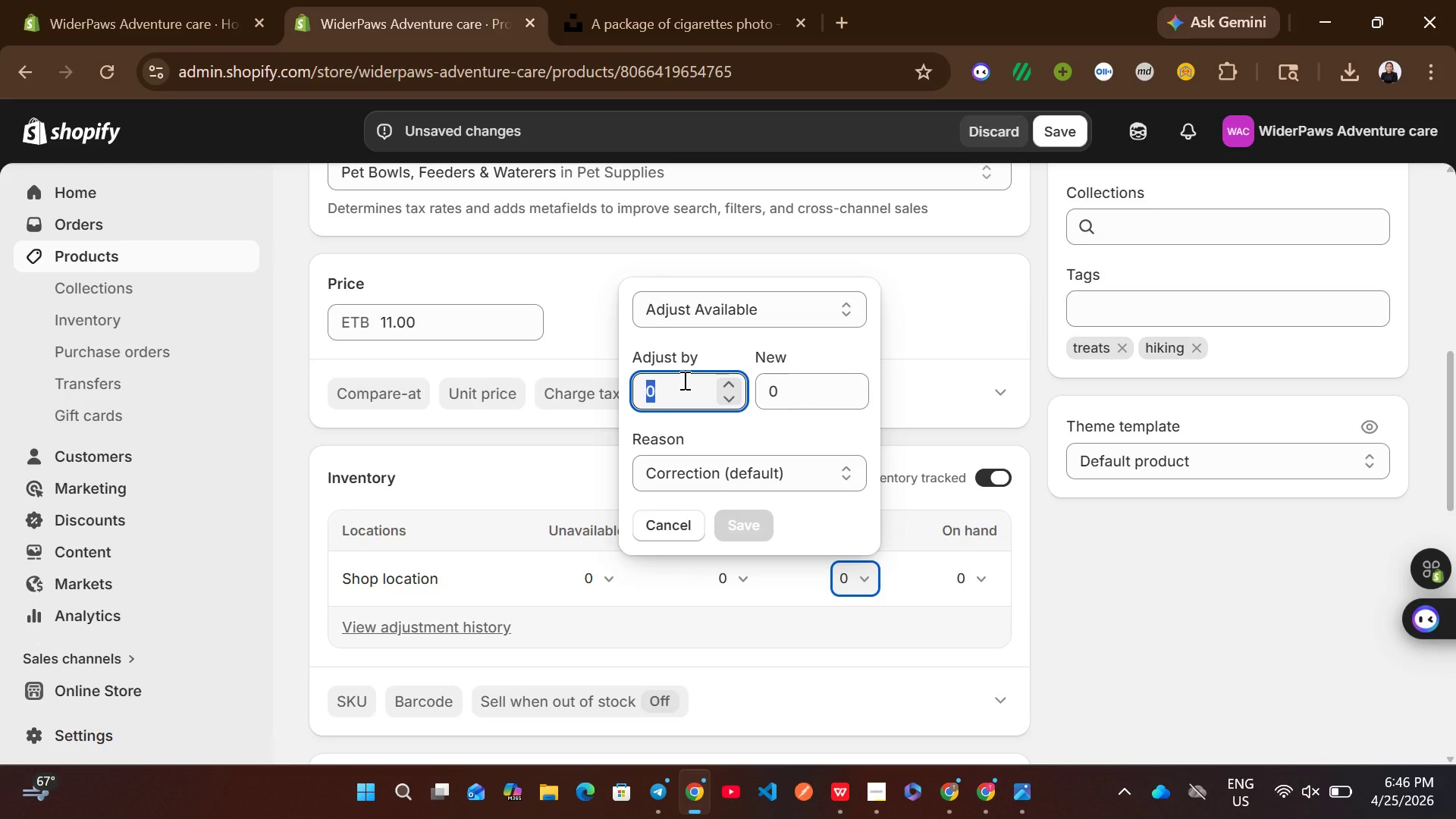 
type(30)
 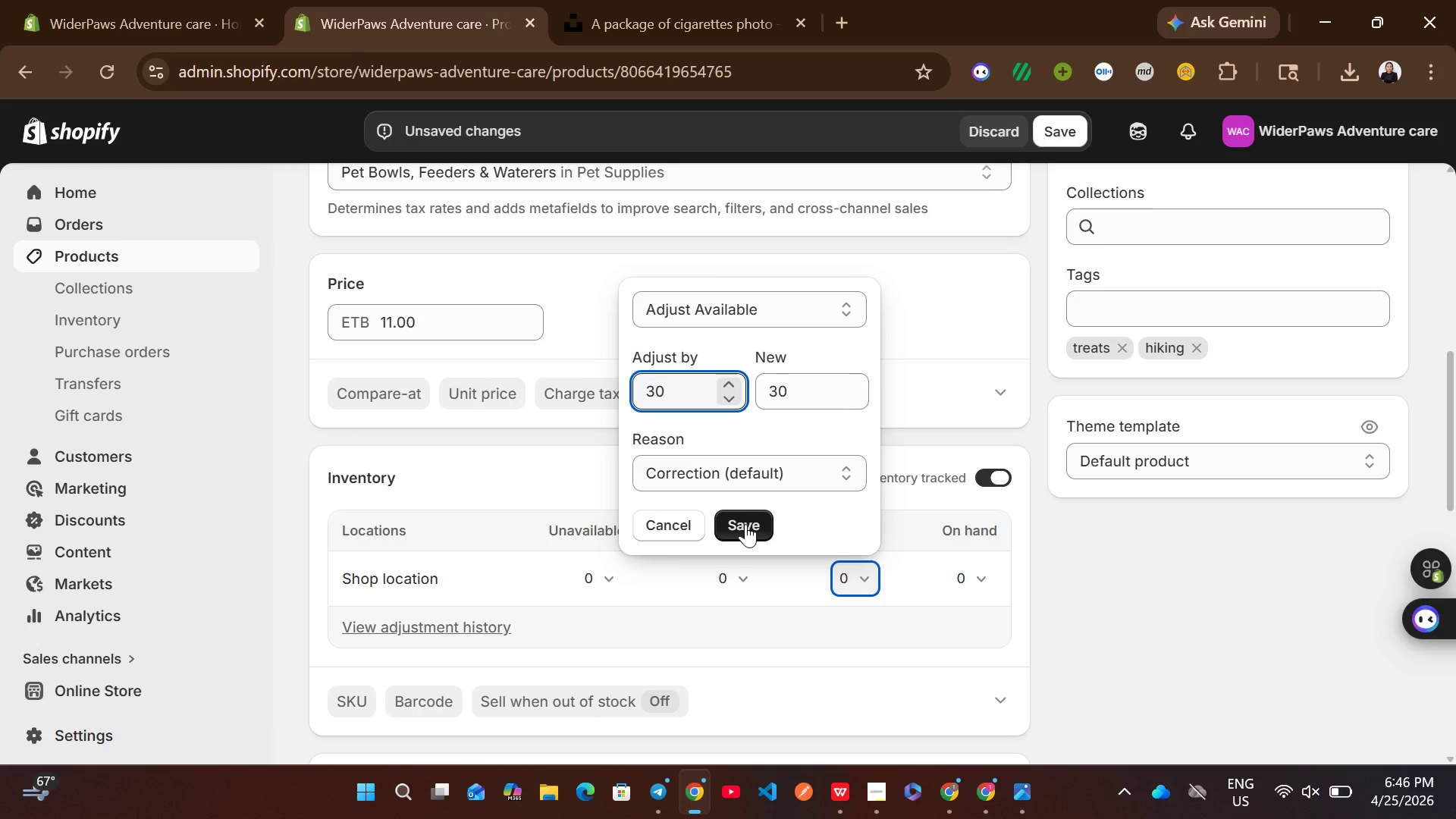 
left_click([745, 524])
 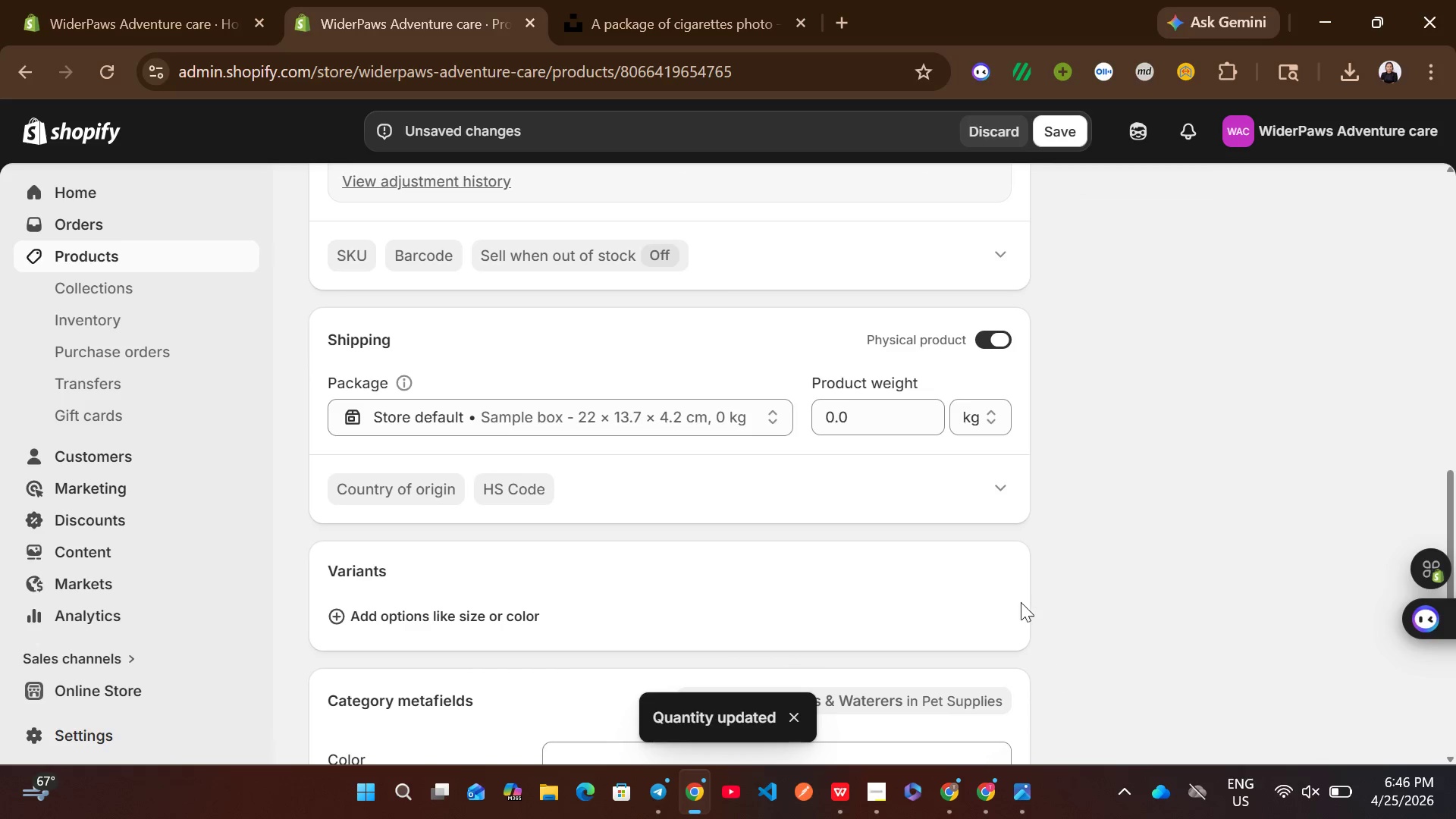 
left_click([490, 607])
 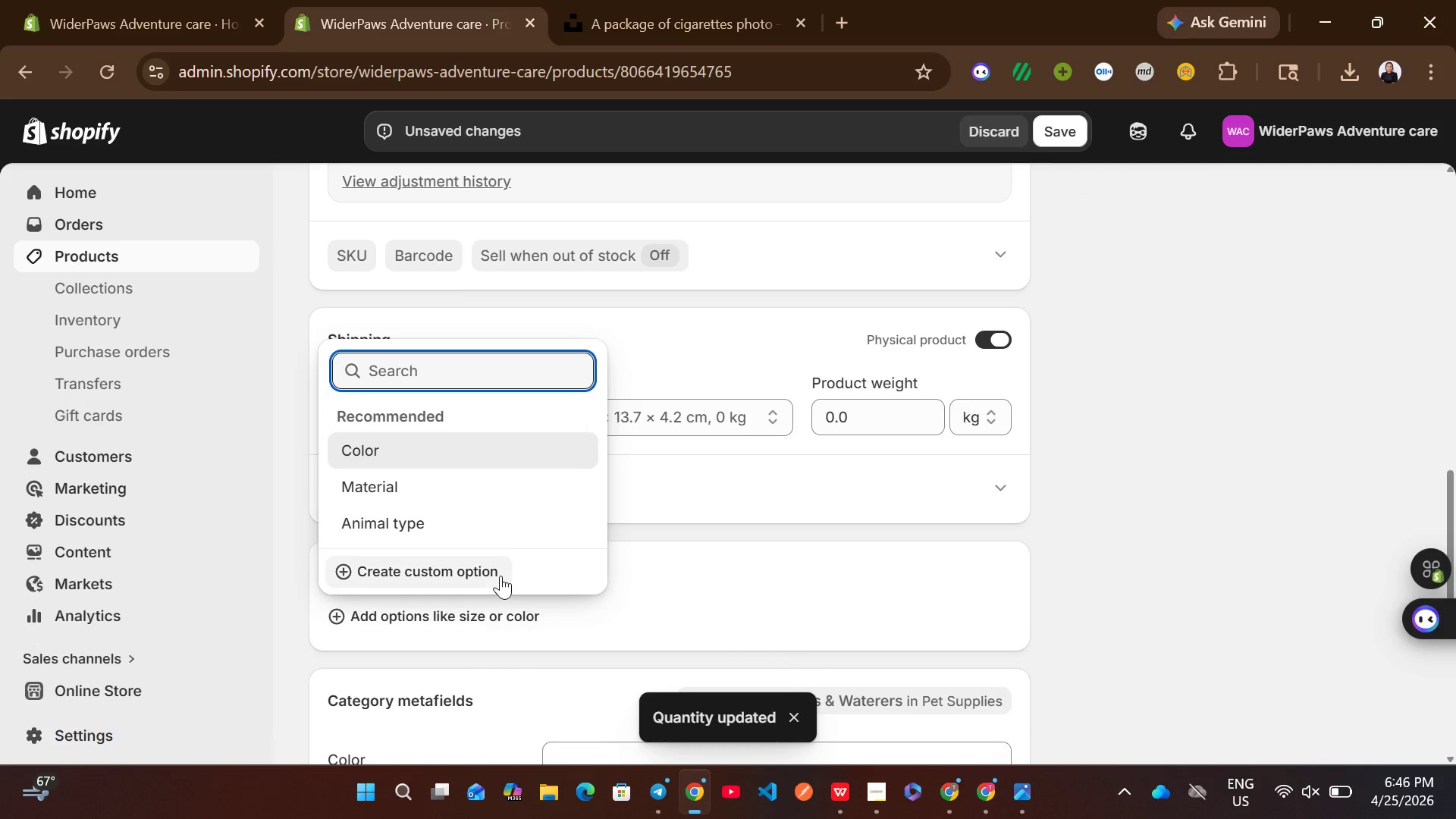 
left_click([479, 575])
 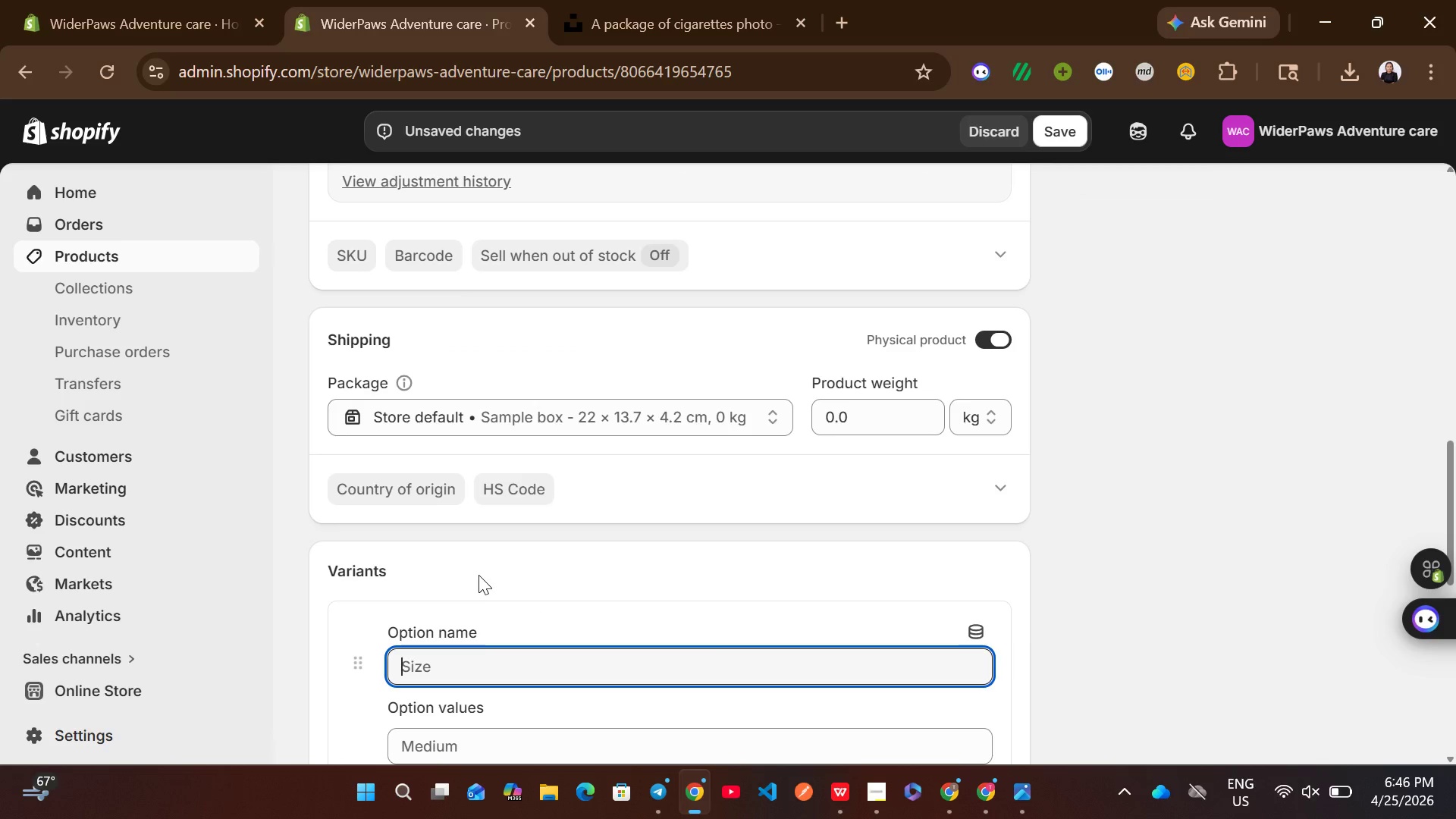 
type(Size)
 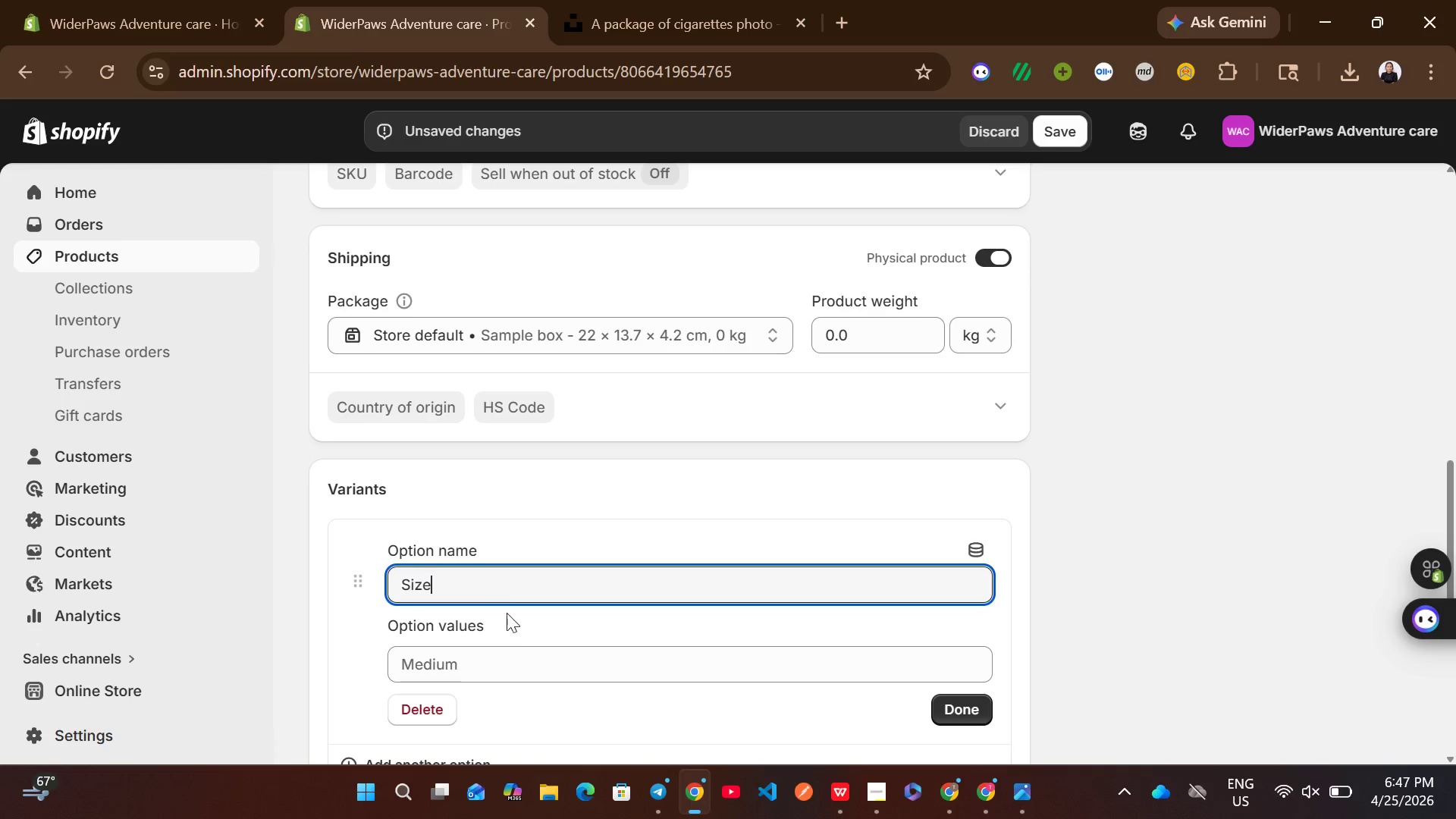 
left_click([524, 669])
 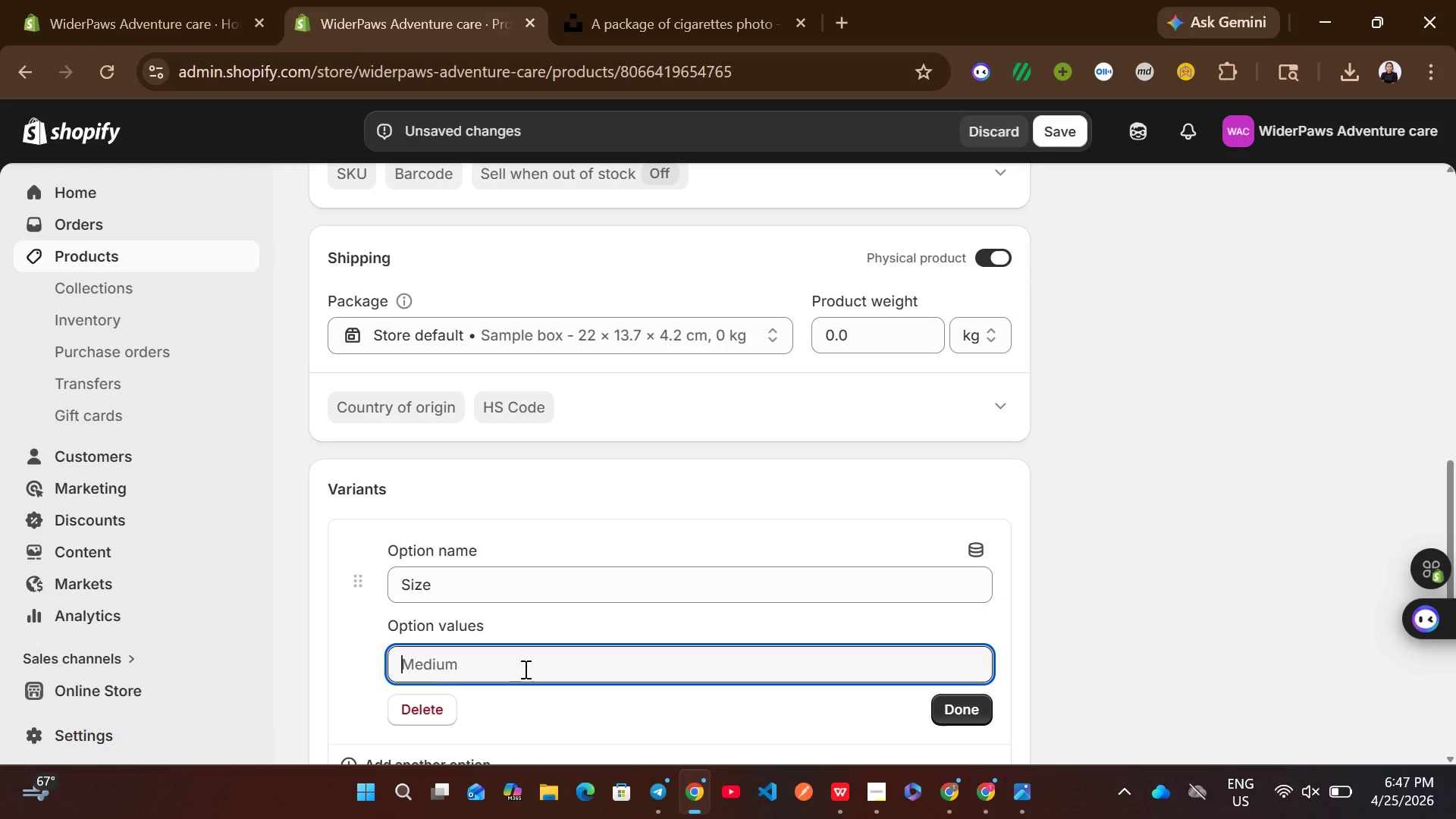 
type(One Size)
 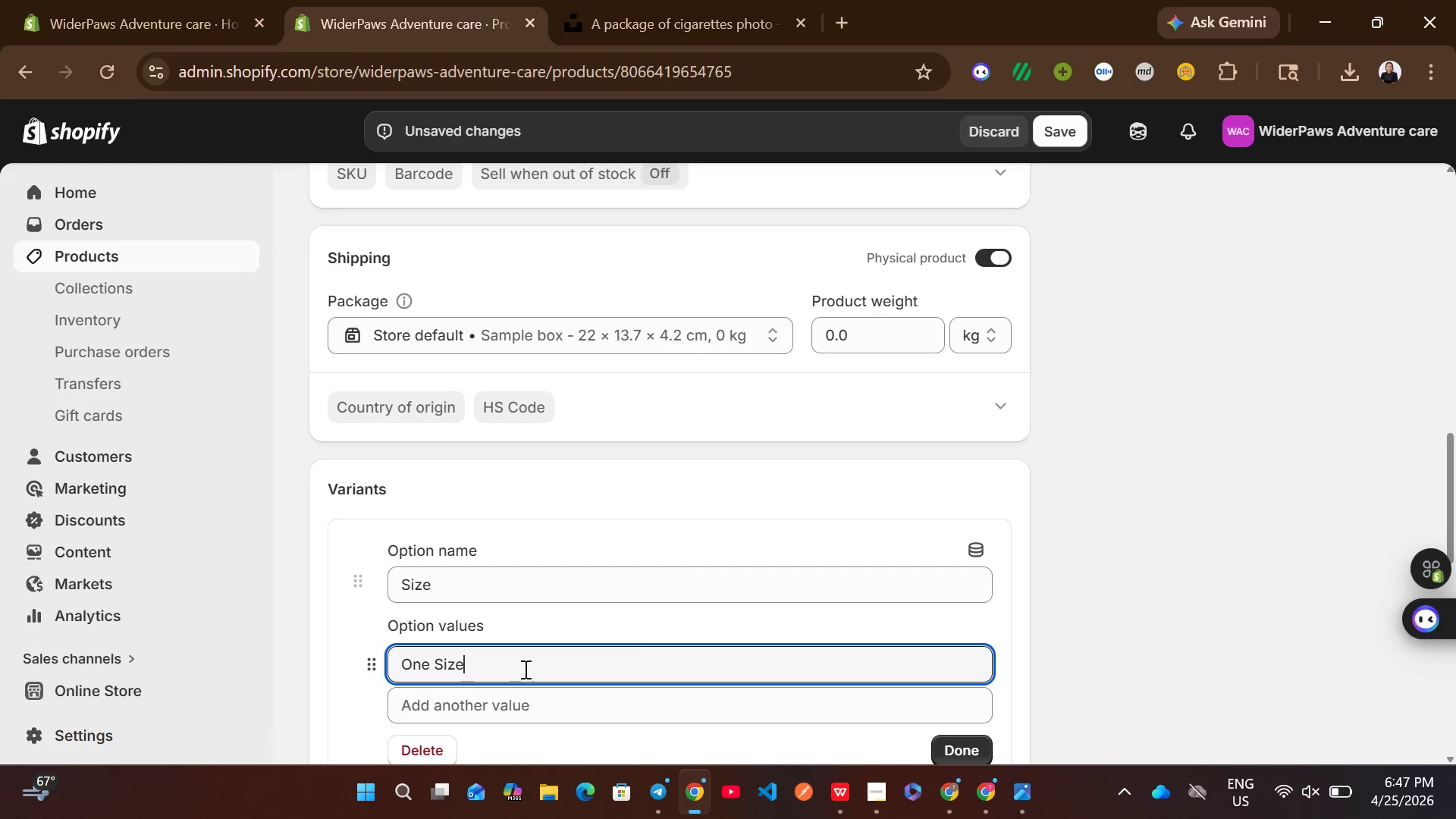 
left_click([979, 501])
 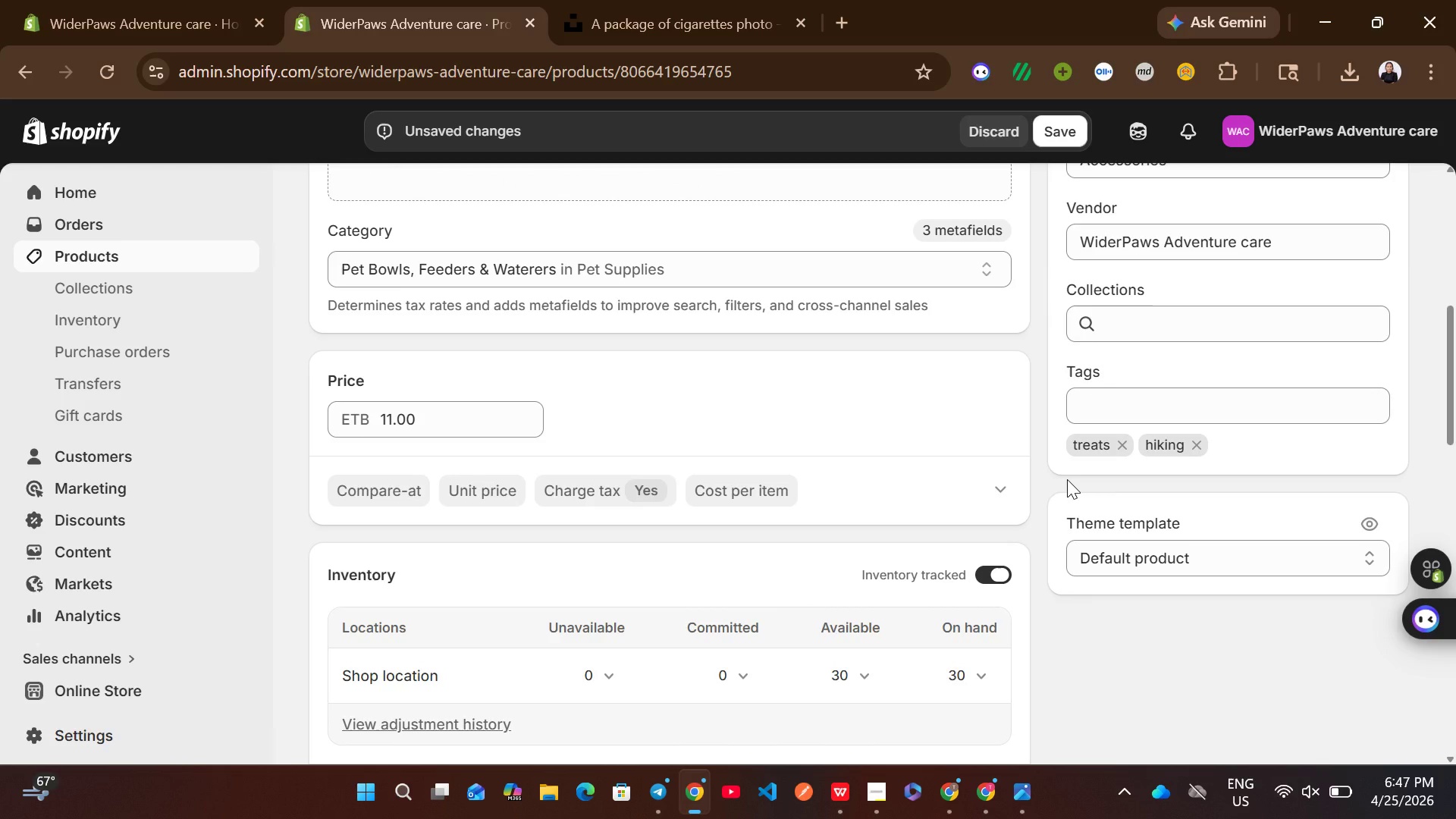 
mouse_move([817, 406])
 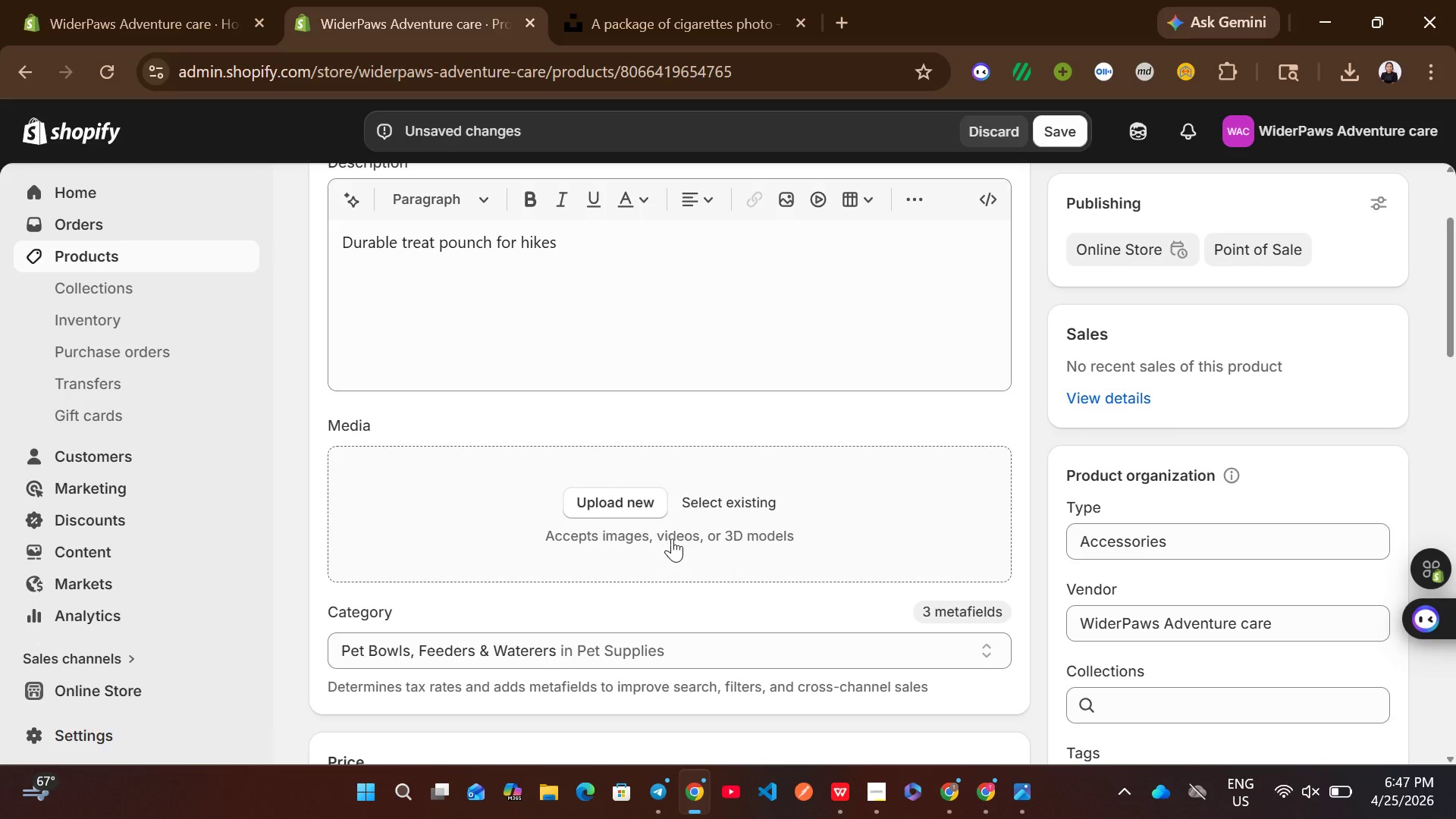 
wait(6.89)
 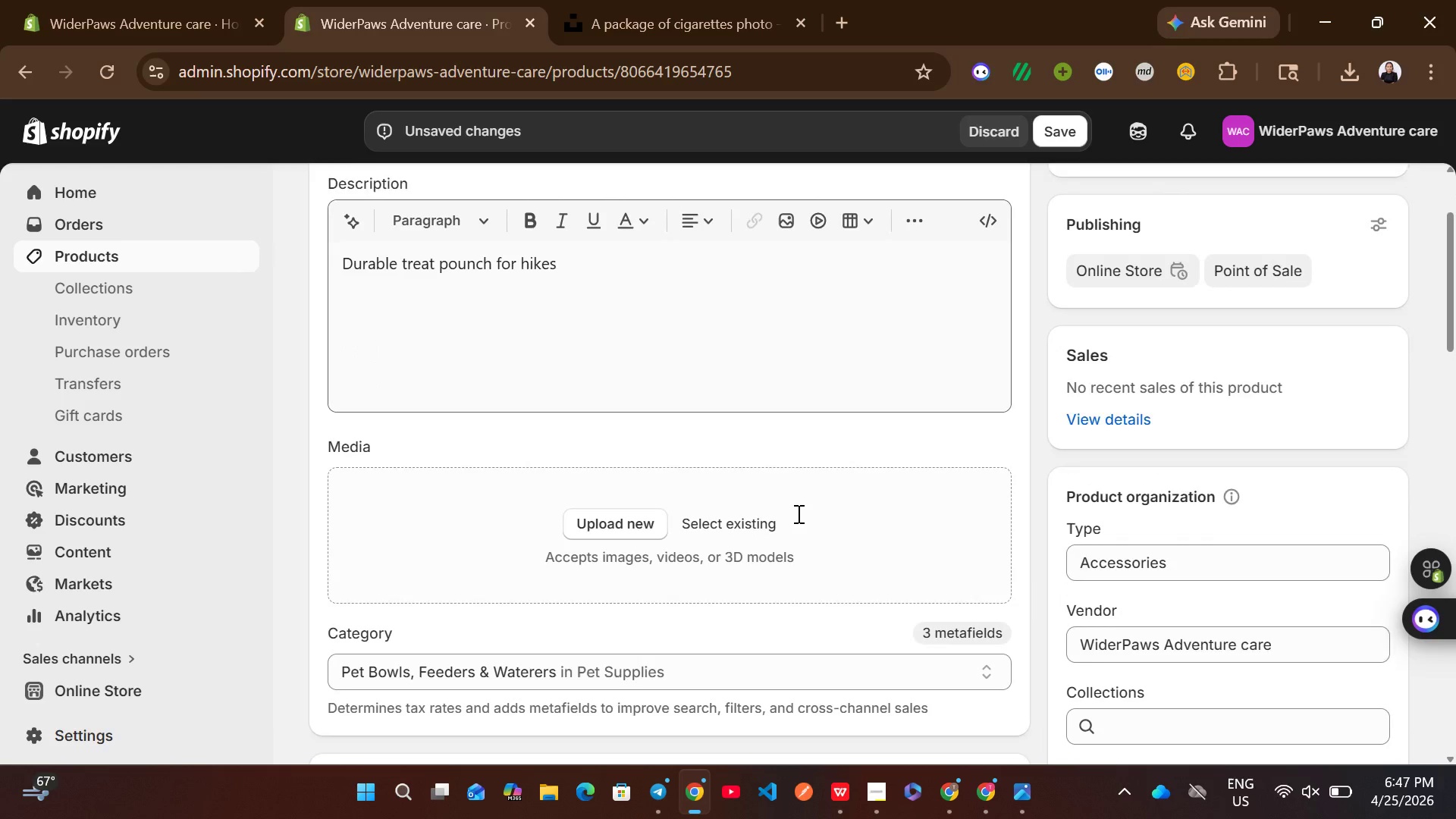 
left_click([540, 275])
 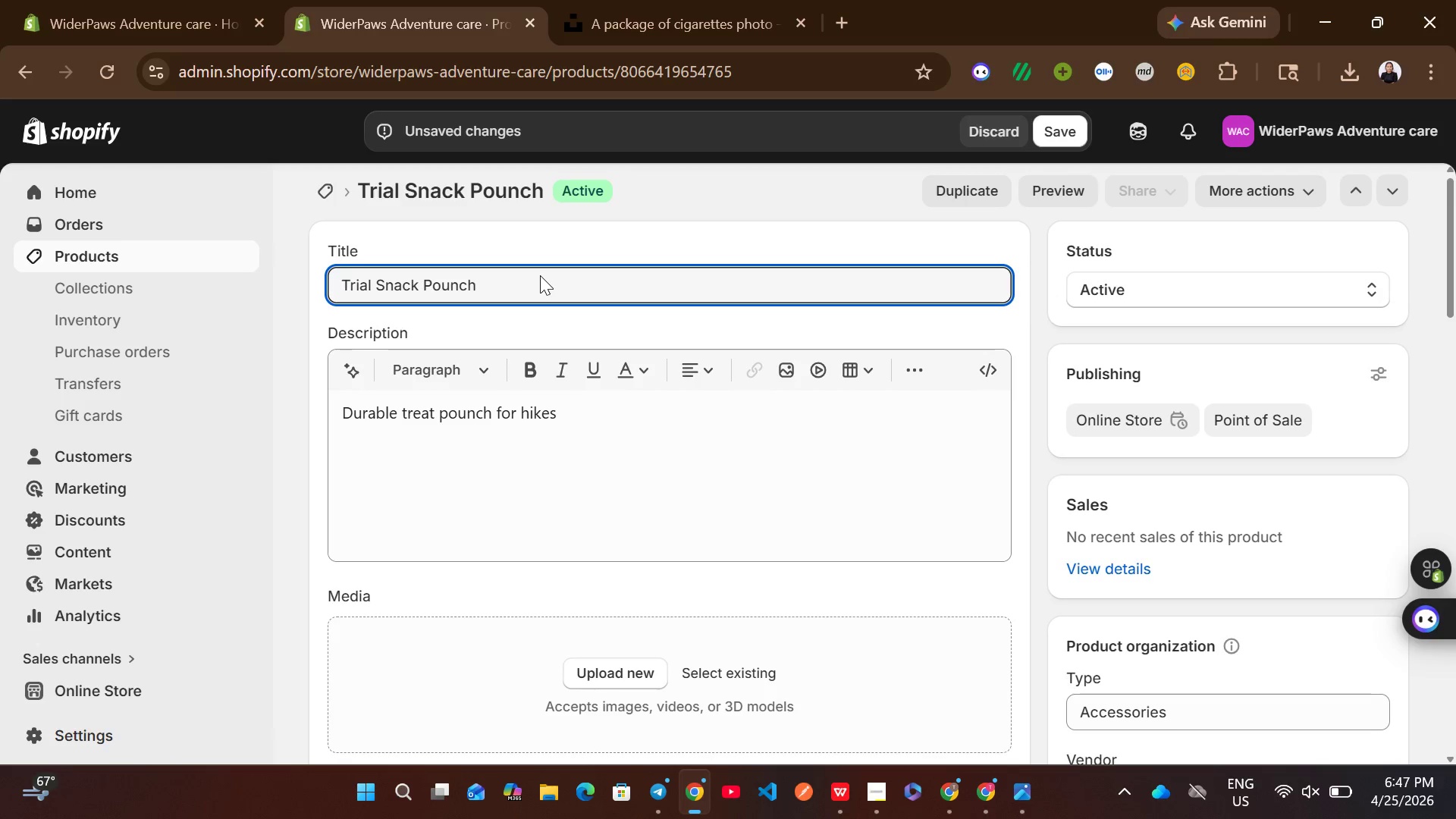 
key(Control+A)
 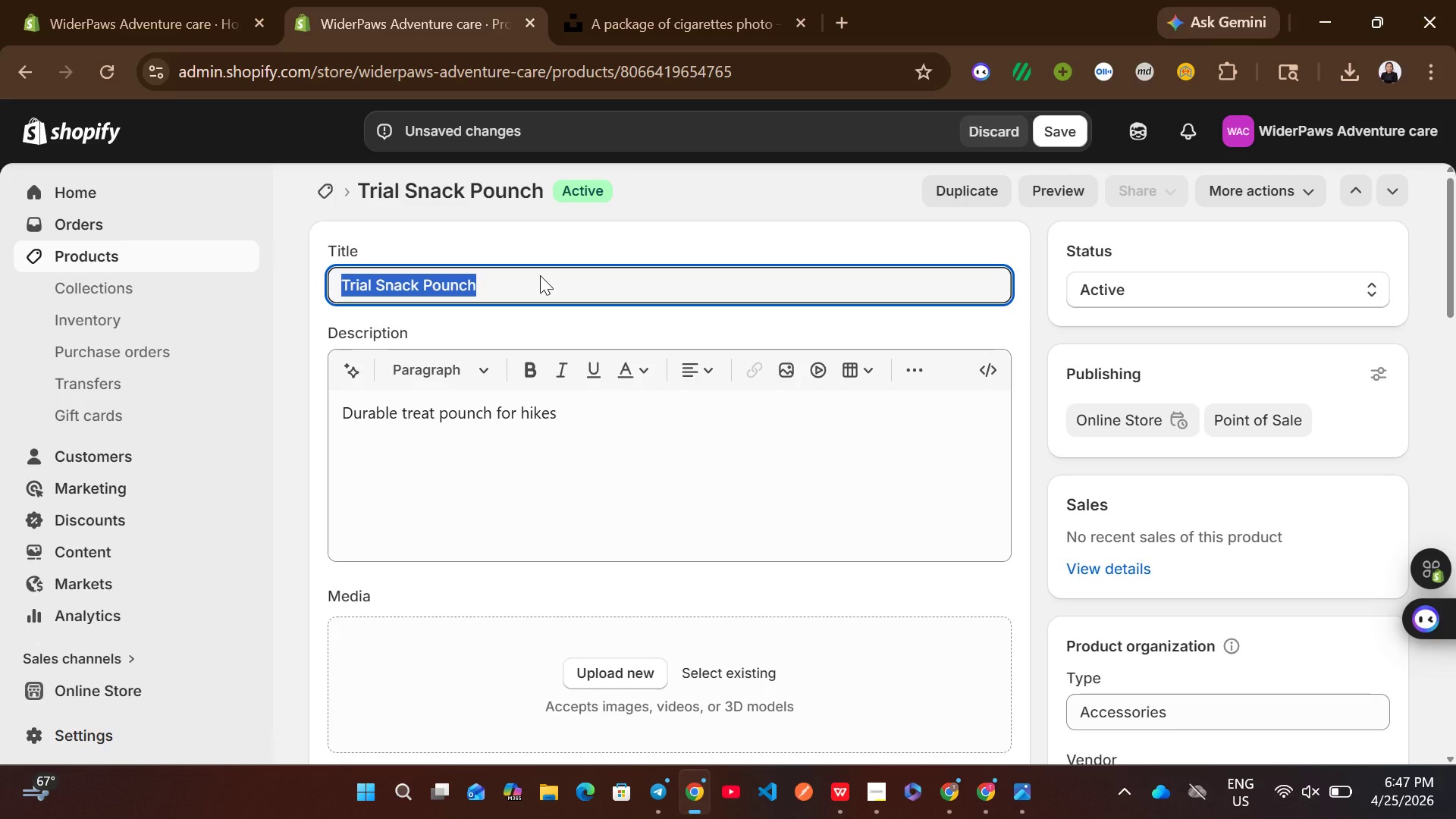 
key(Control+ControlLeft)
 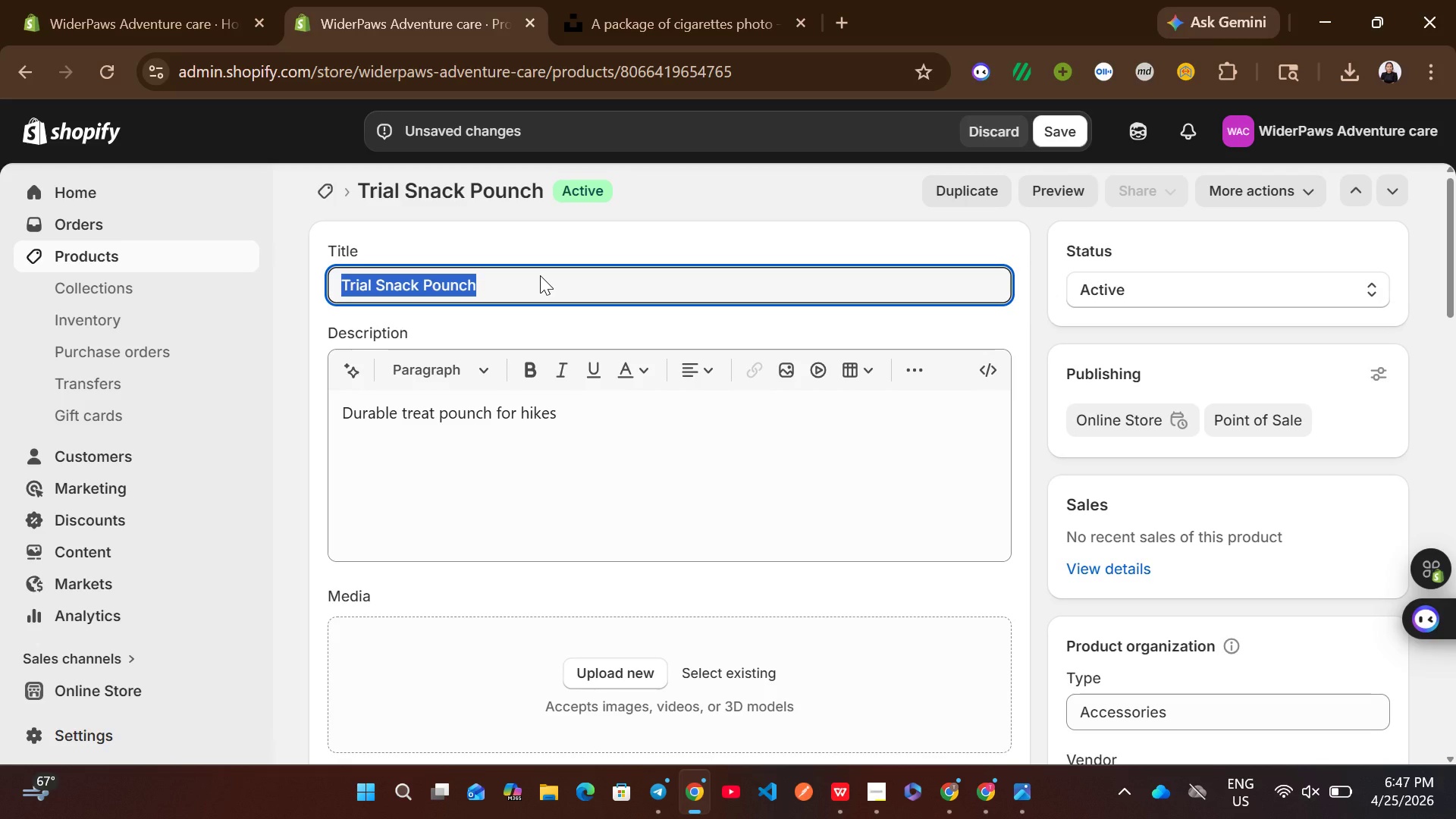 
key(Control+C)
 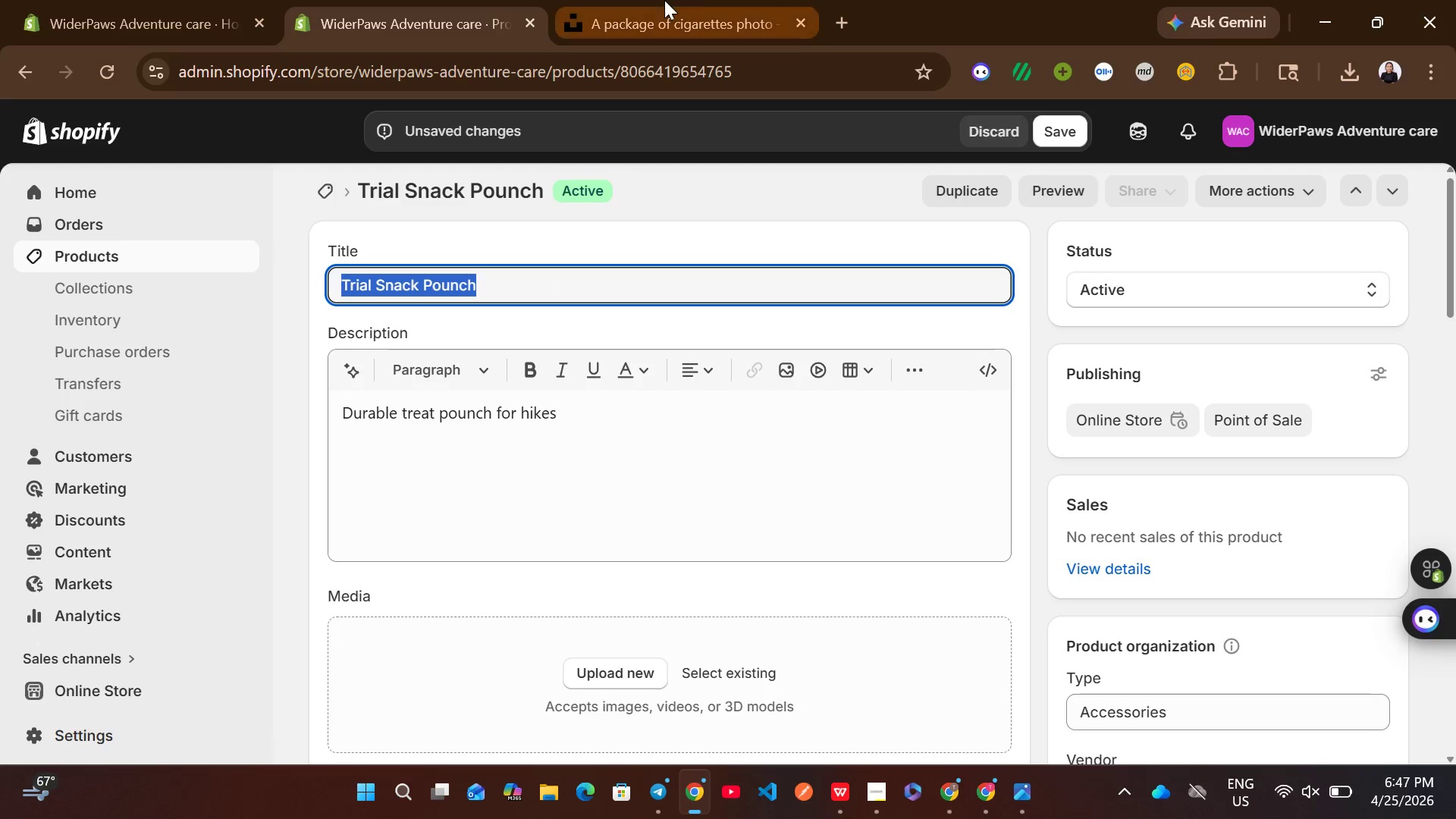 
left_click([664, 0])
 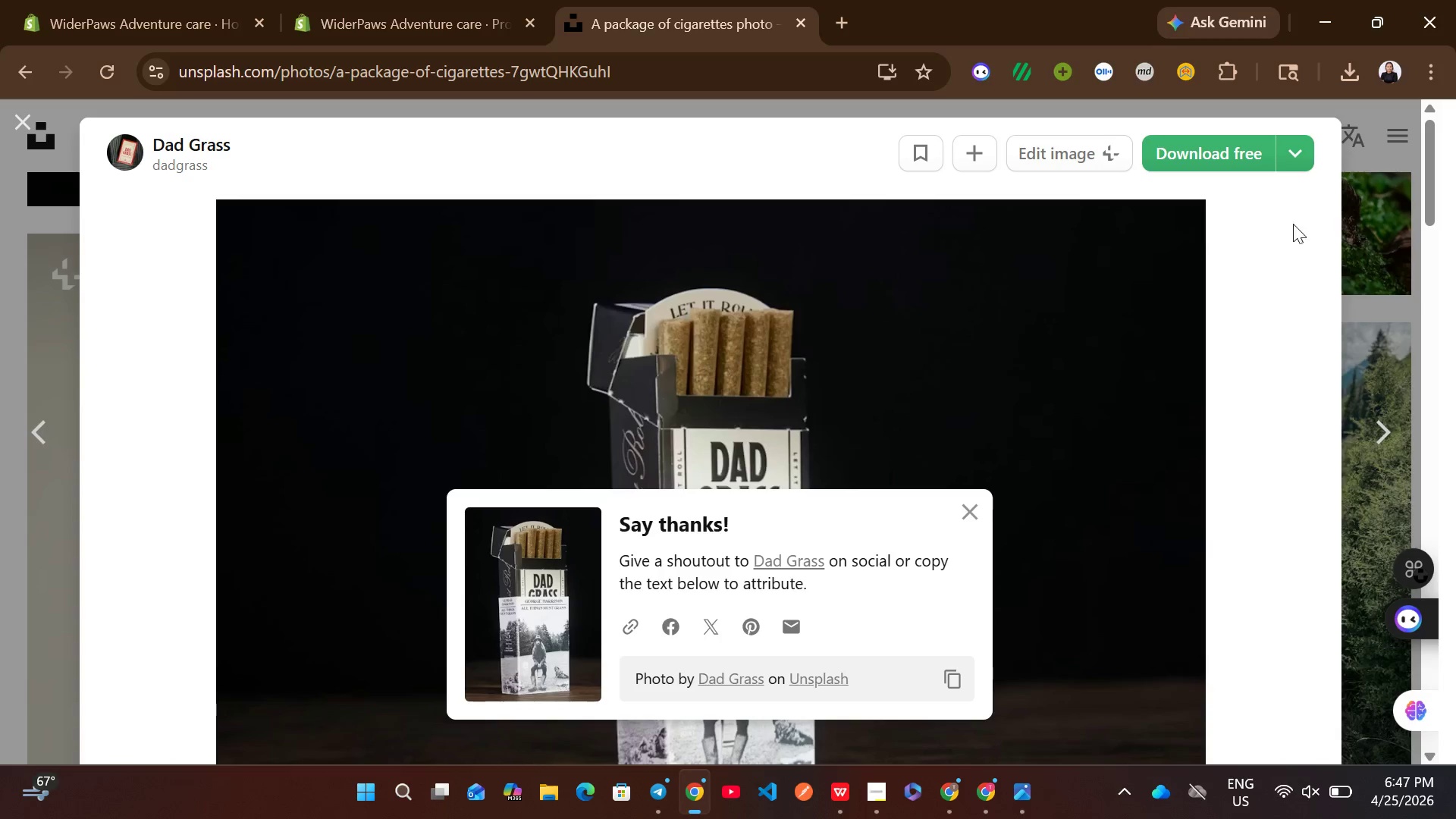 
left_click([1402, 247])
 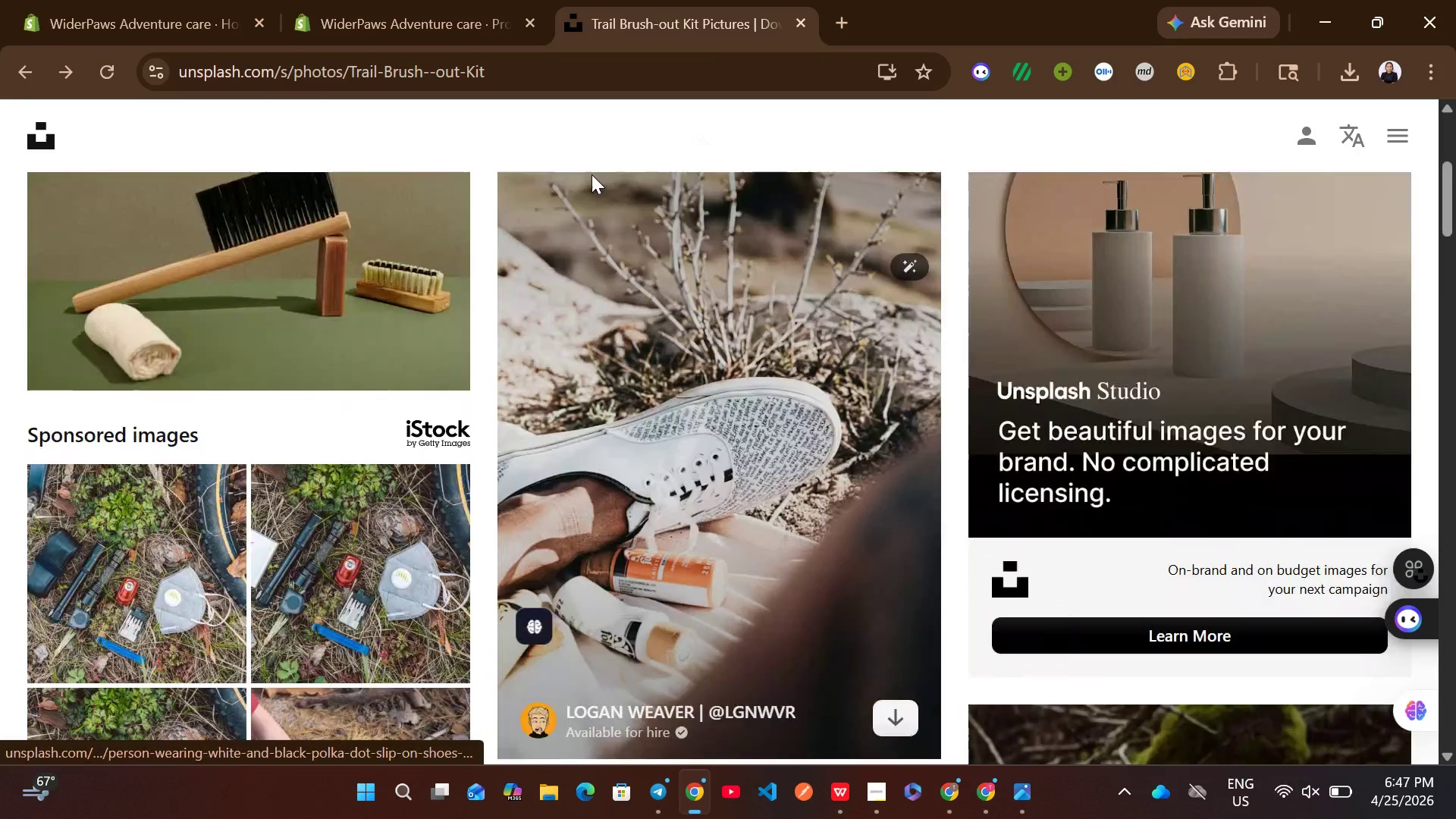 
left_click([511, 215])
 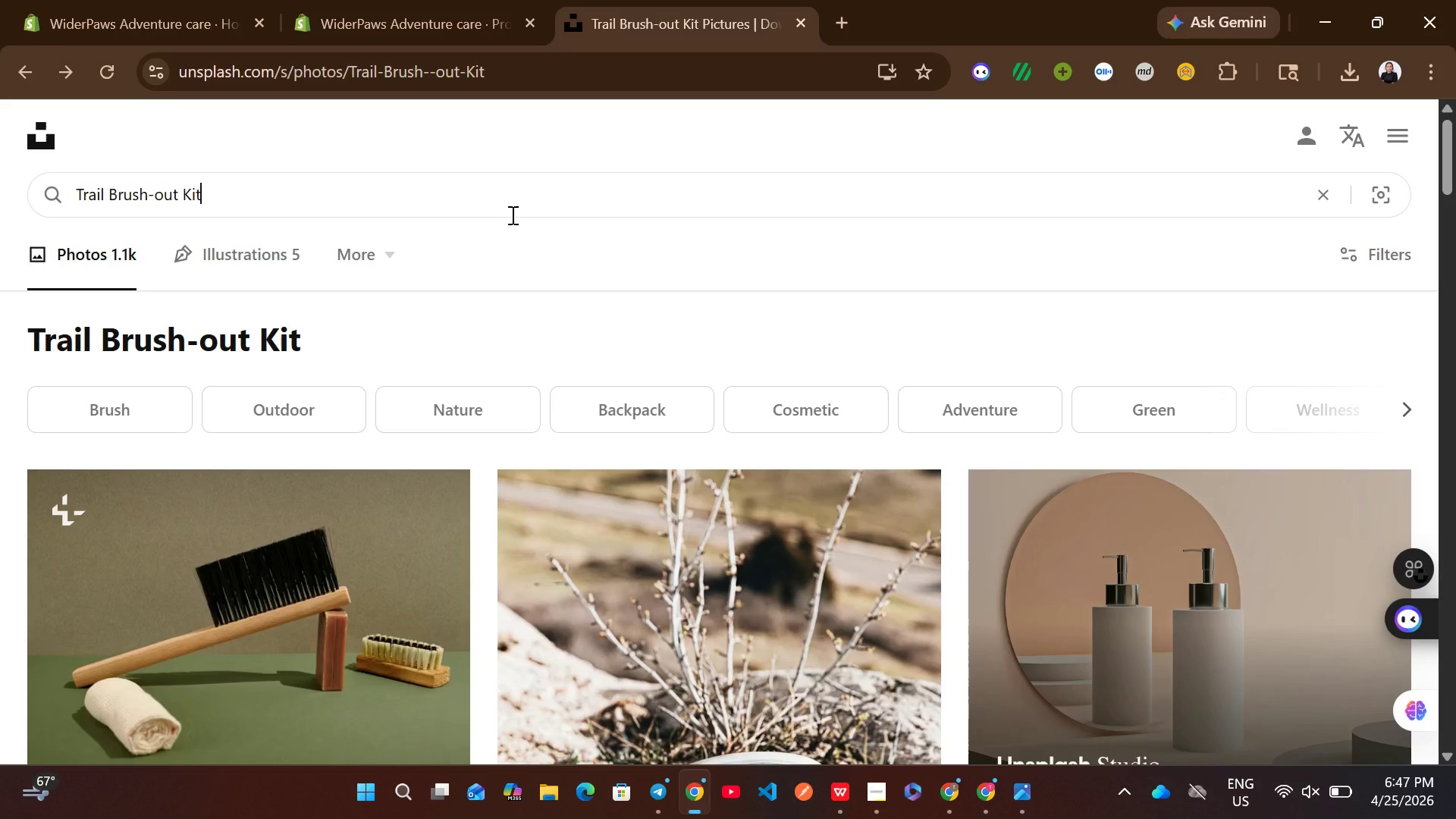 
key(Shift+ShiftLeft)
 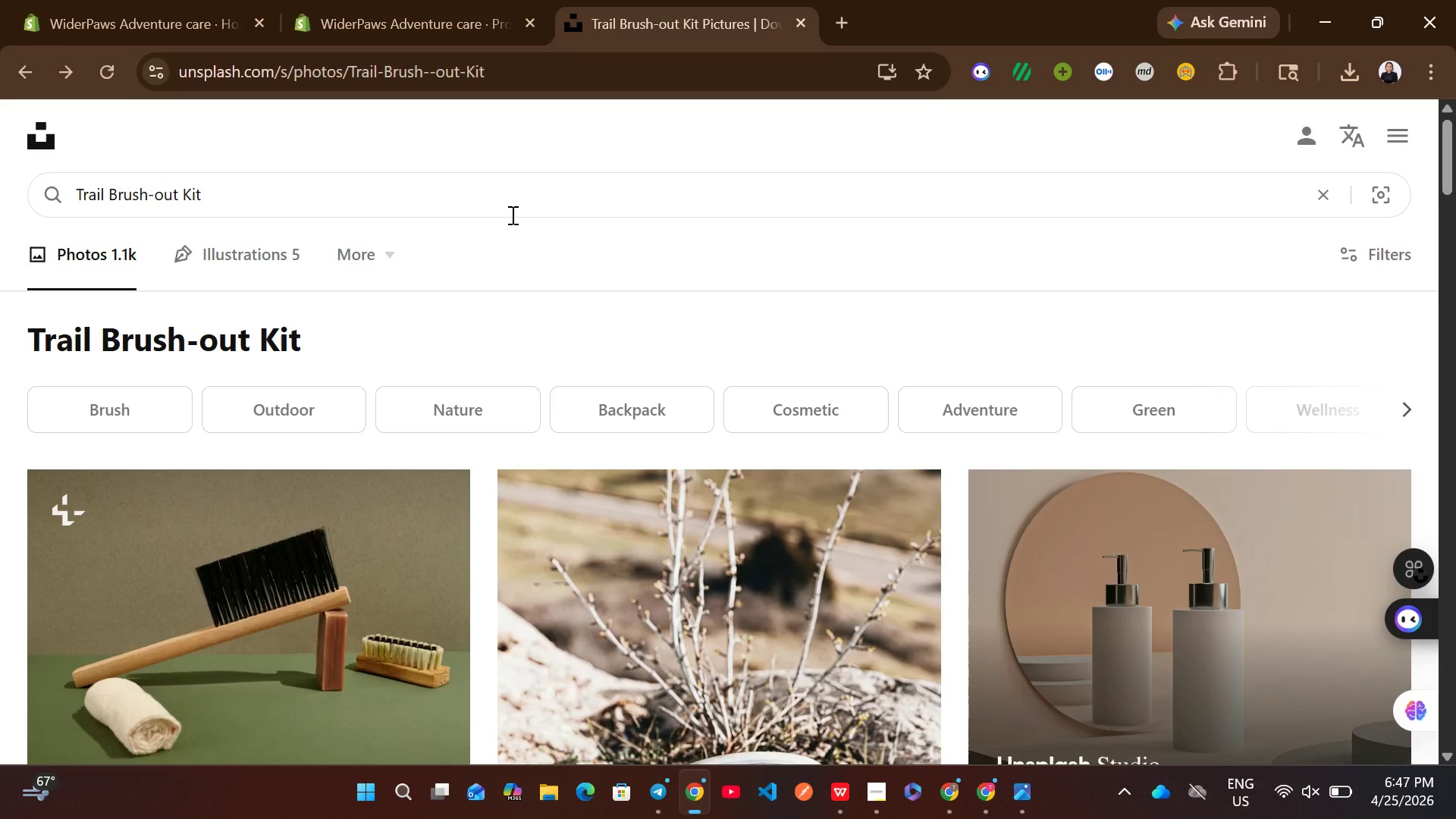 
key(Control+ControlLeft)
 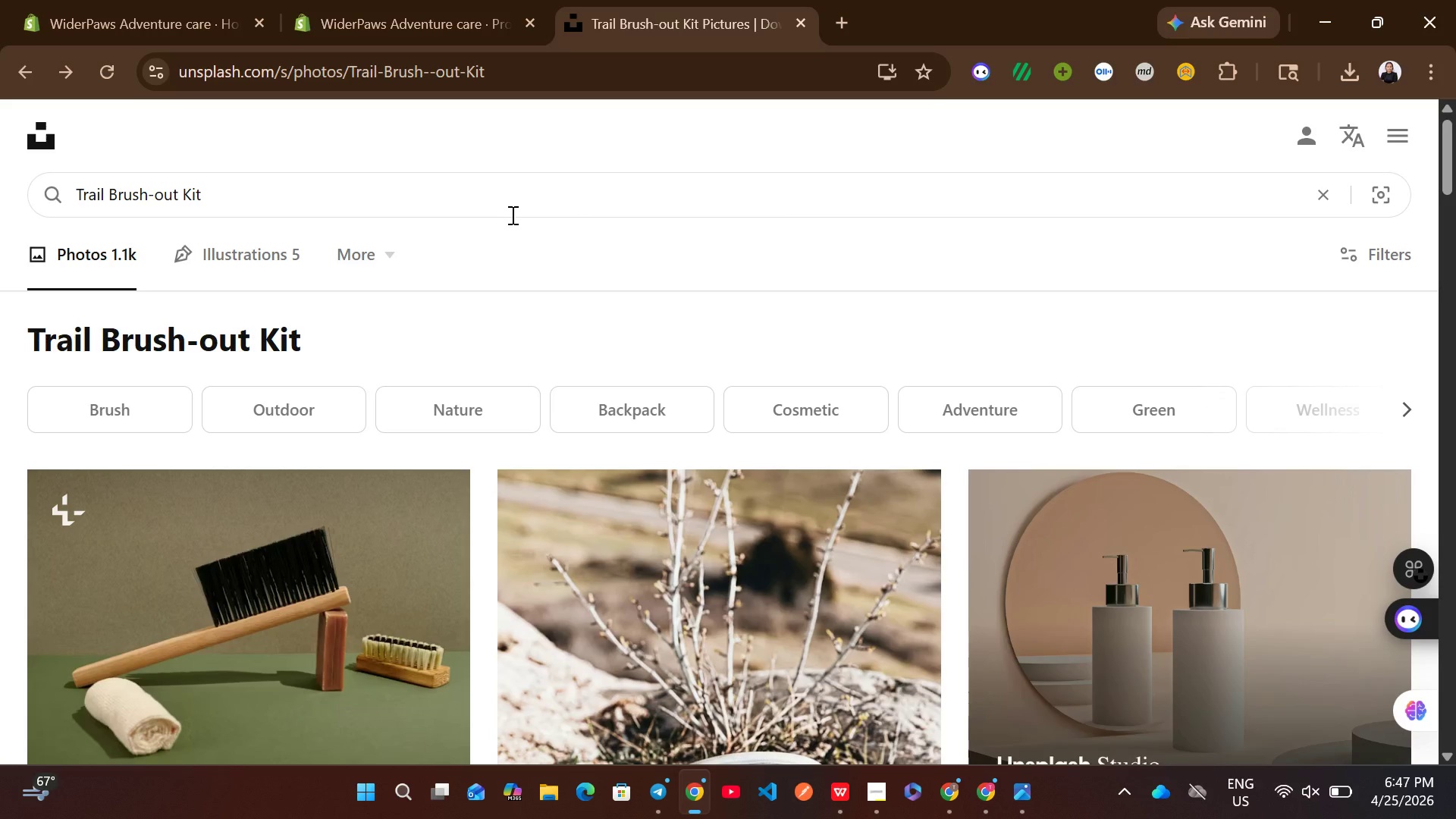 
key(Control+ControlLeft)
 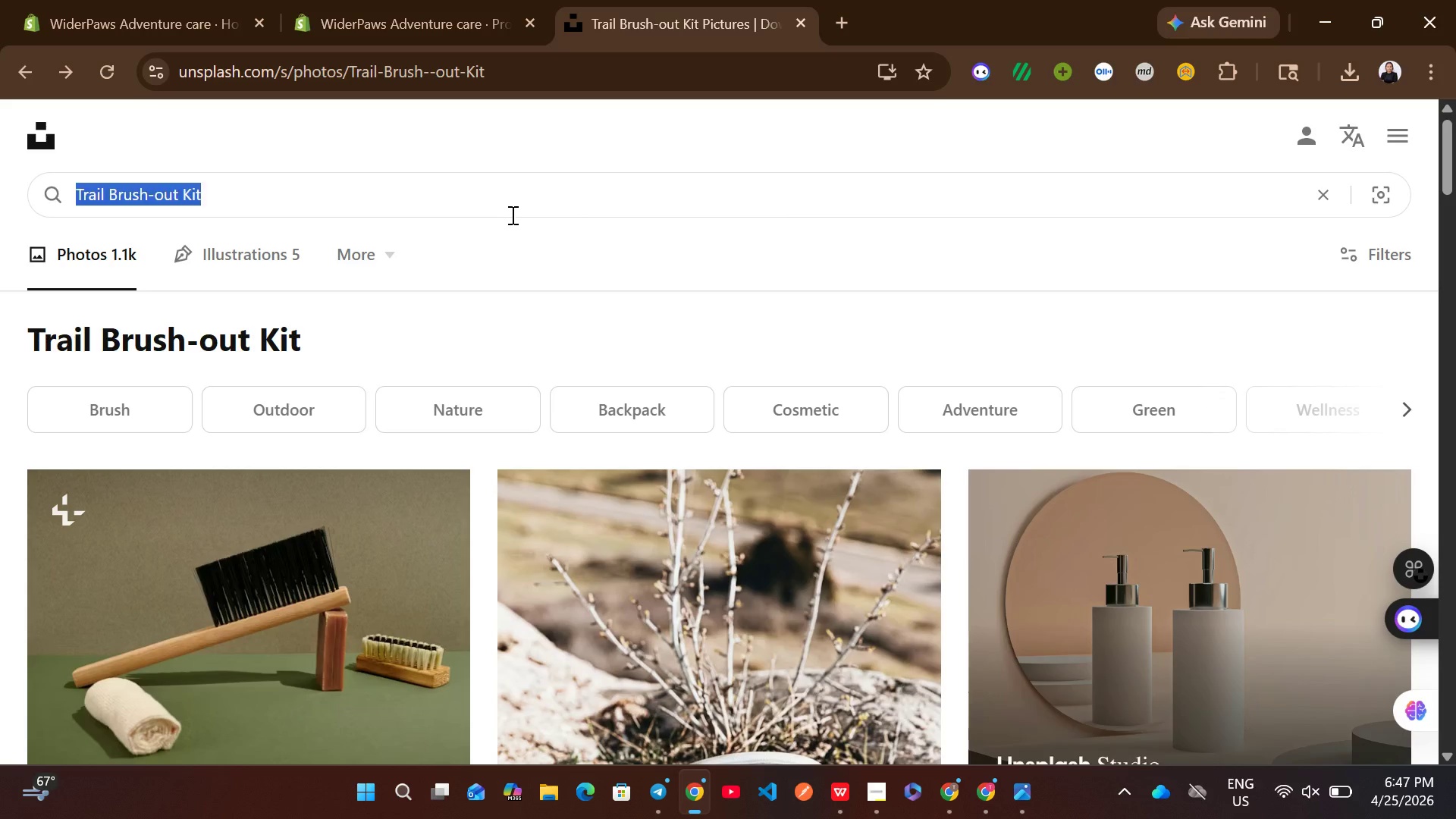 
key(Control+A)
 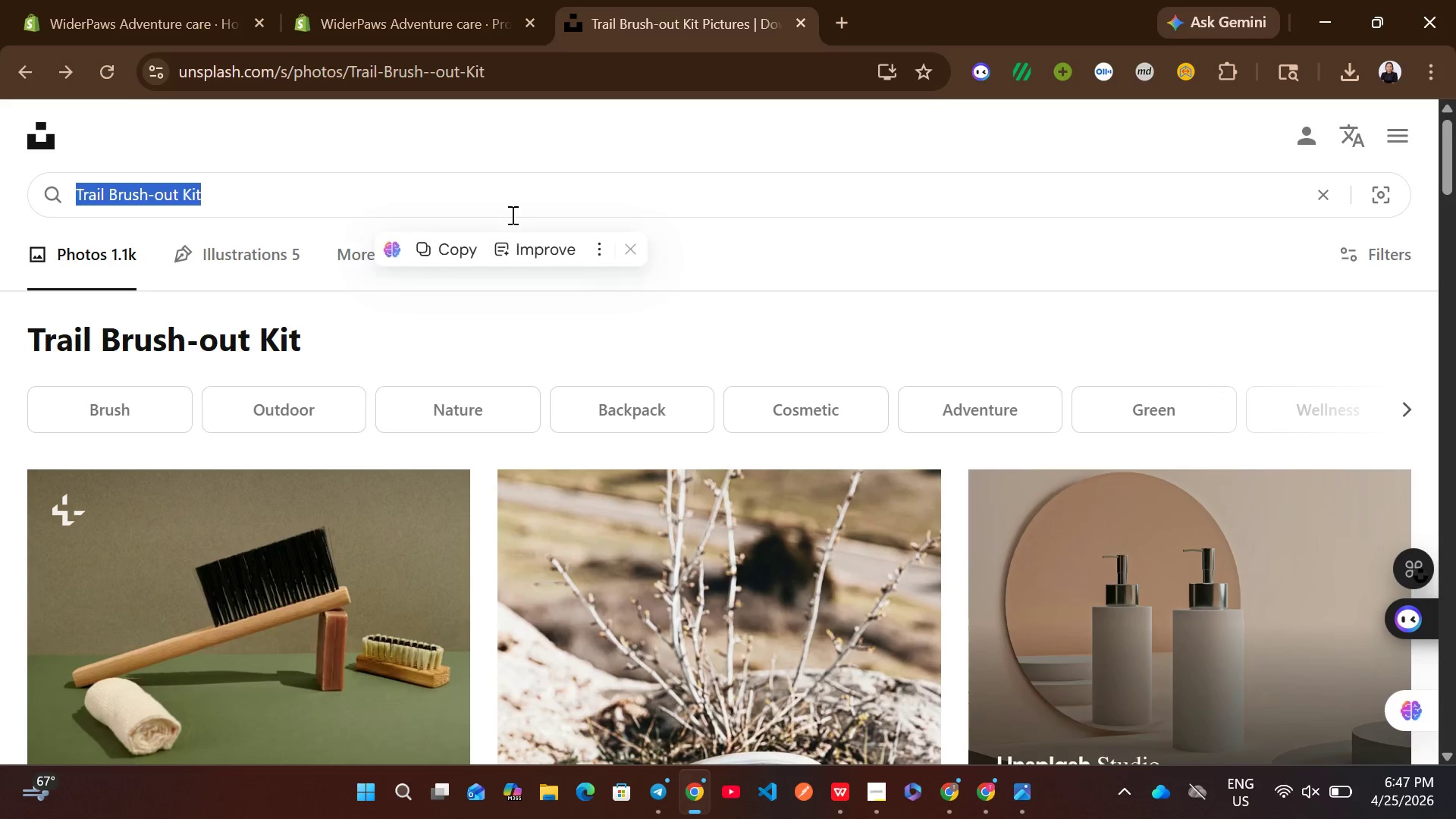 
key(Control+V)
 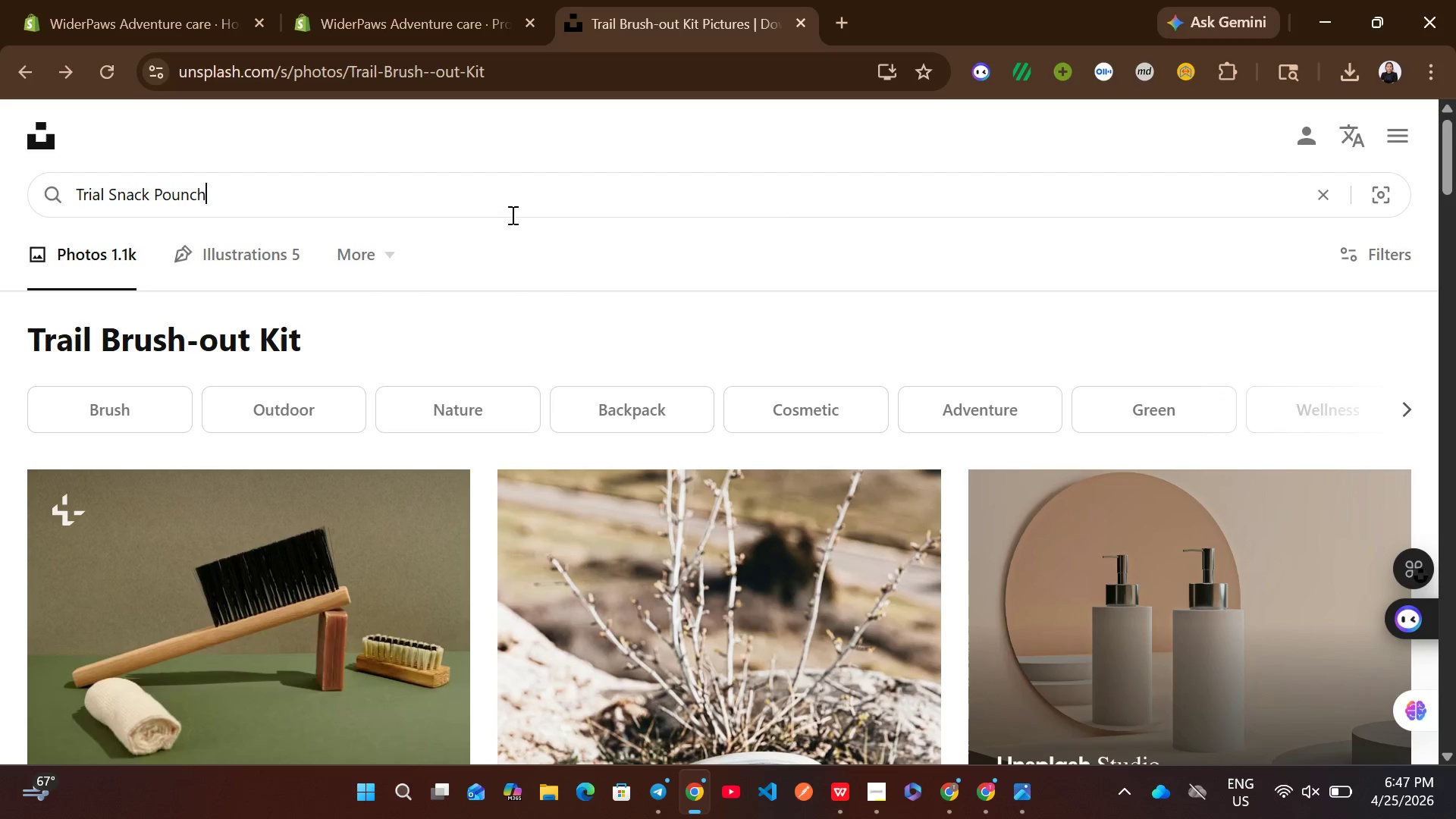 
key(Enter)
 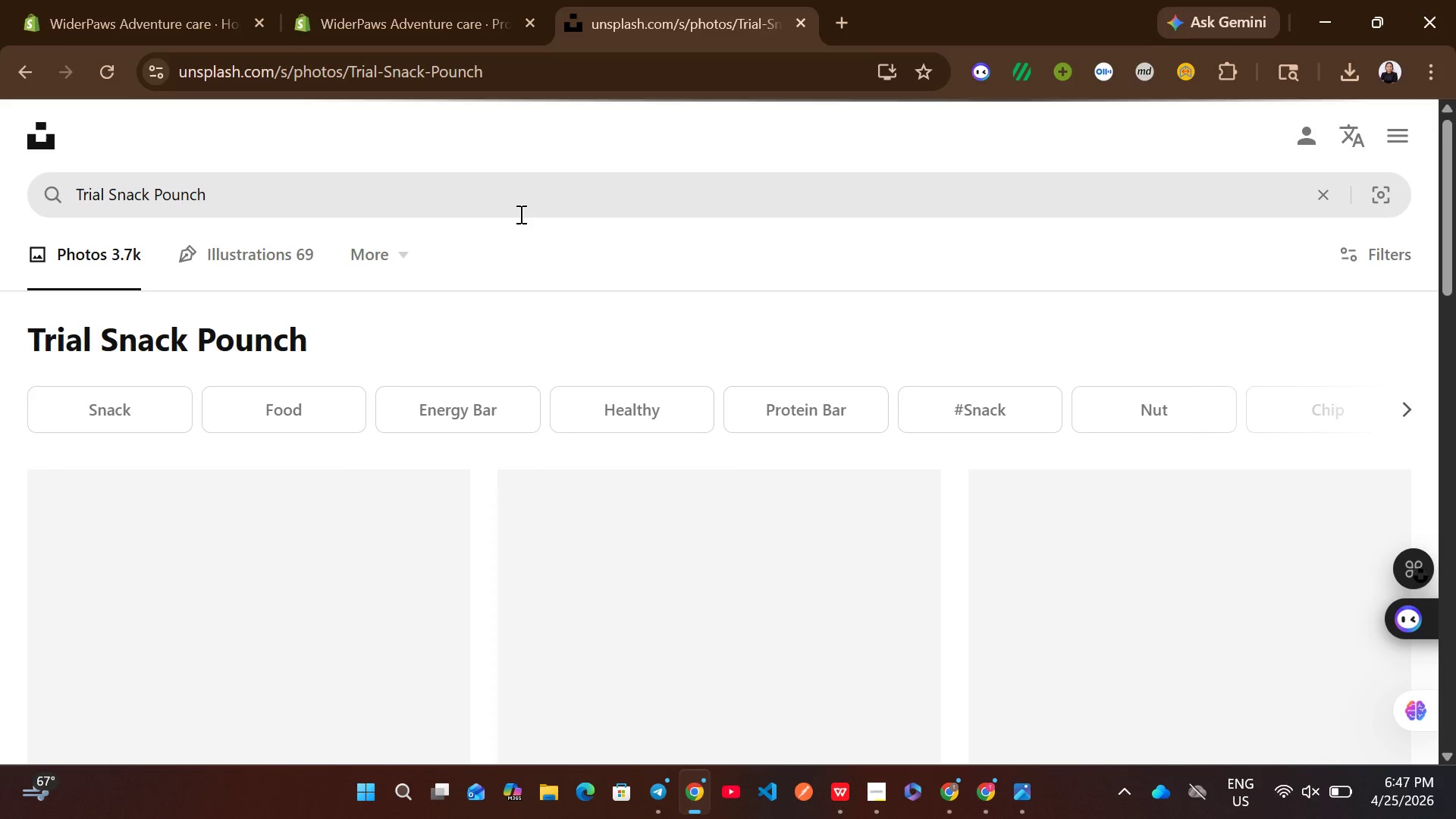 
left_click([519, 214])
 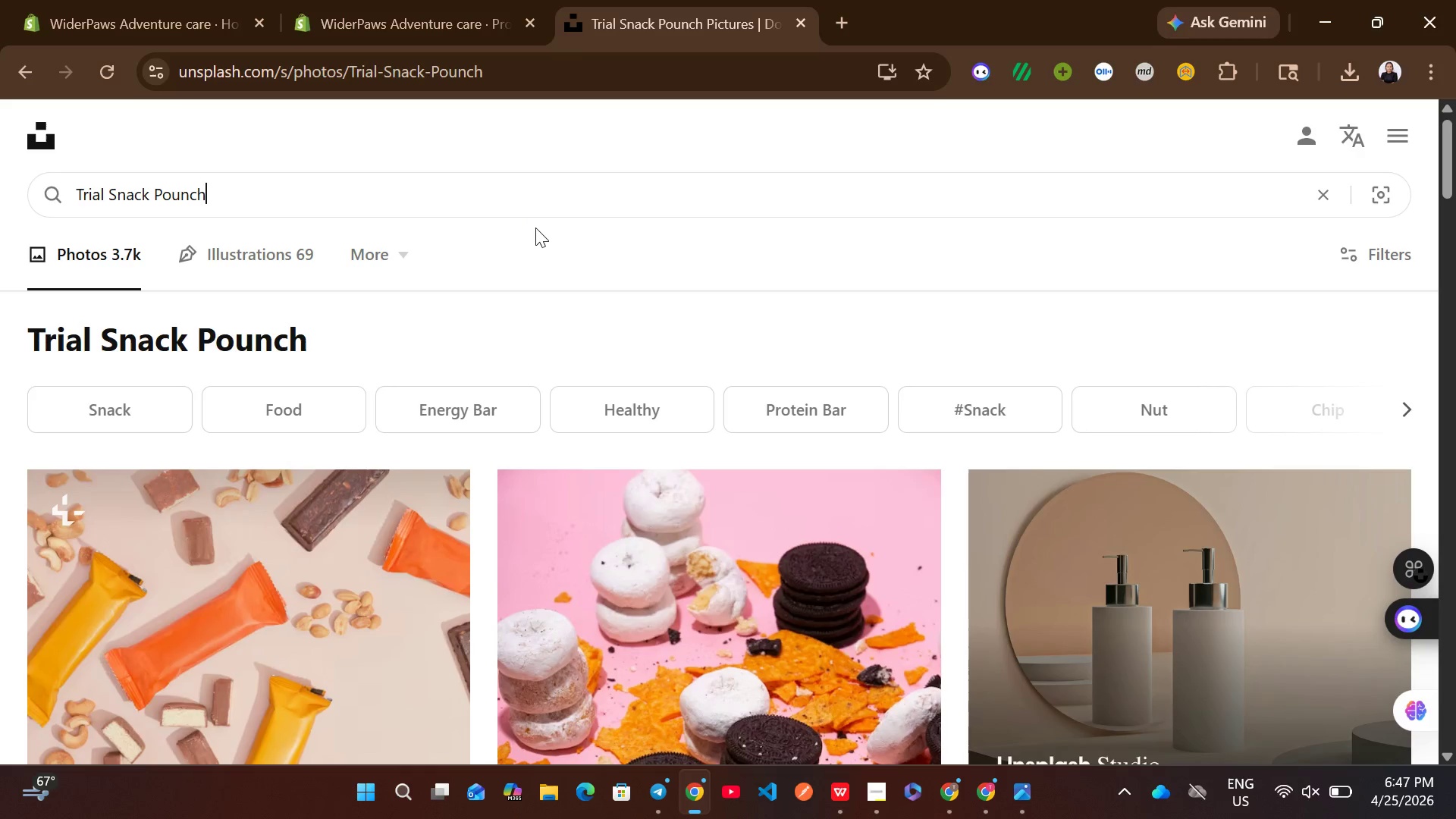 
type( for pets)
 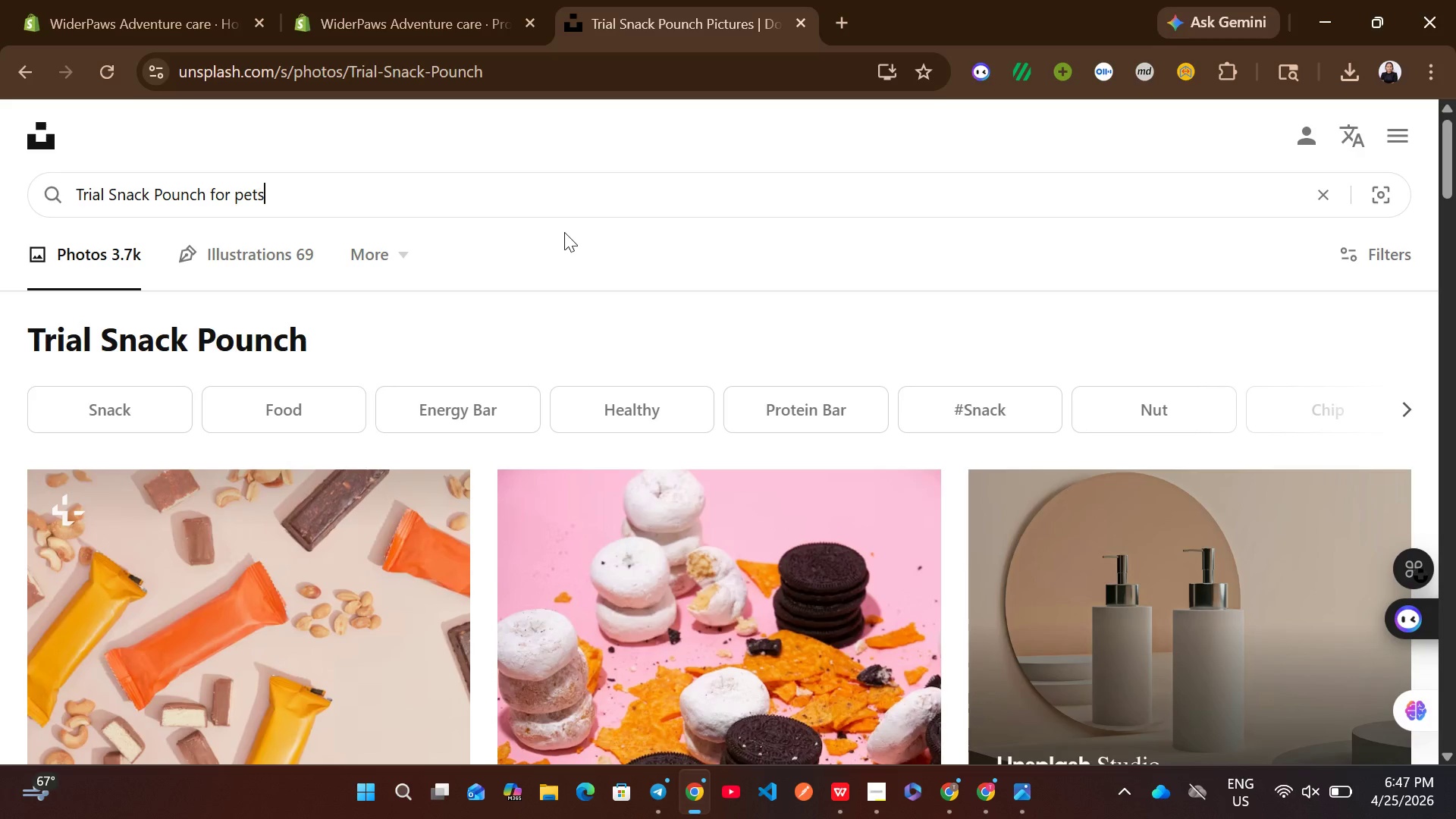 
key(Enter)
 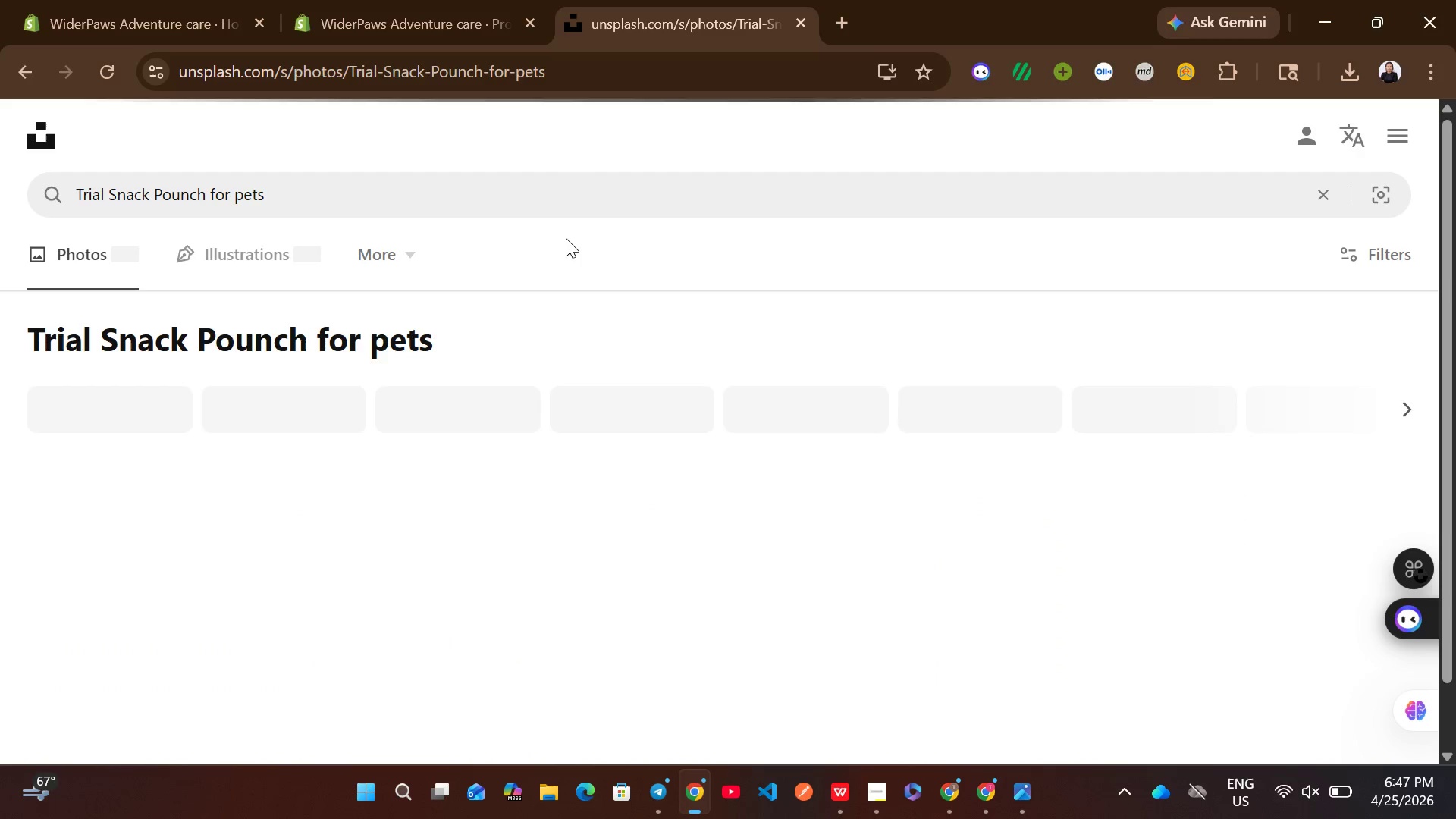 
mouse_move([594, 369])
 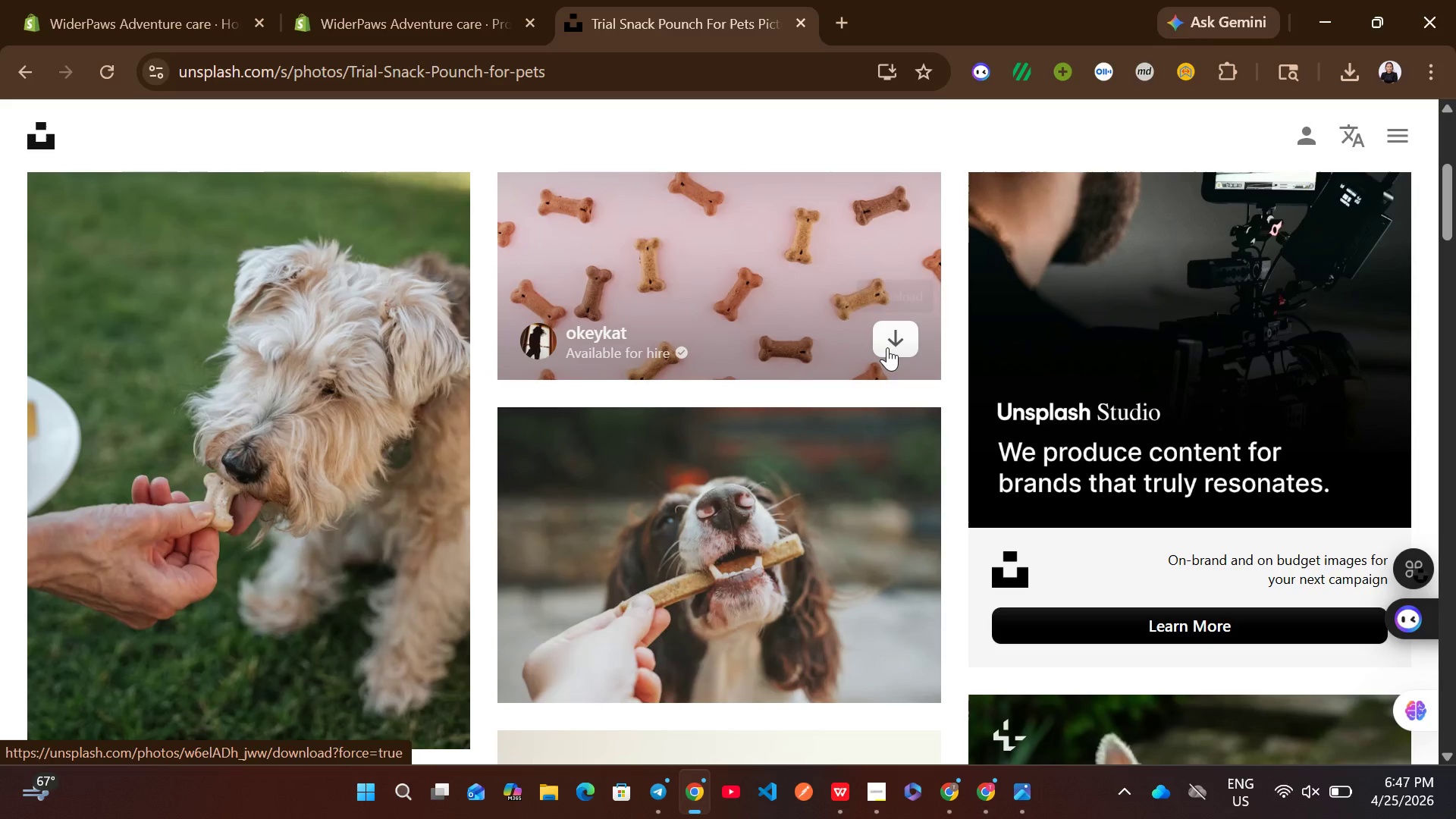 
left_click([887, 347])
 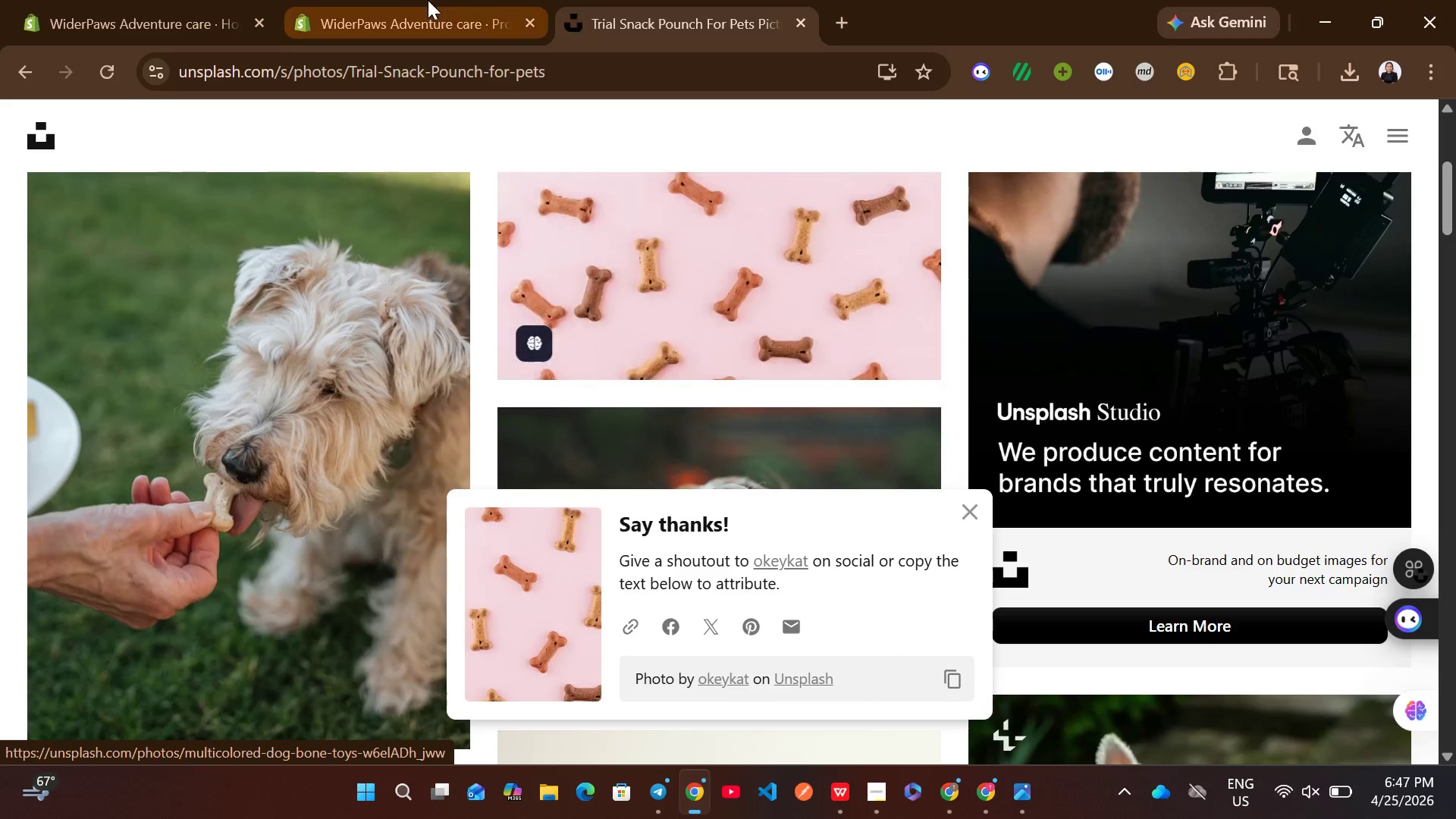 
left_click([428, 0])
 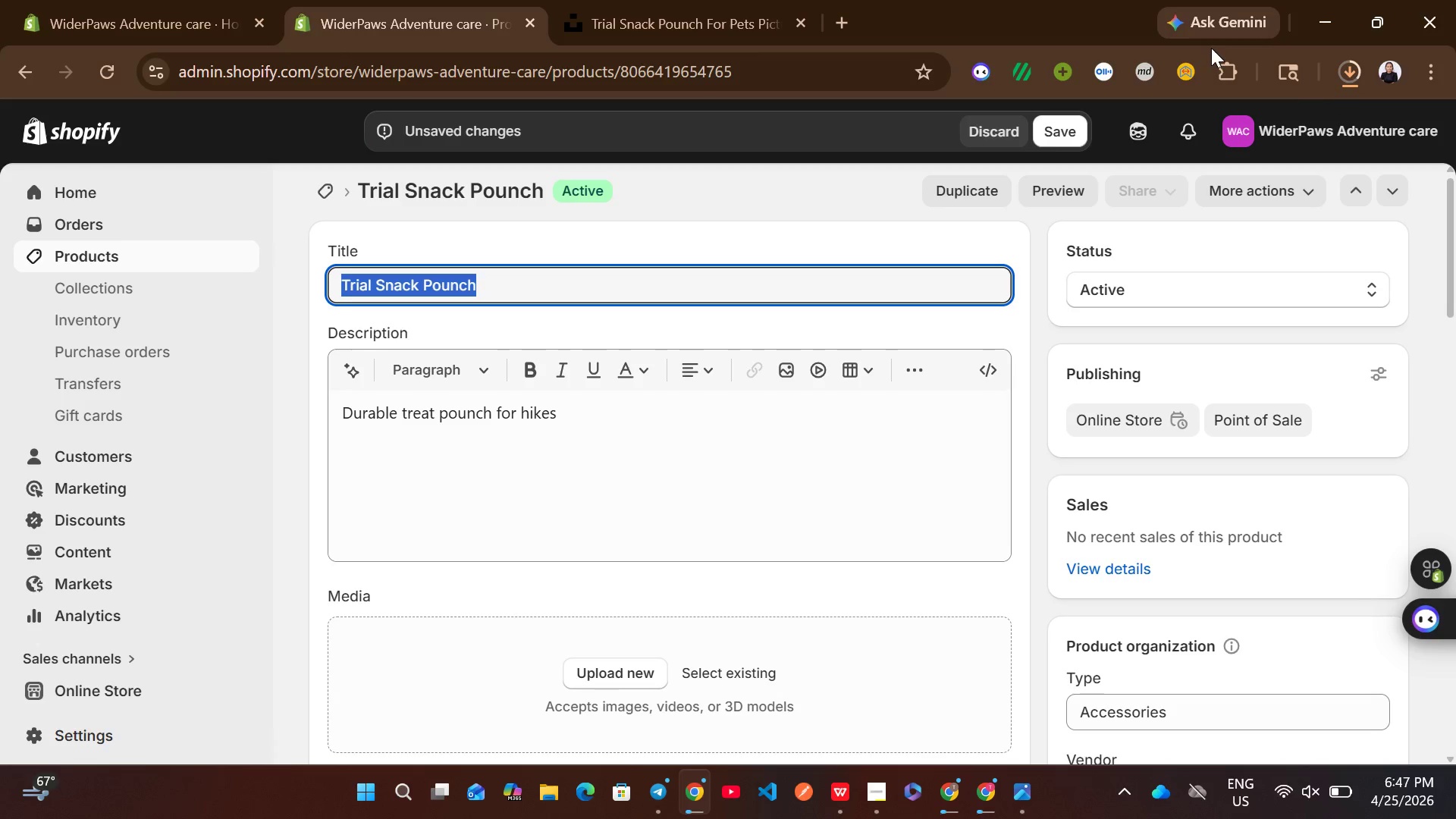 
mouse_move([908, 487])
 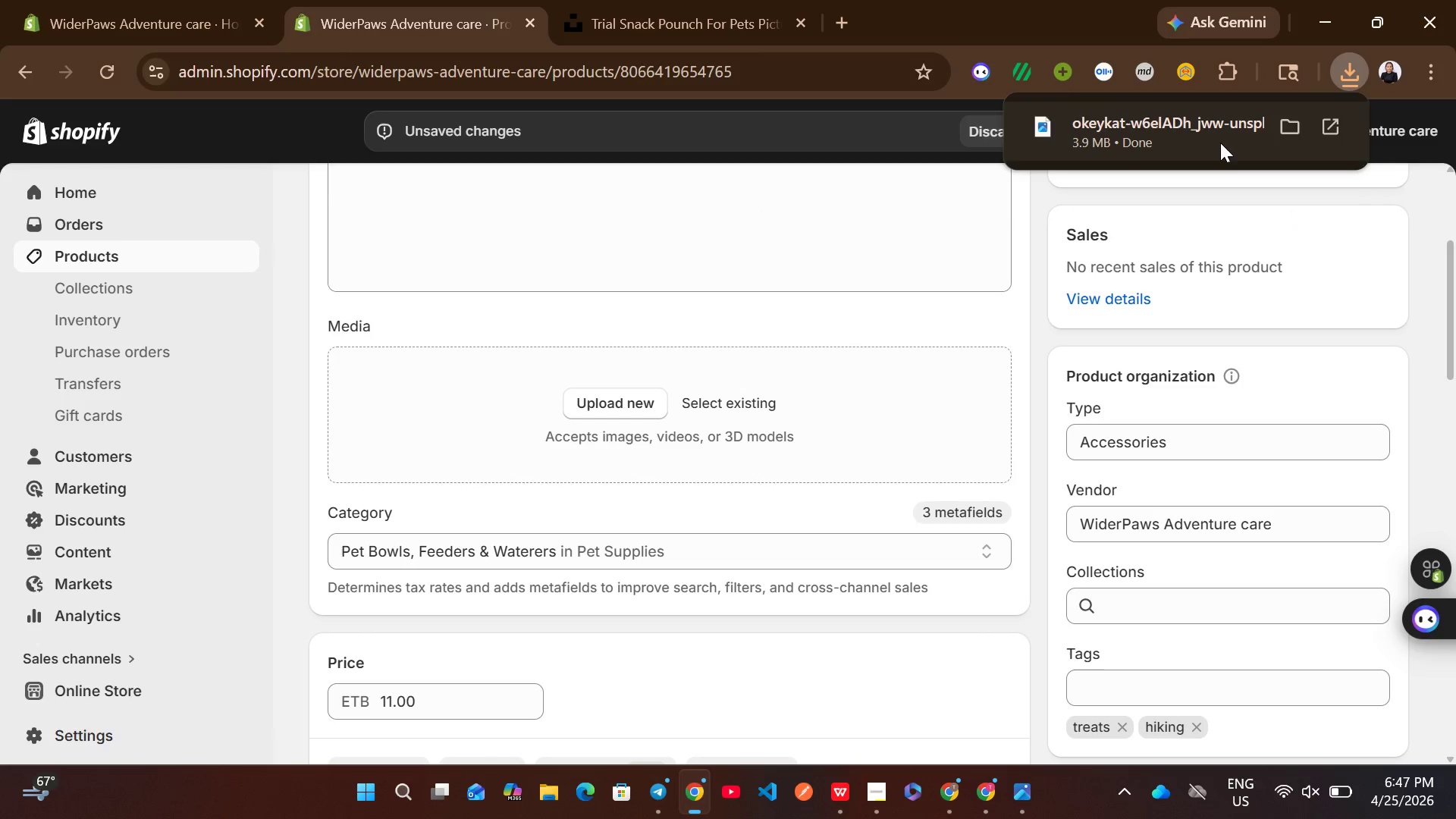 
left_click_drag(start_coordinate=[1216, 143], to_coordinate=[707, 645])
 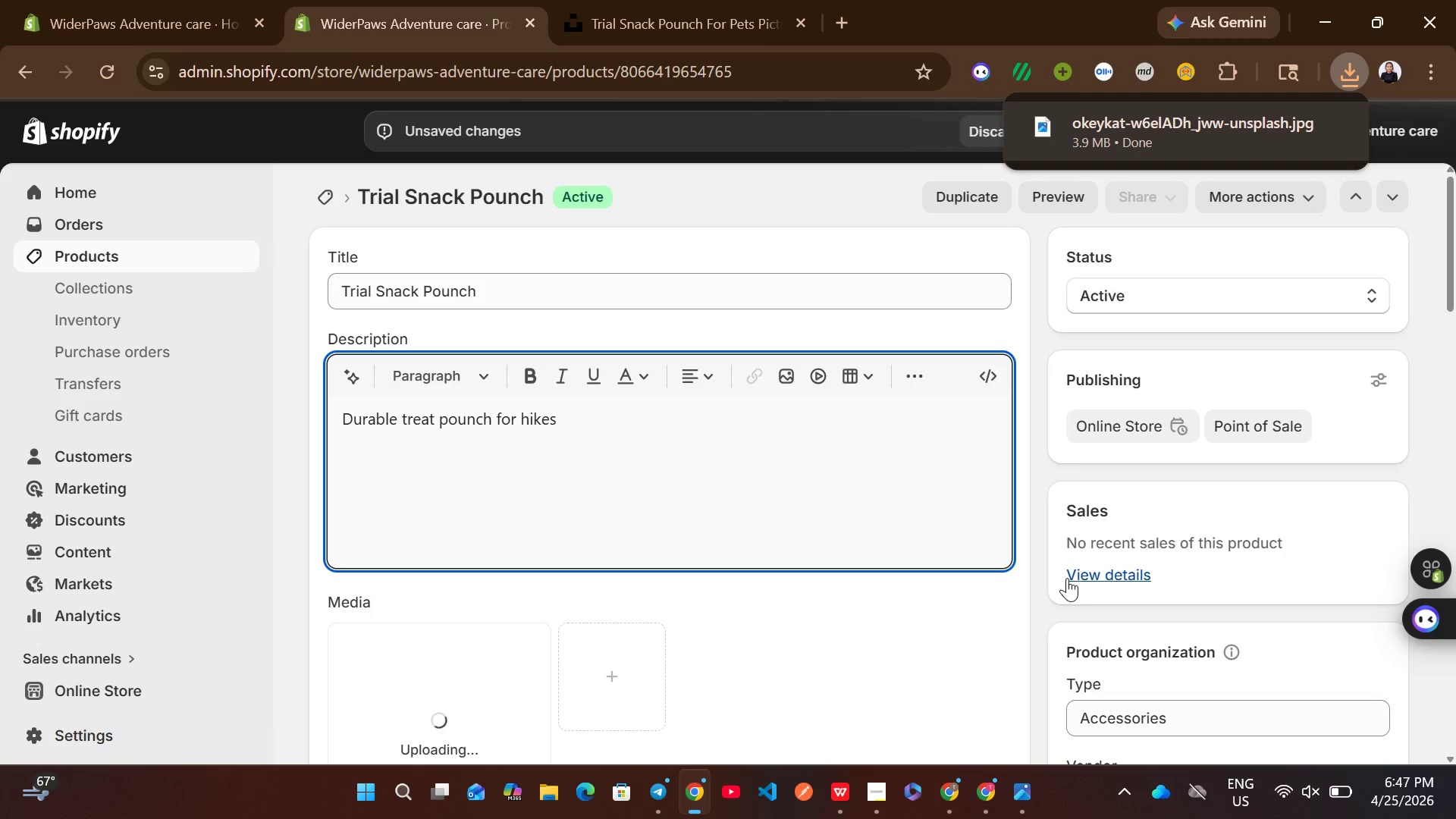 
left_click([1034, 588])
 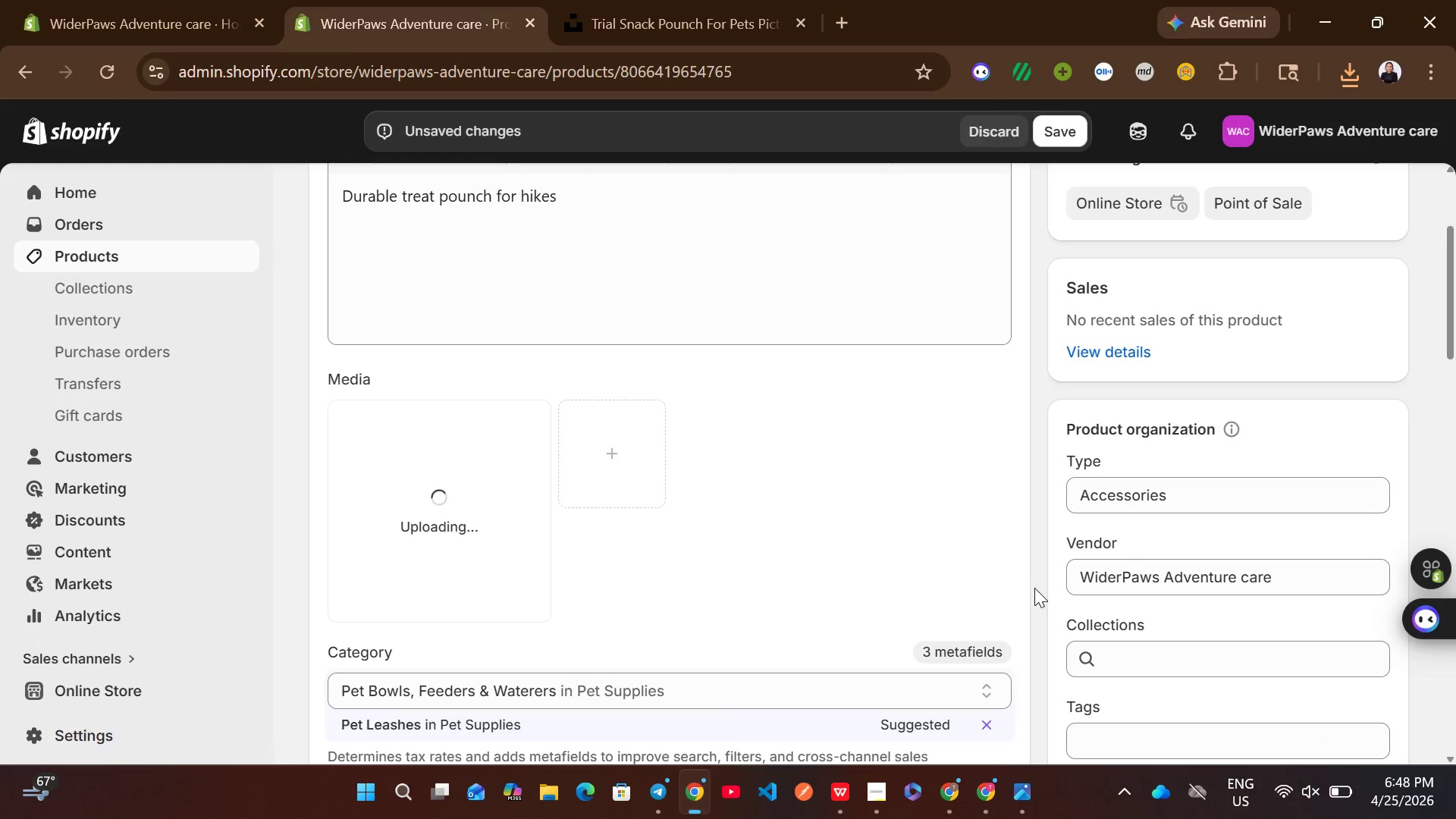 
wait(12.17)
 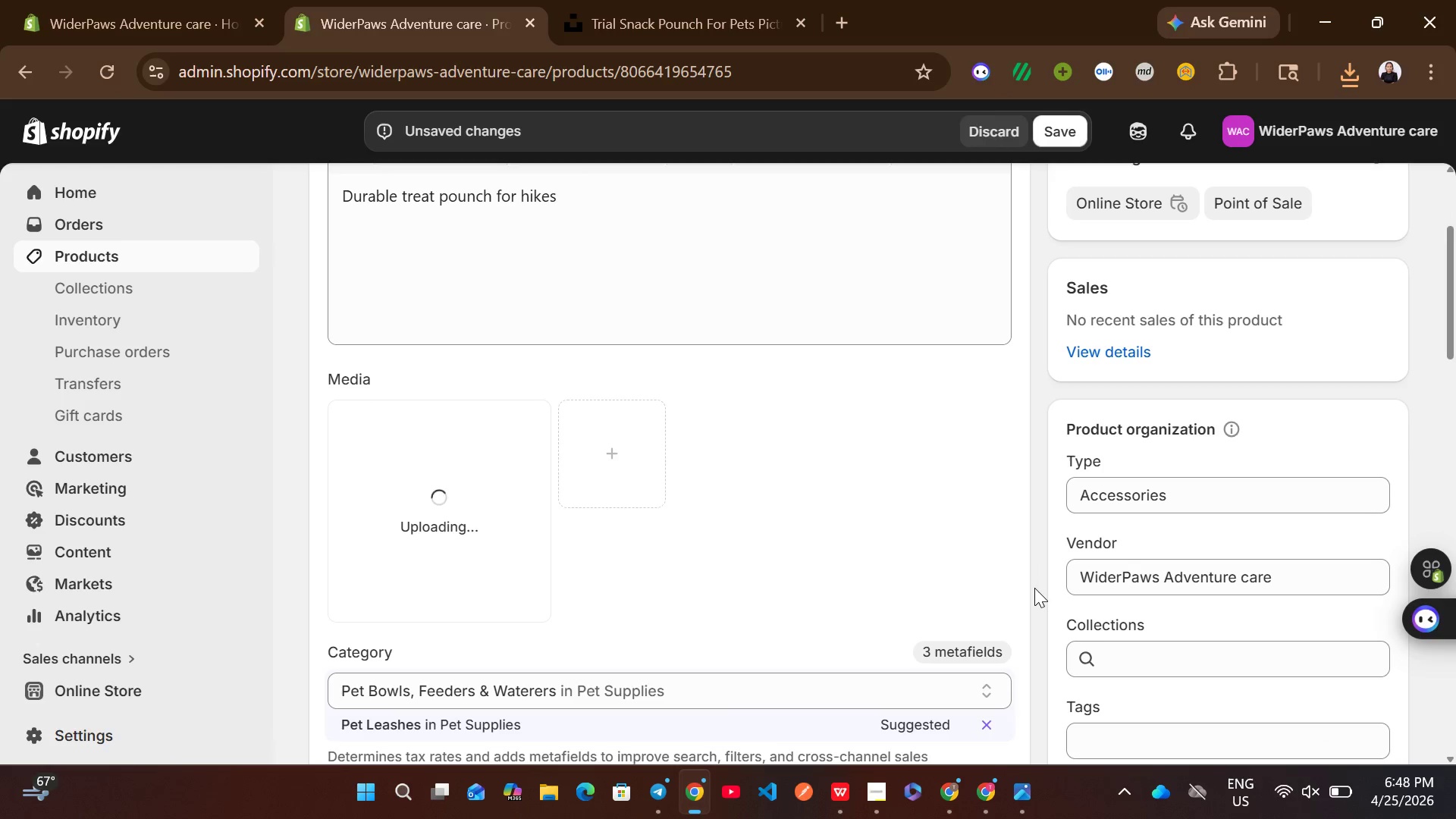 
left_click([742, 689])
 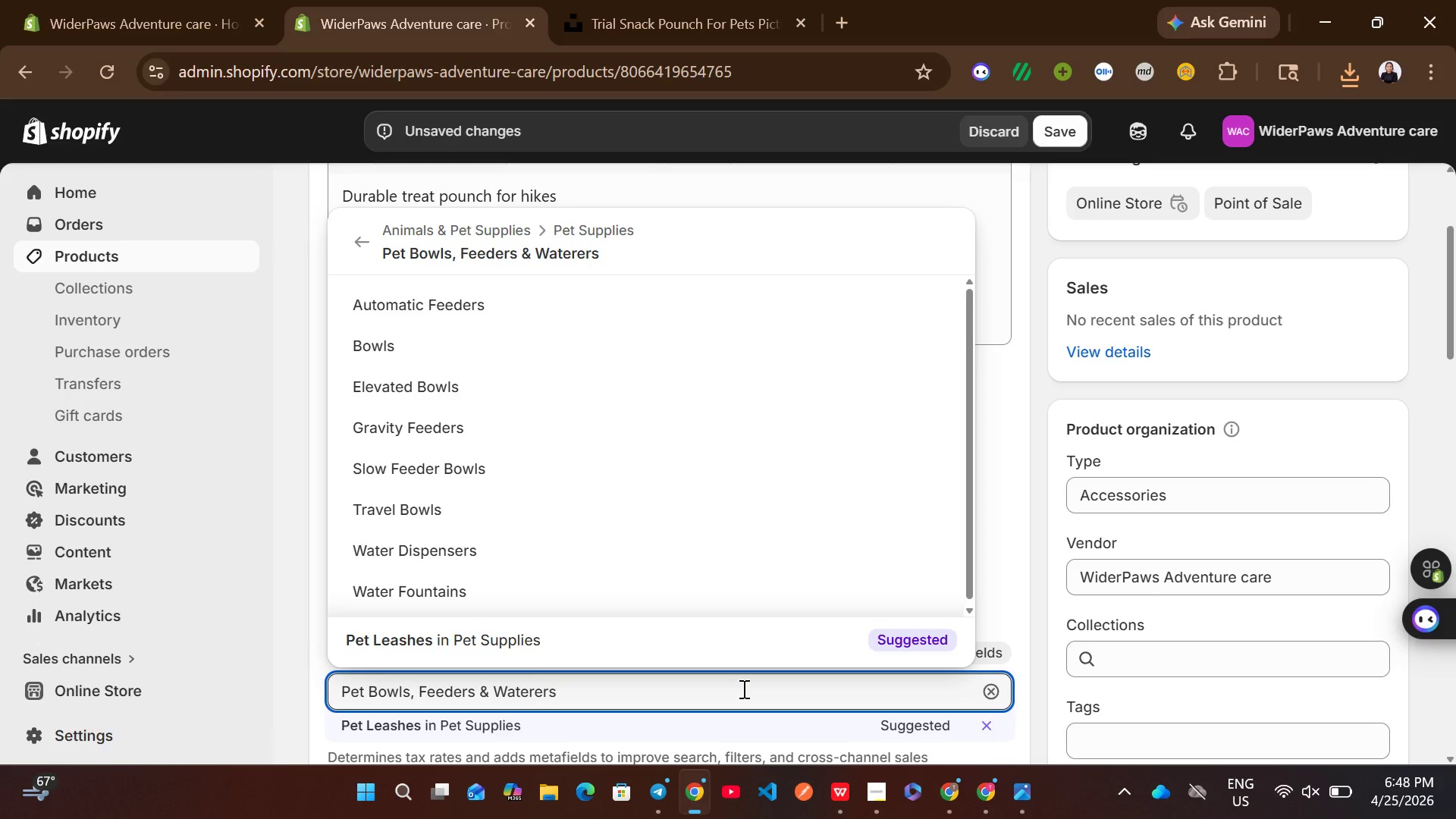 
key(Control+ControlLeft)
 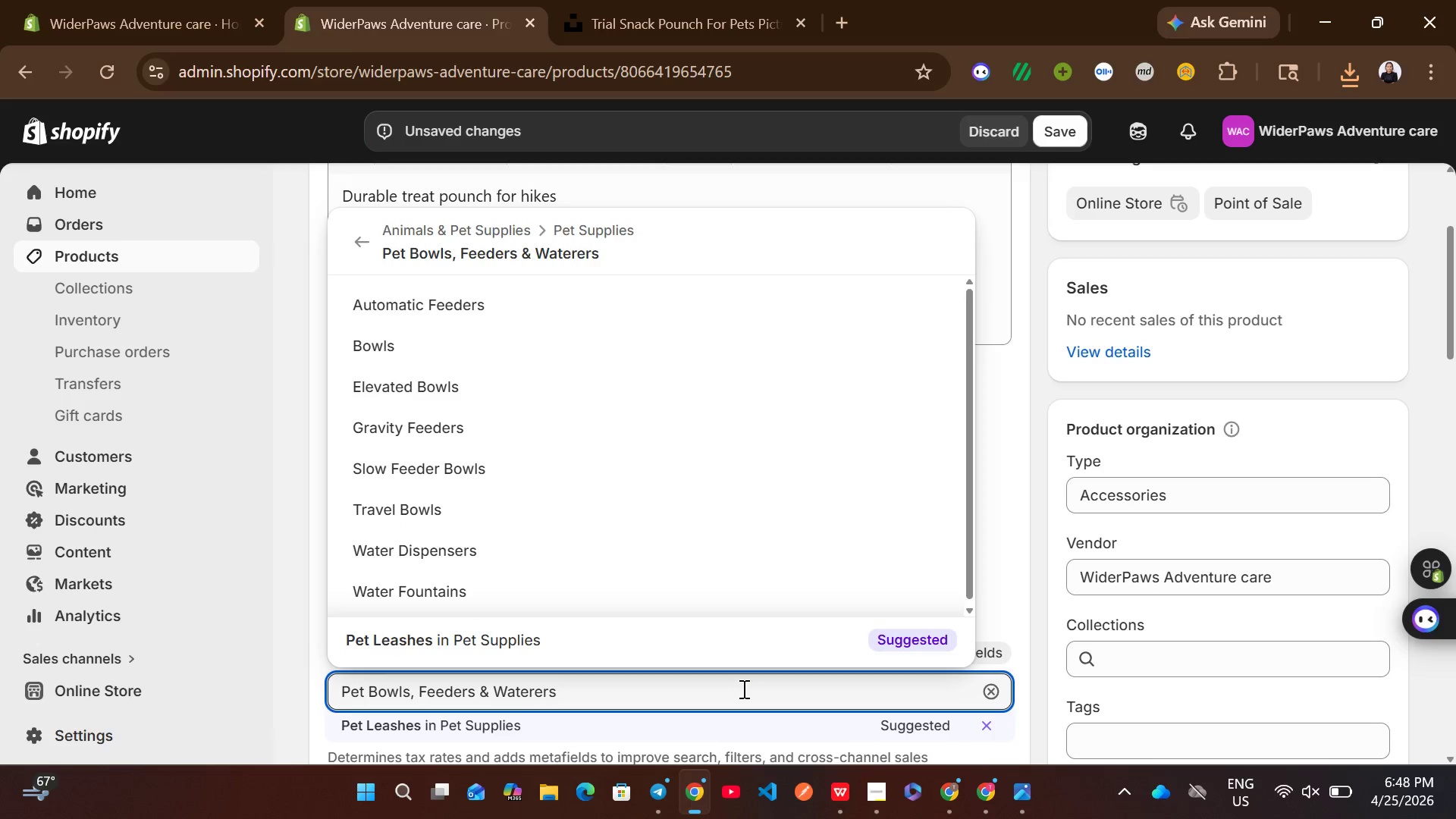 
key(Control+A)
 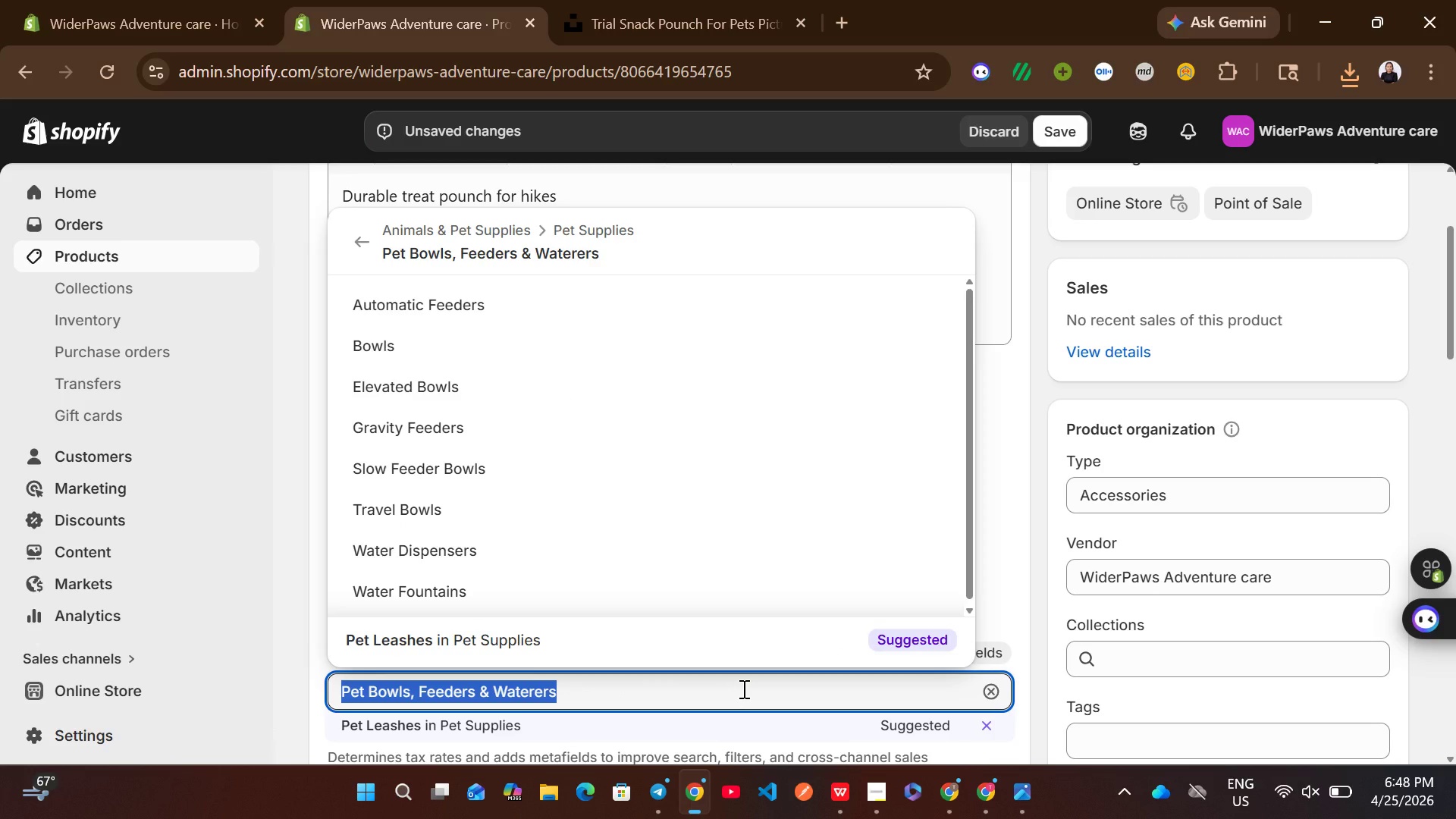 
type(per supp)
 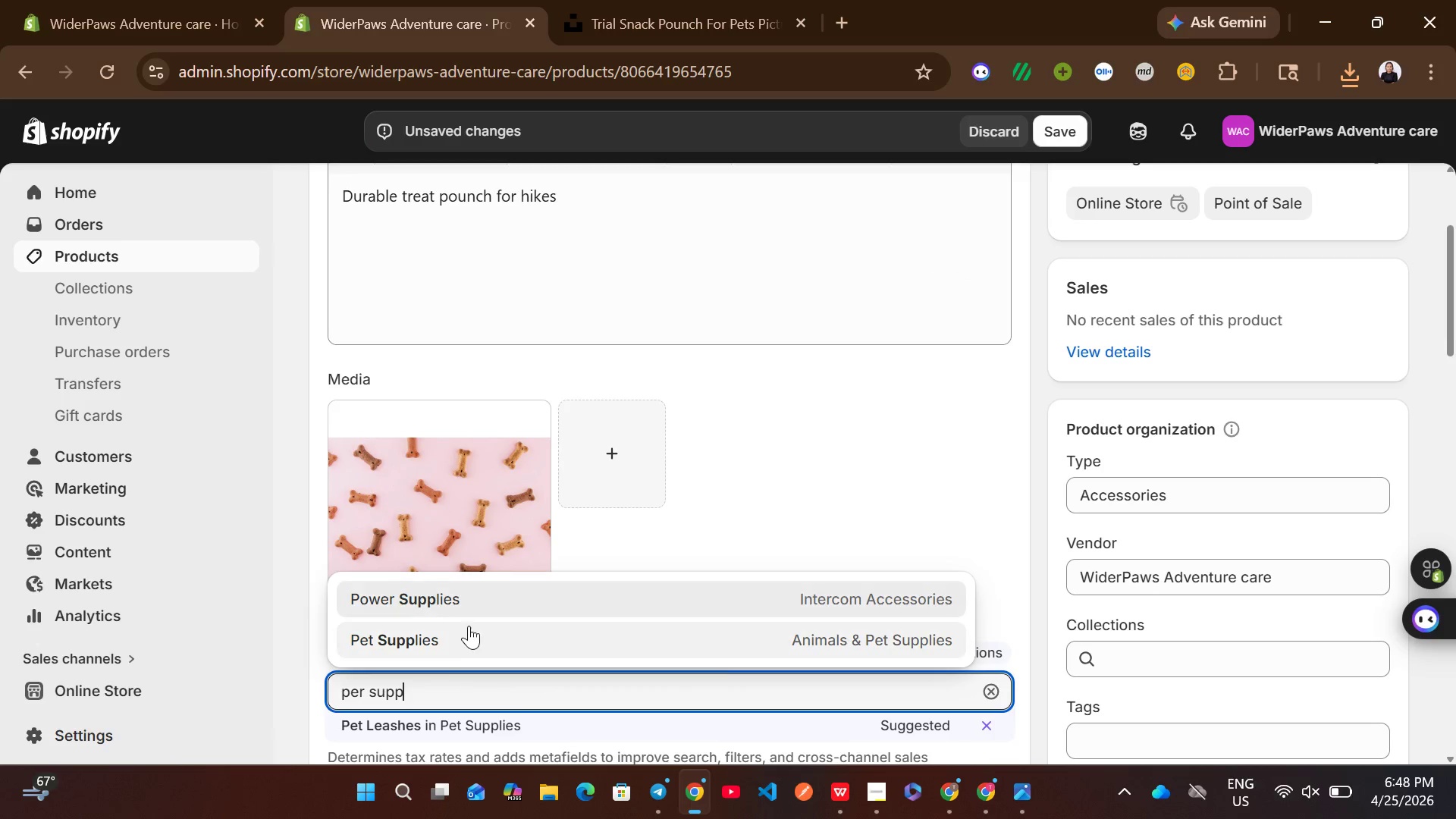 
left_click([469, 604])
 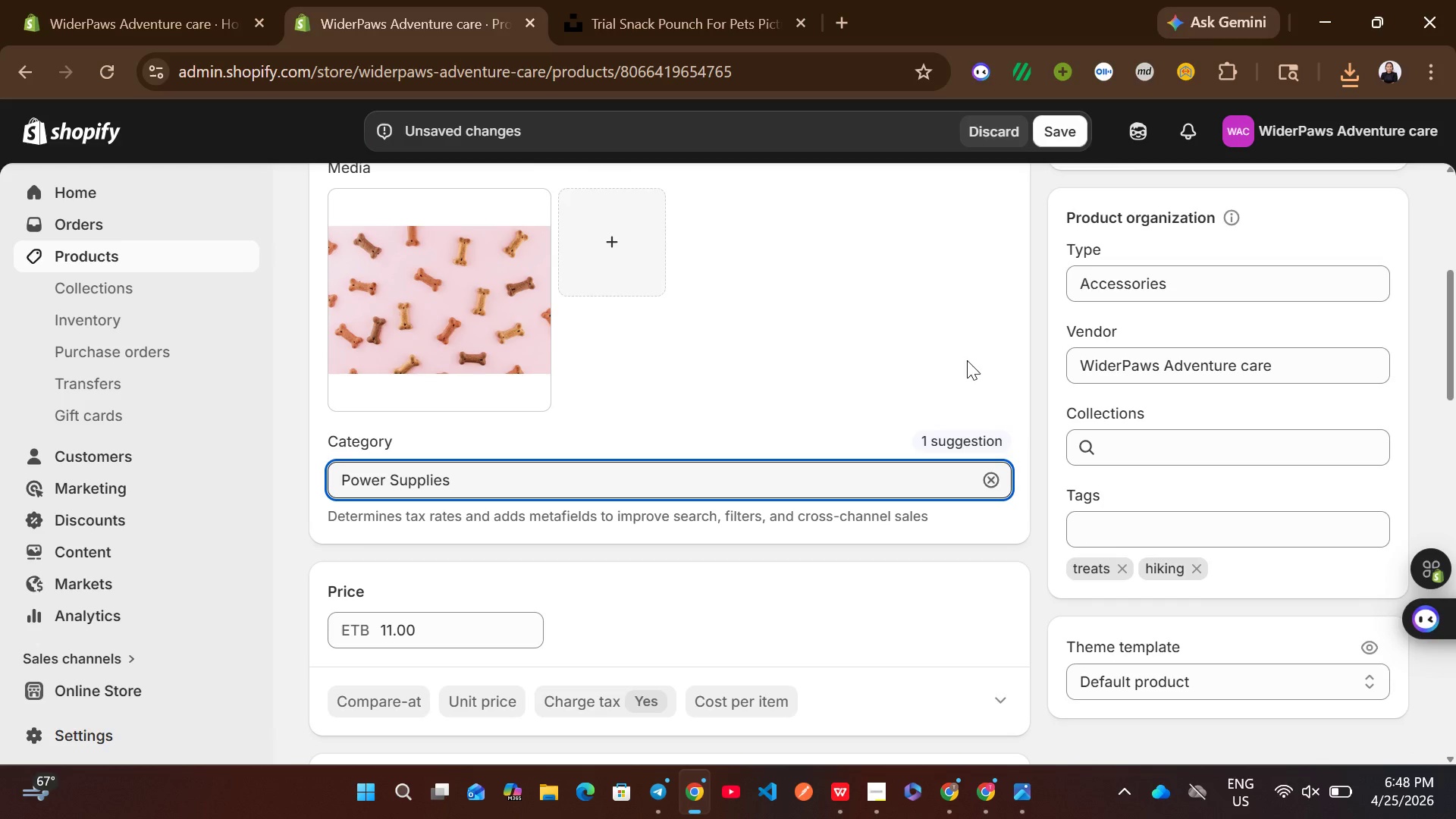 
left_click([441, 334])
 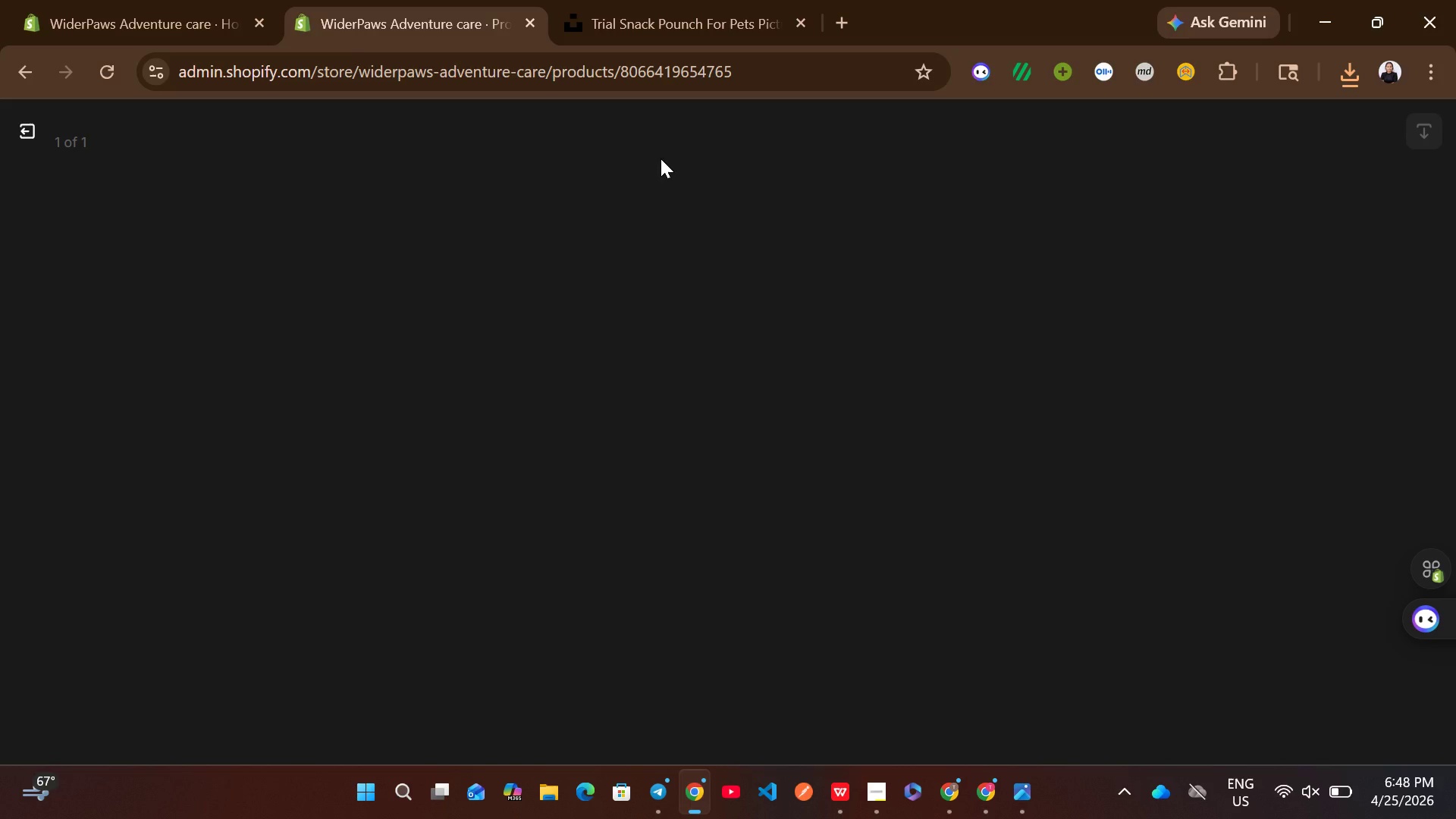 
wait(12.39)
 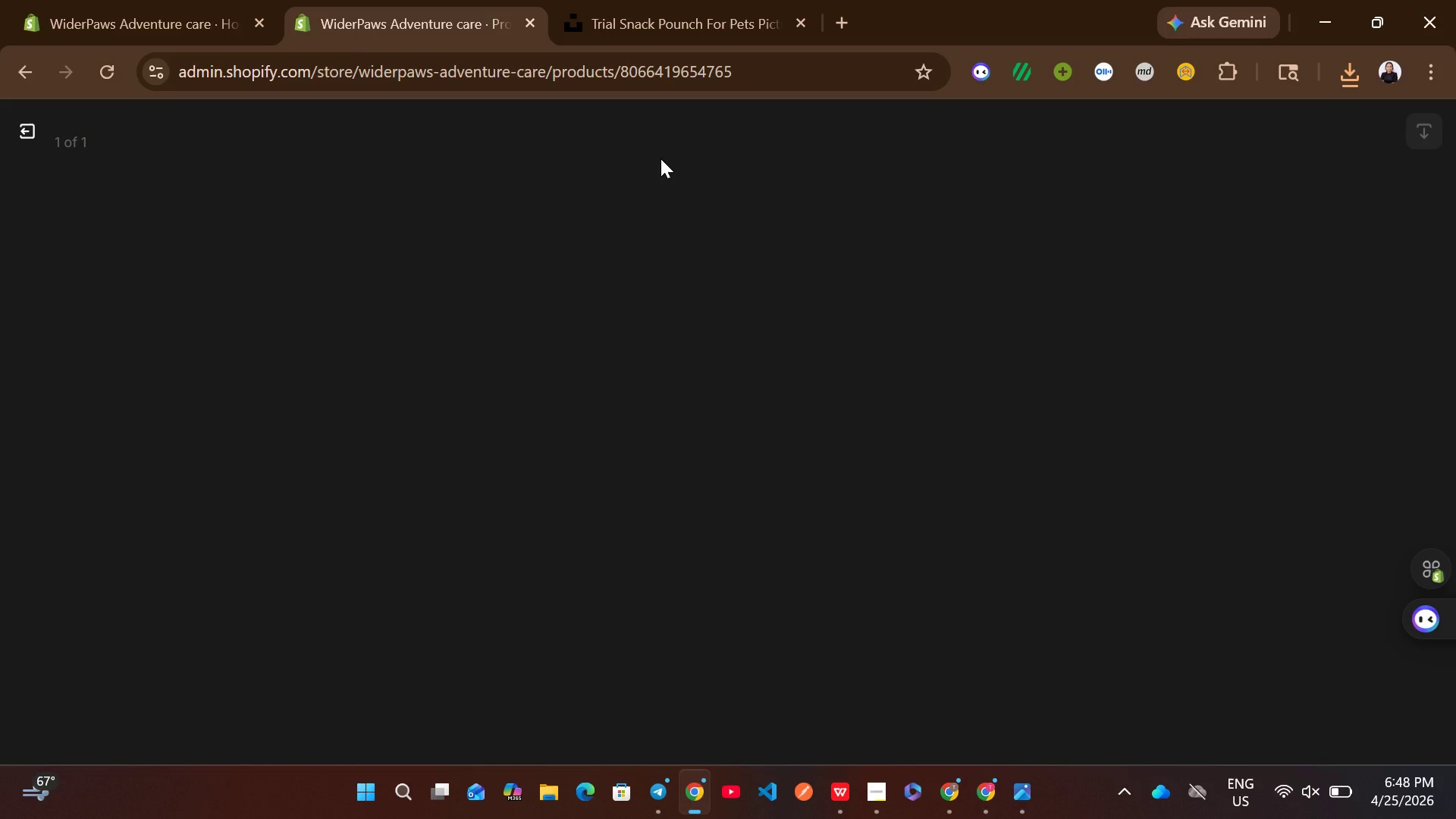 
left_click([33, 134])
 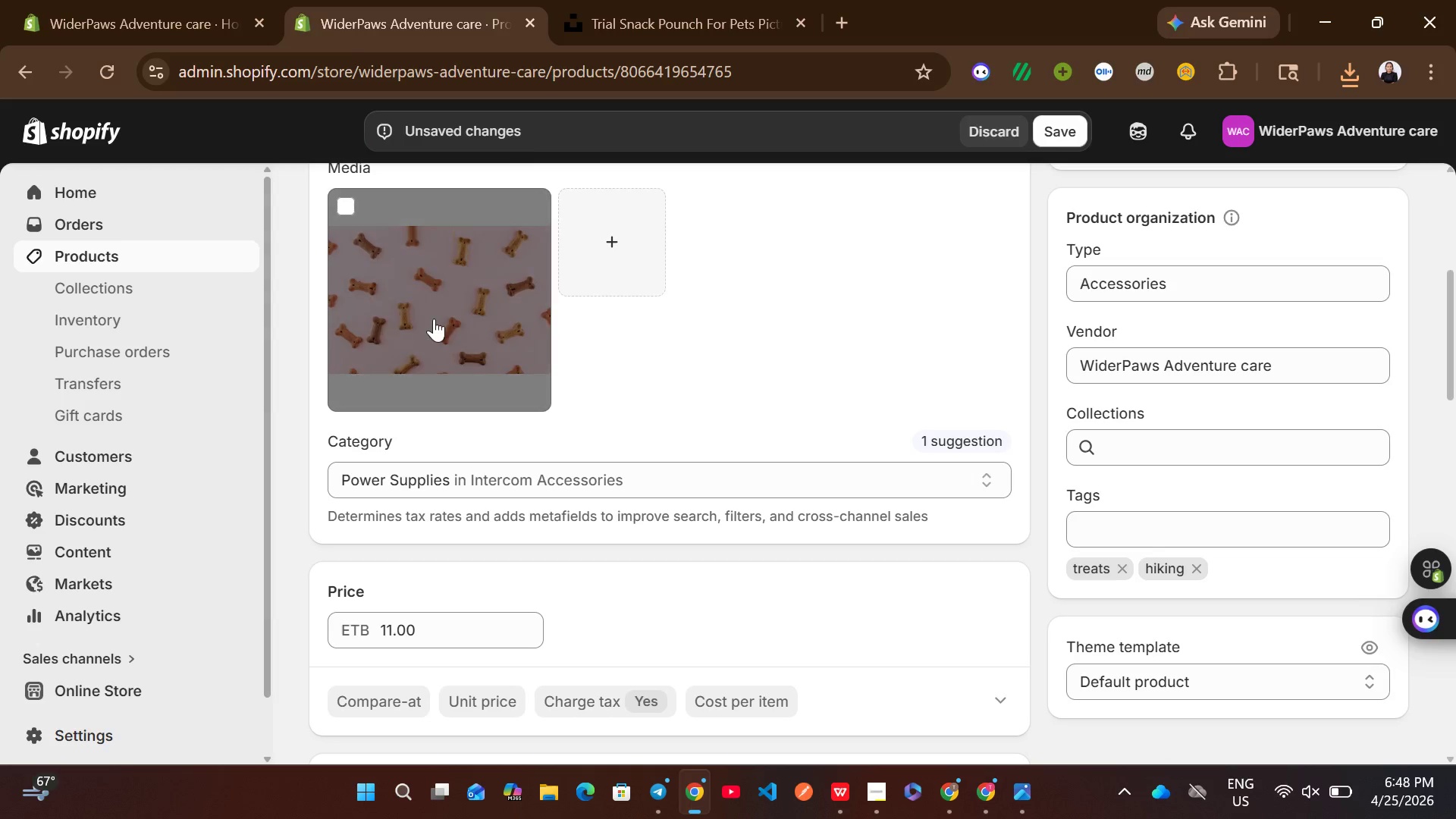 
left_click([435, 318])
 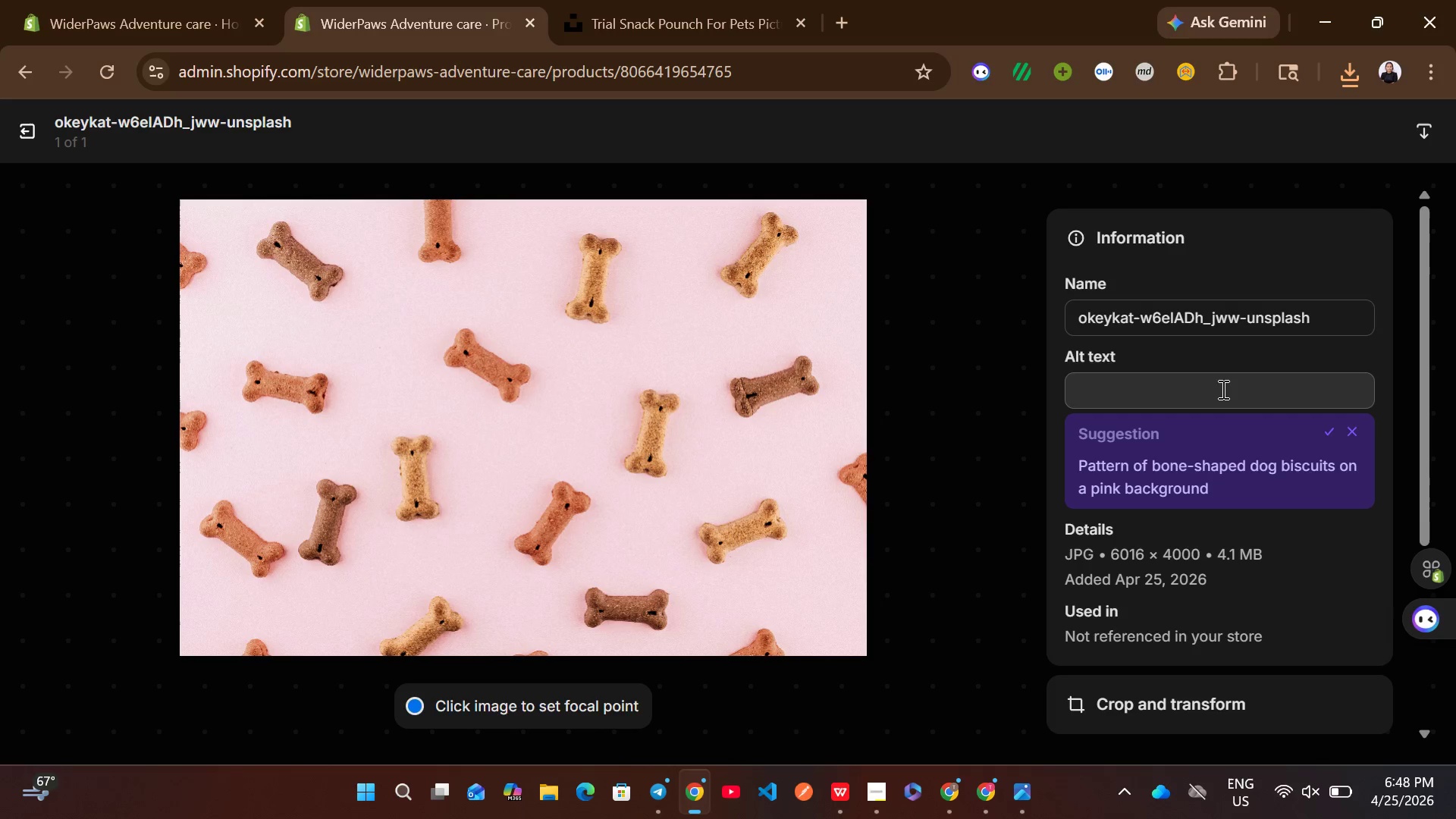 
wait(5.62)
 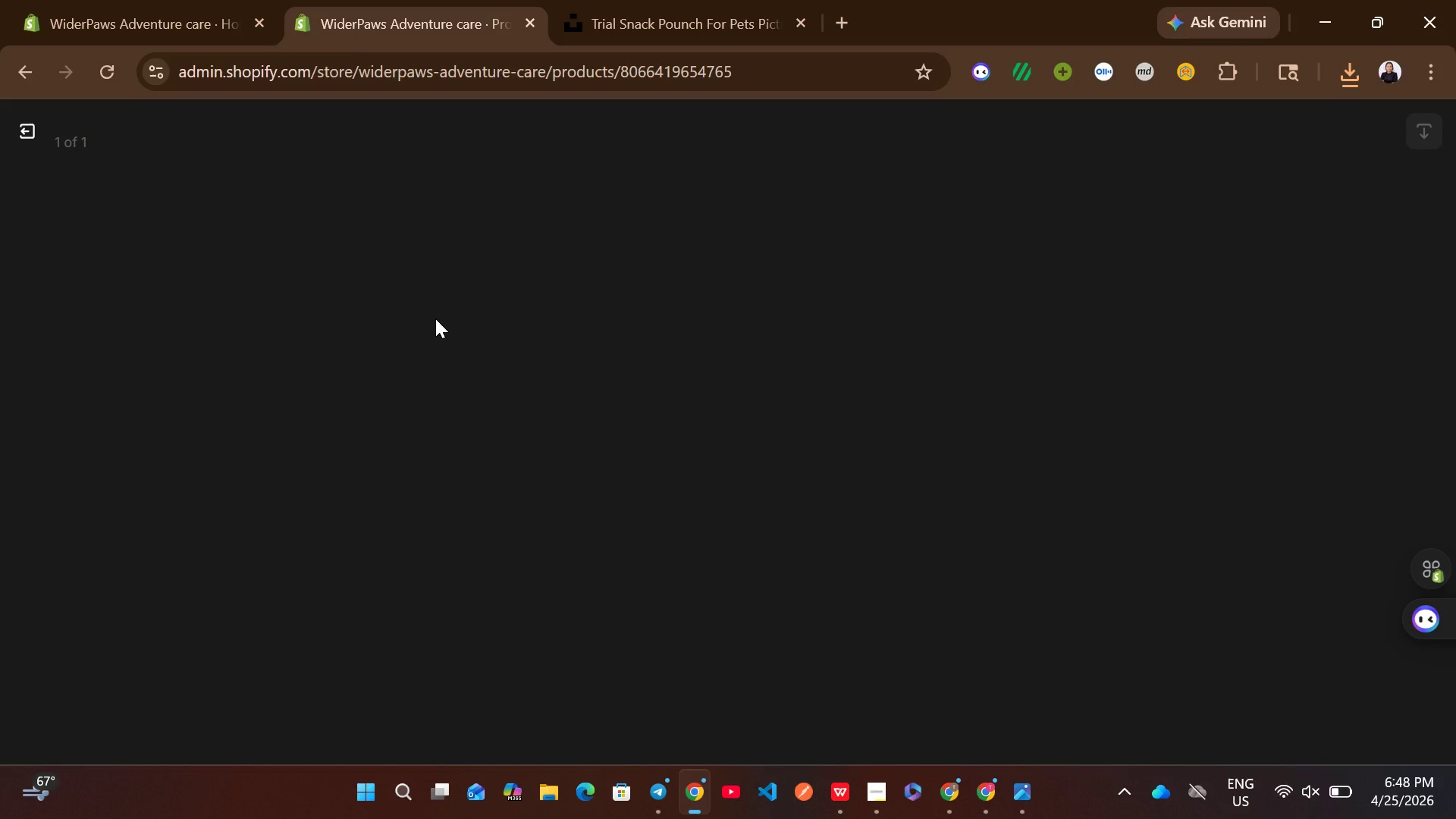 
left_click([1213, 392])
 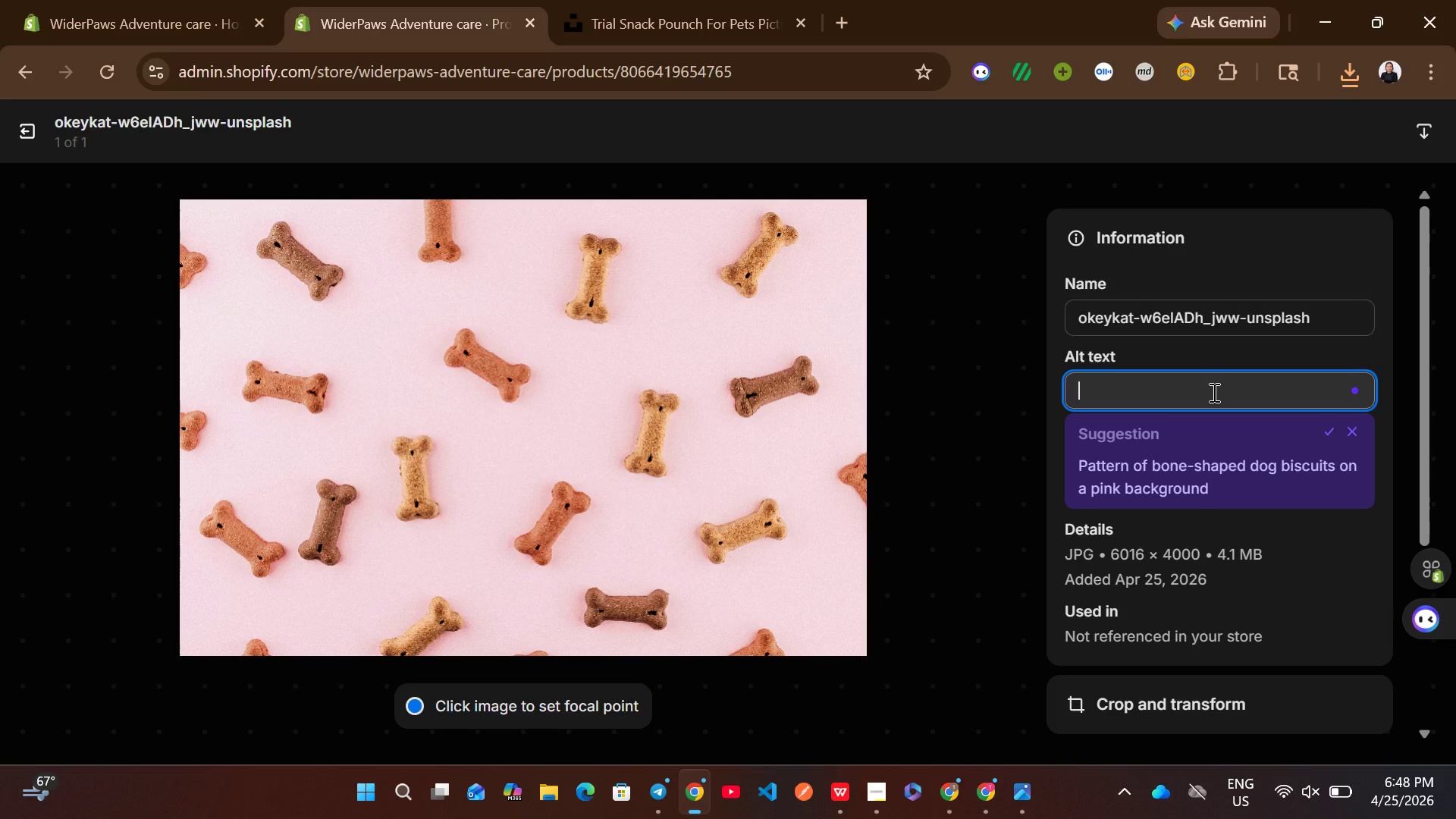 
type(trial snack punch for pets)
 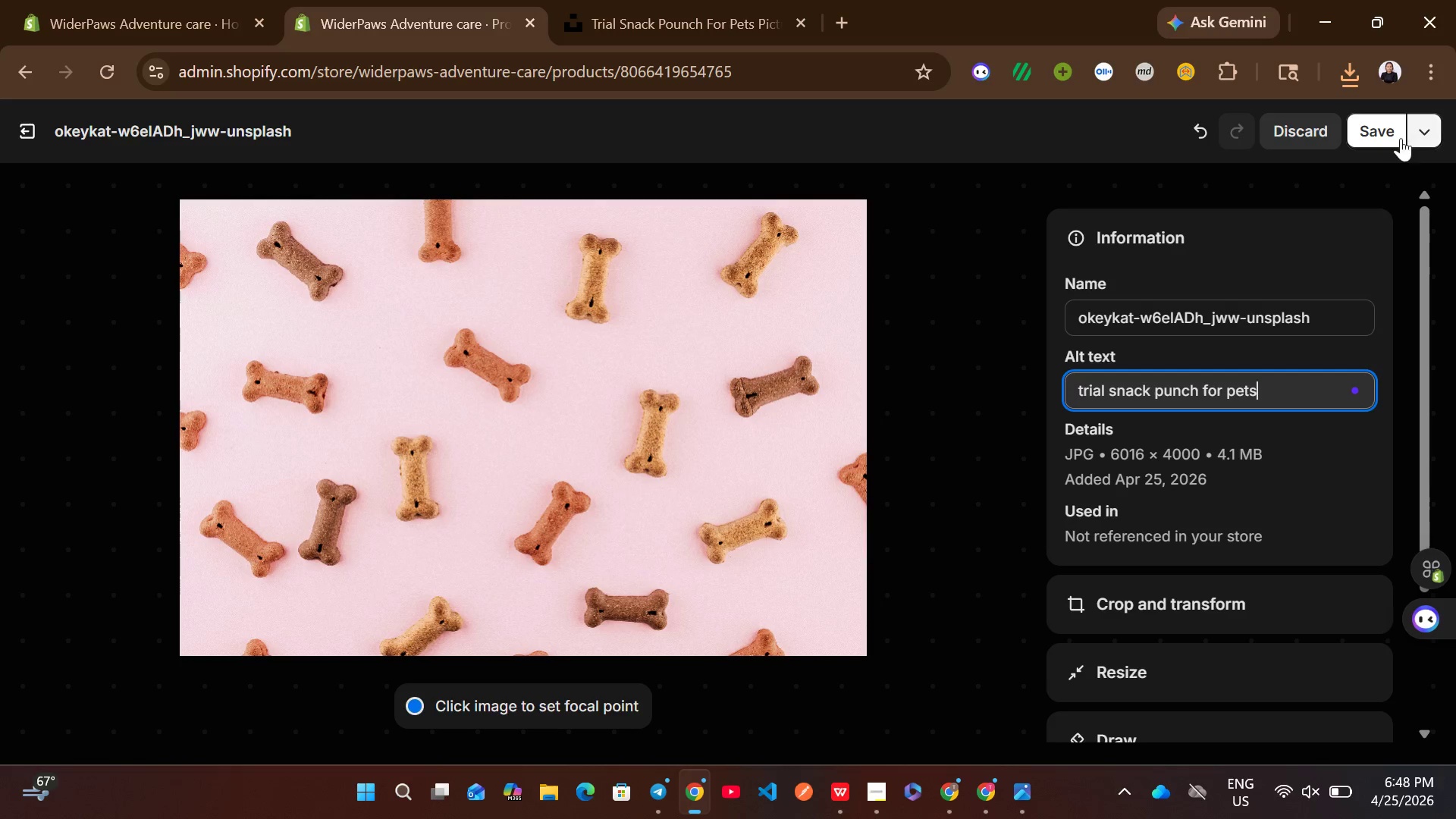 
left_click([1384, 132])
 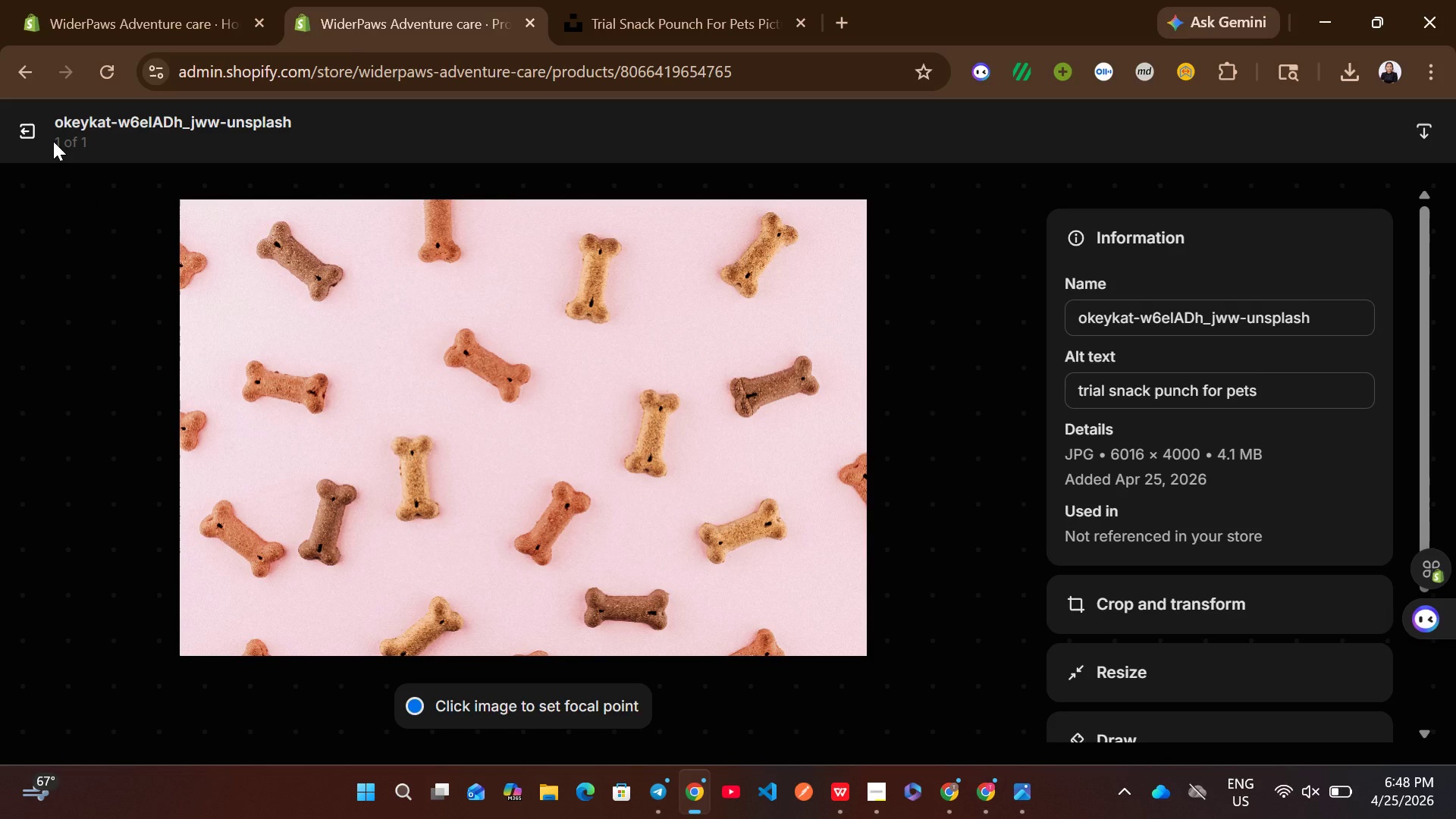 
left_click([31, 136])
 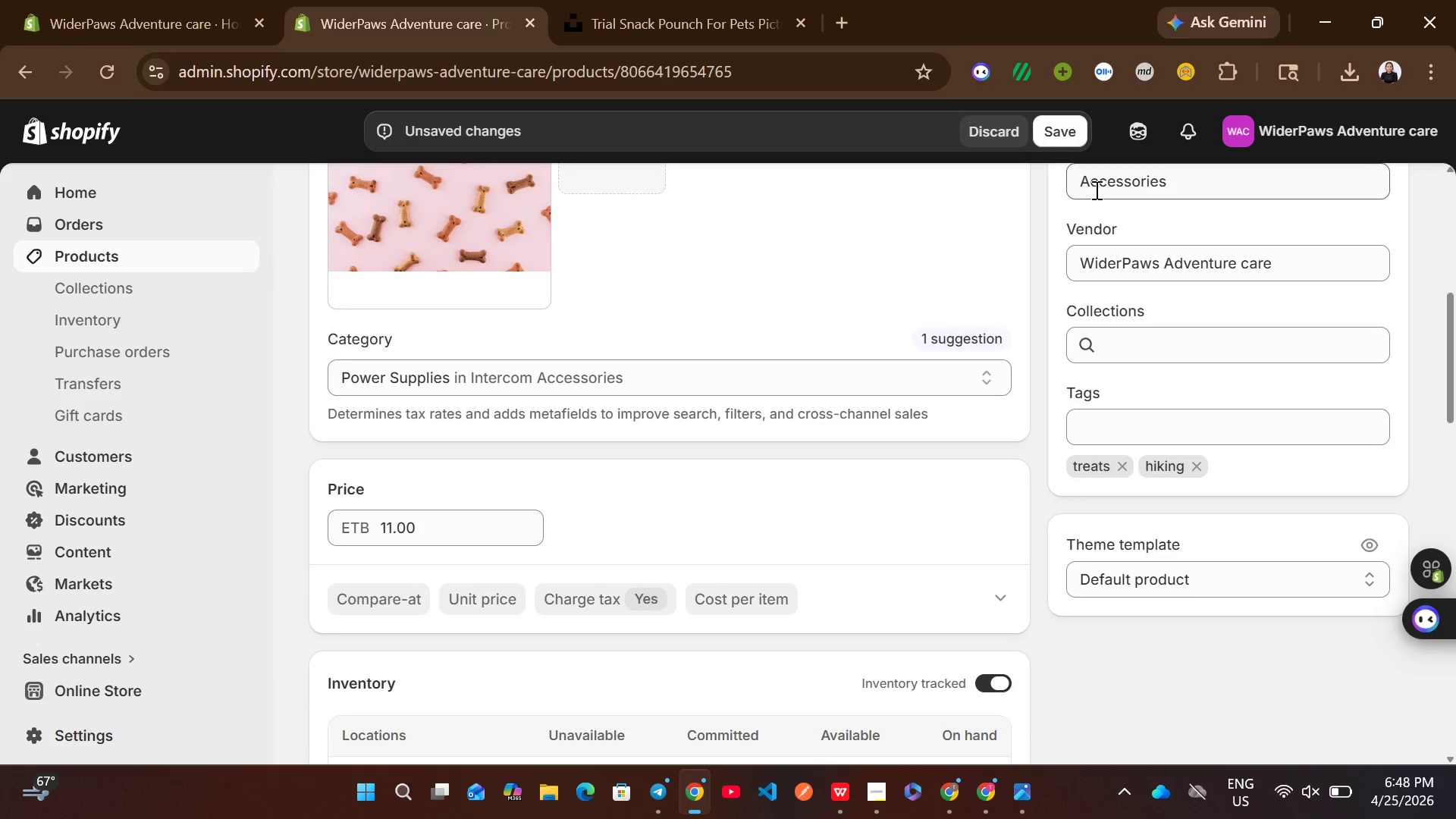 
left_click([1057, 146])
 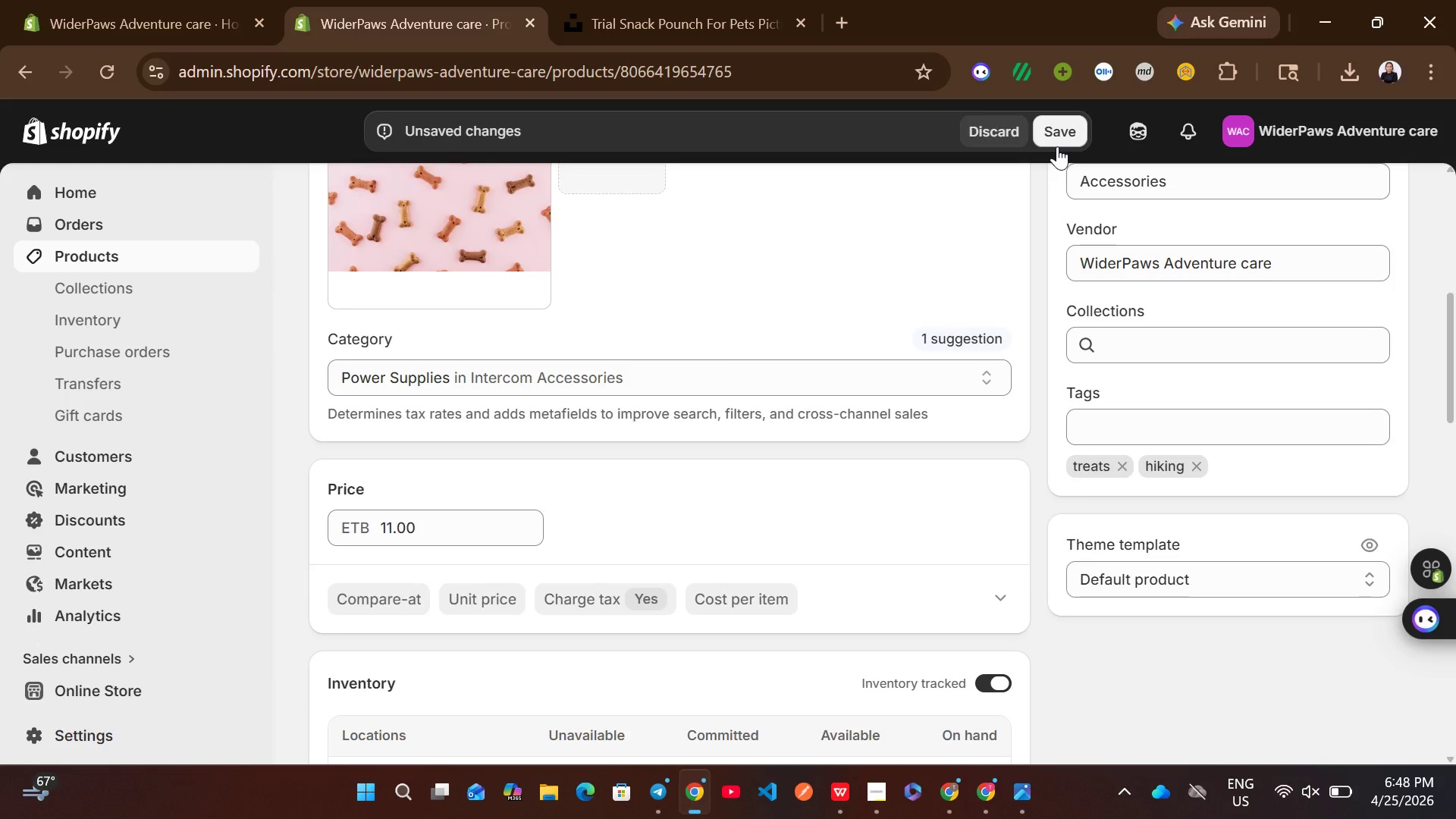 
mouse_move([507, 293])
 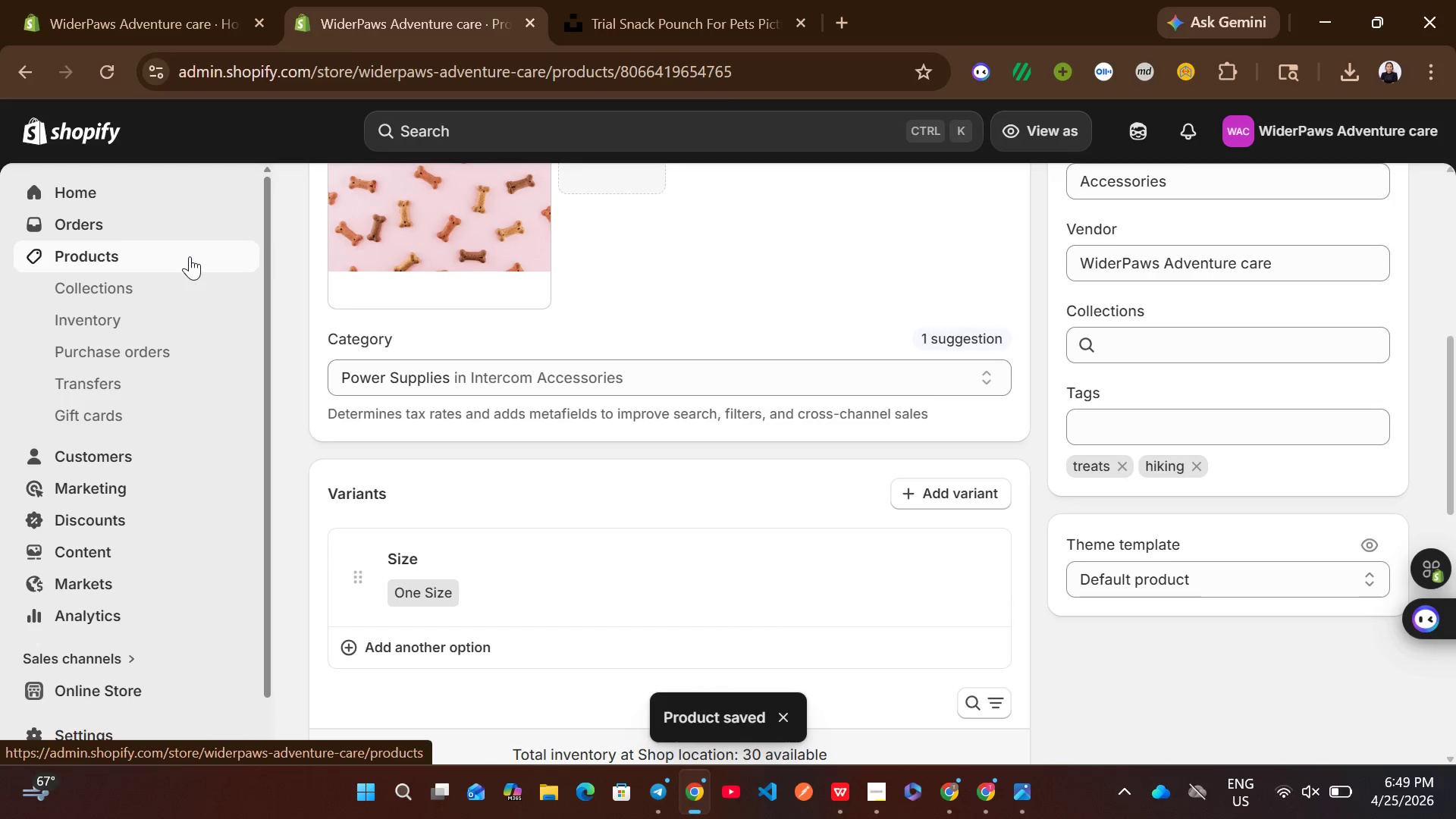 
wait(13.74)
 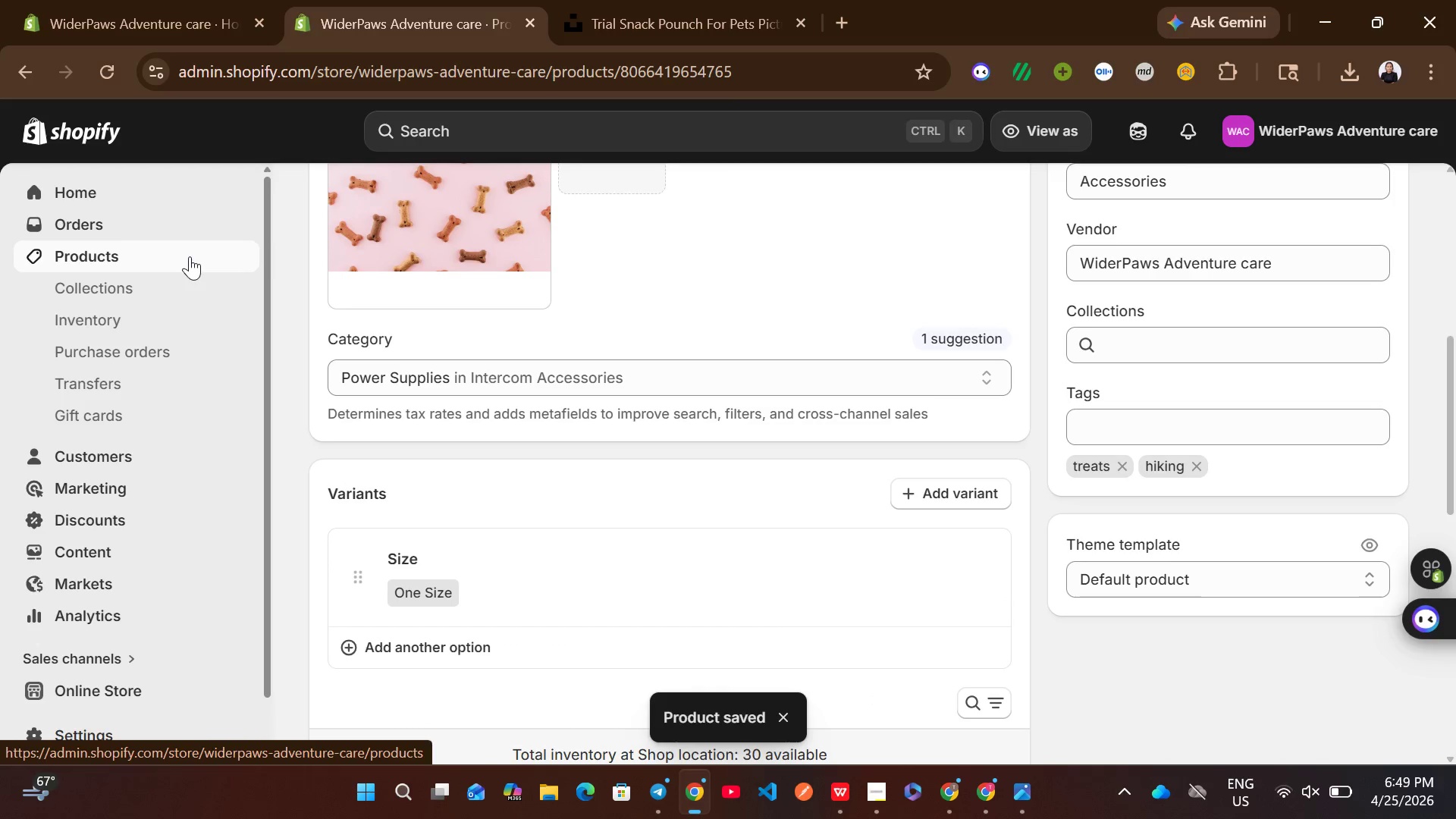 
left_click([180, 262])
 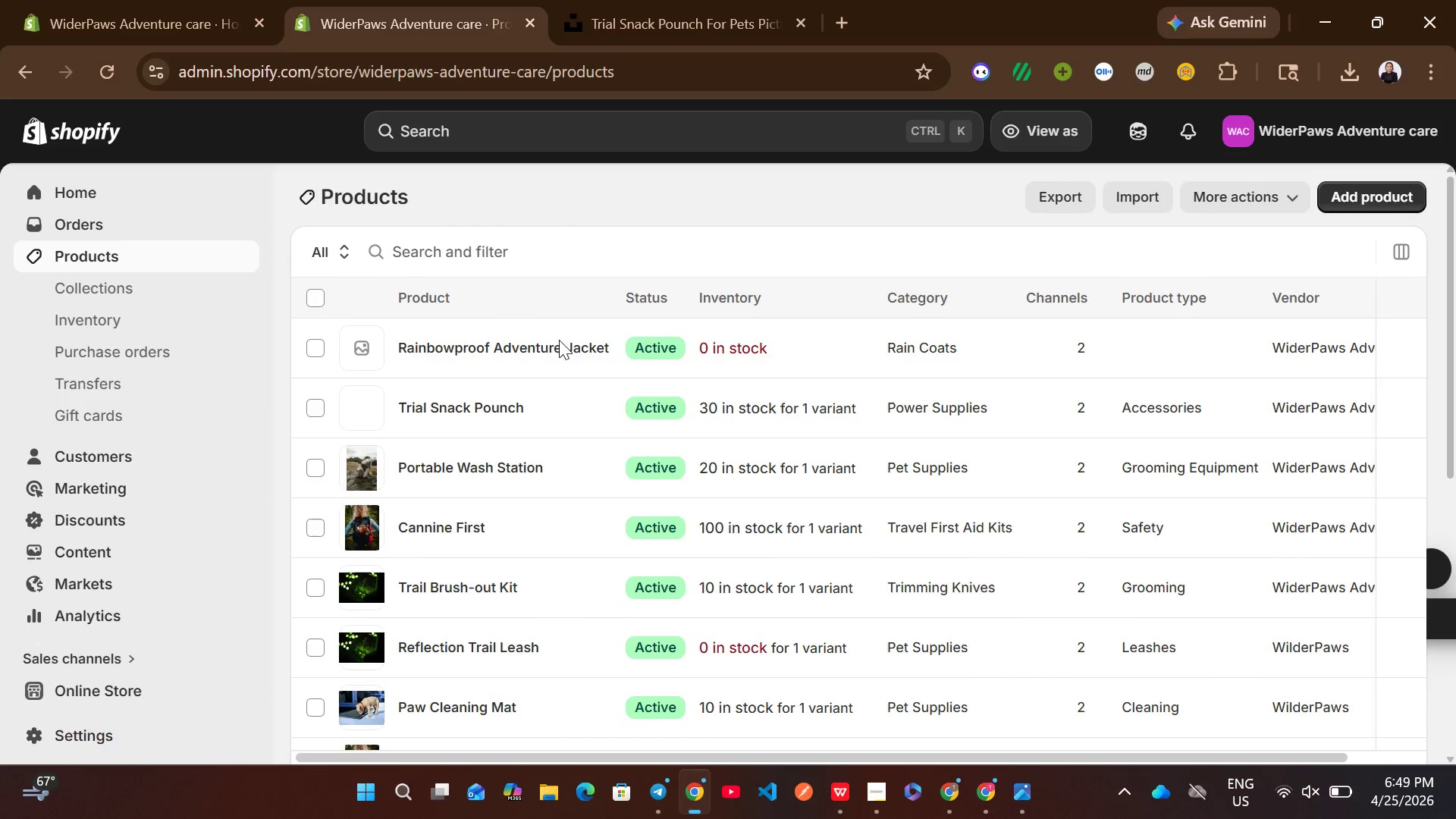 
left_click([839, 361])
 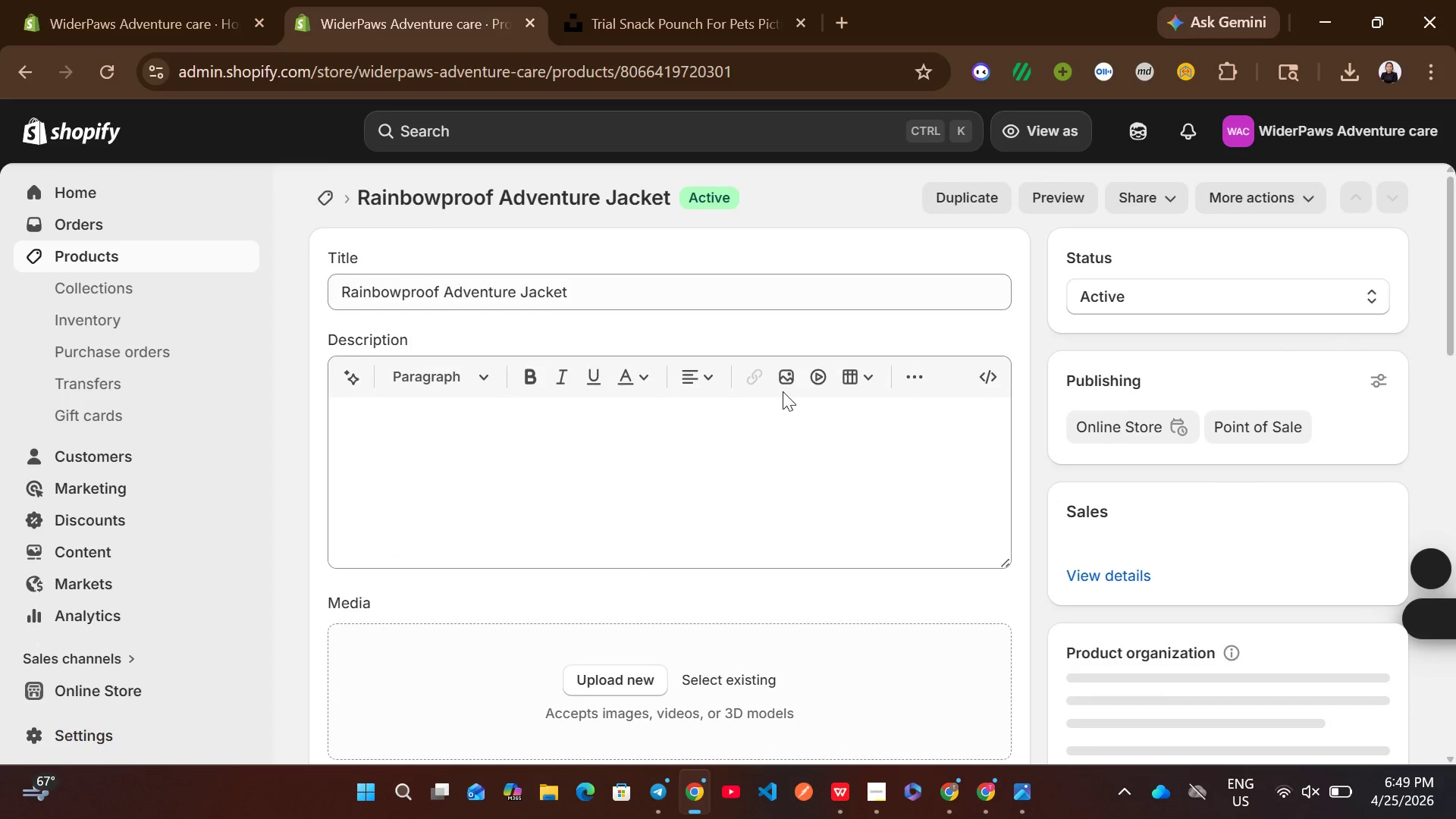 
left_click([590, 455])
 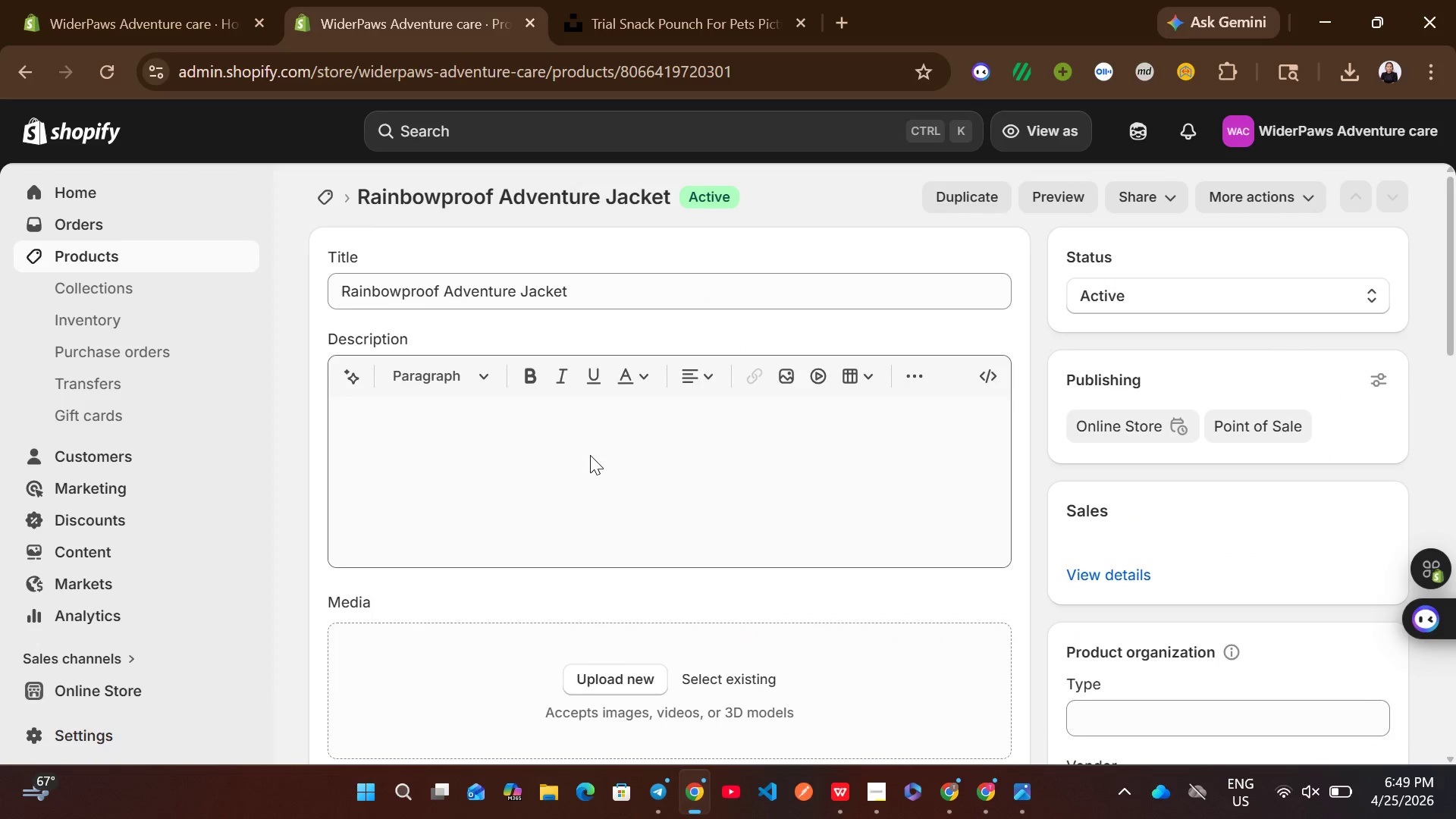 
left_click([590, 455])
 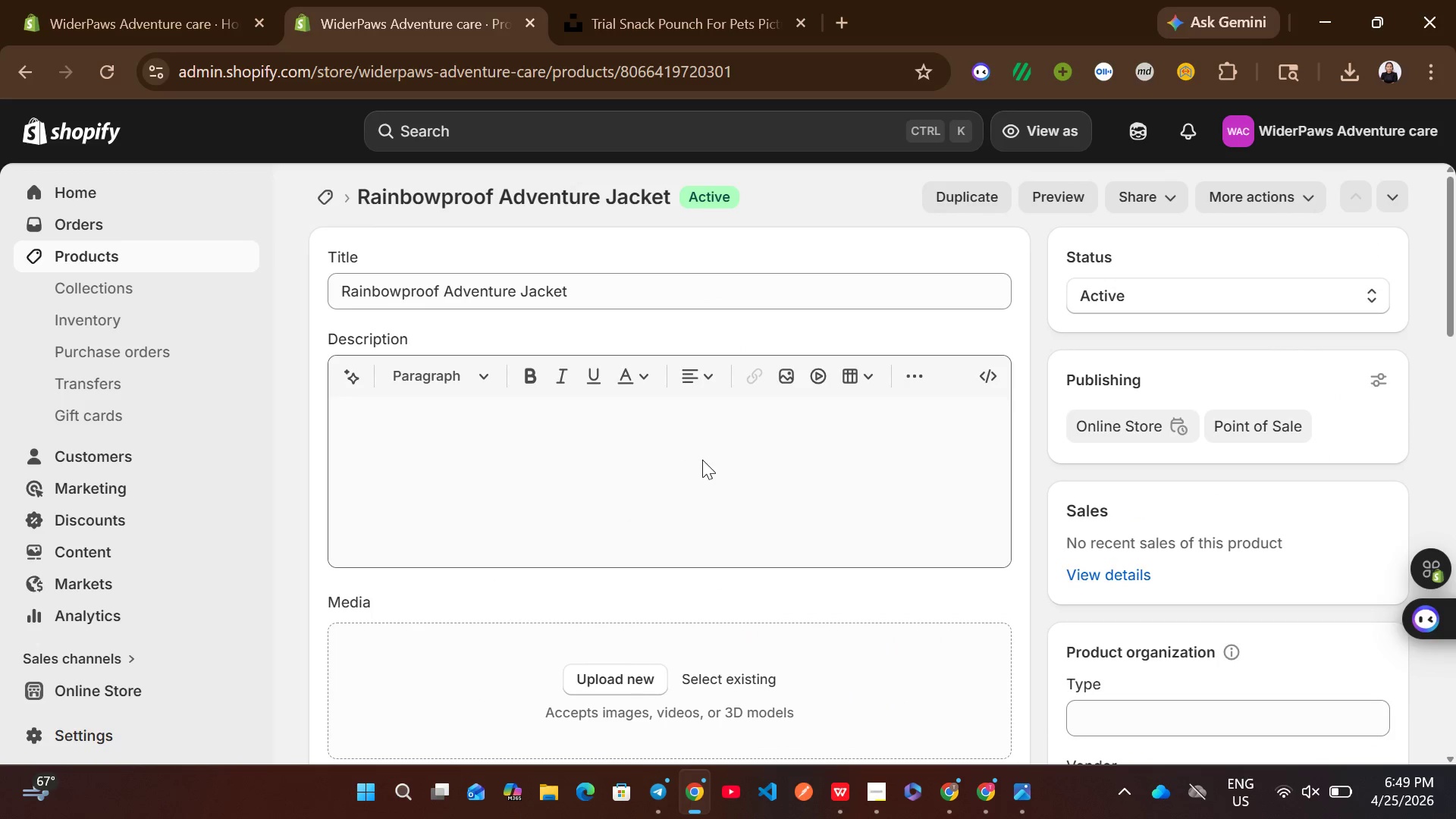 
left_click([702, 460])
 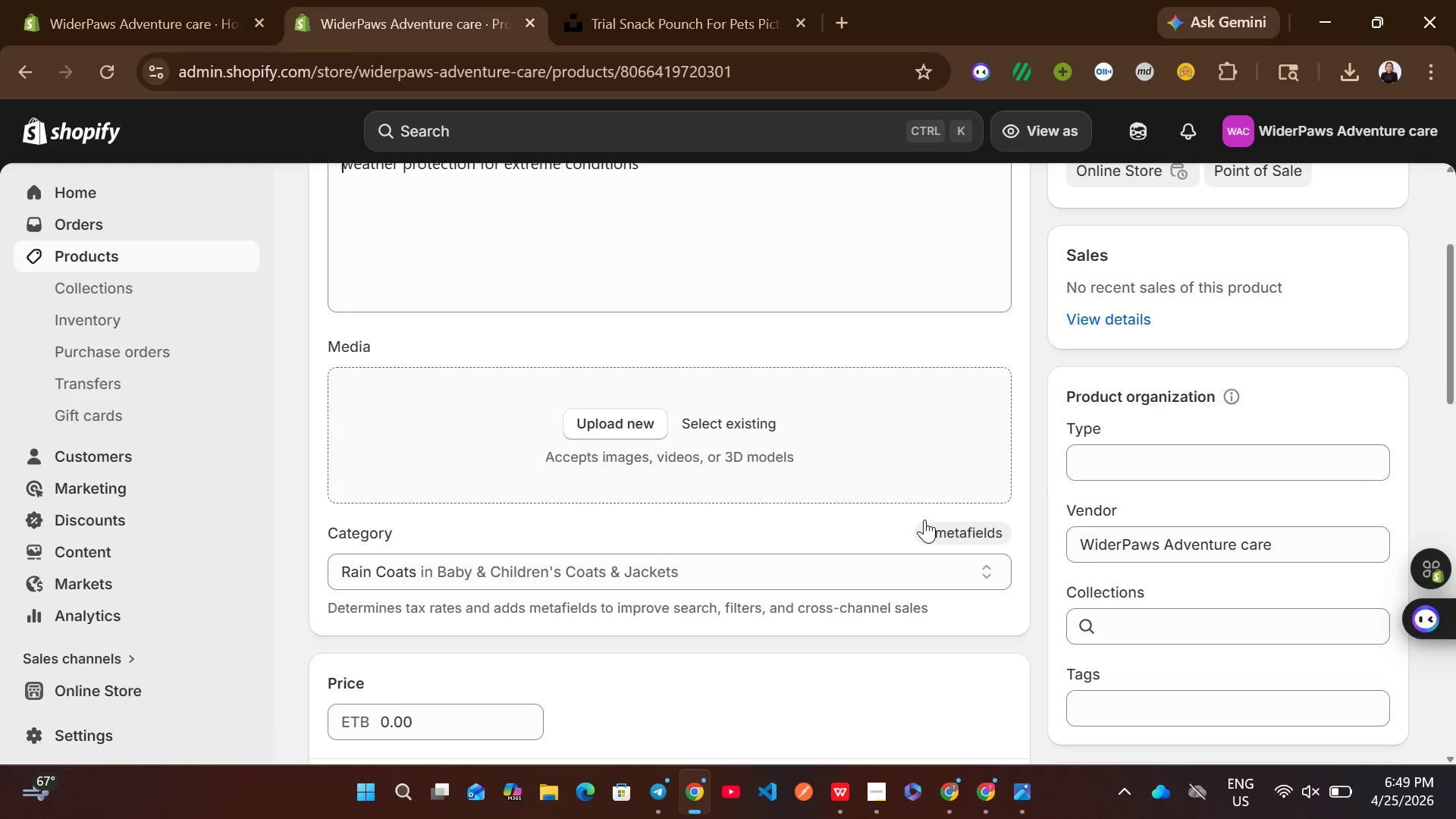 
left_click([1075, 462])
 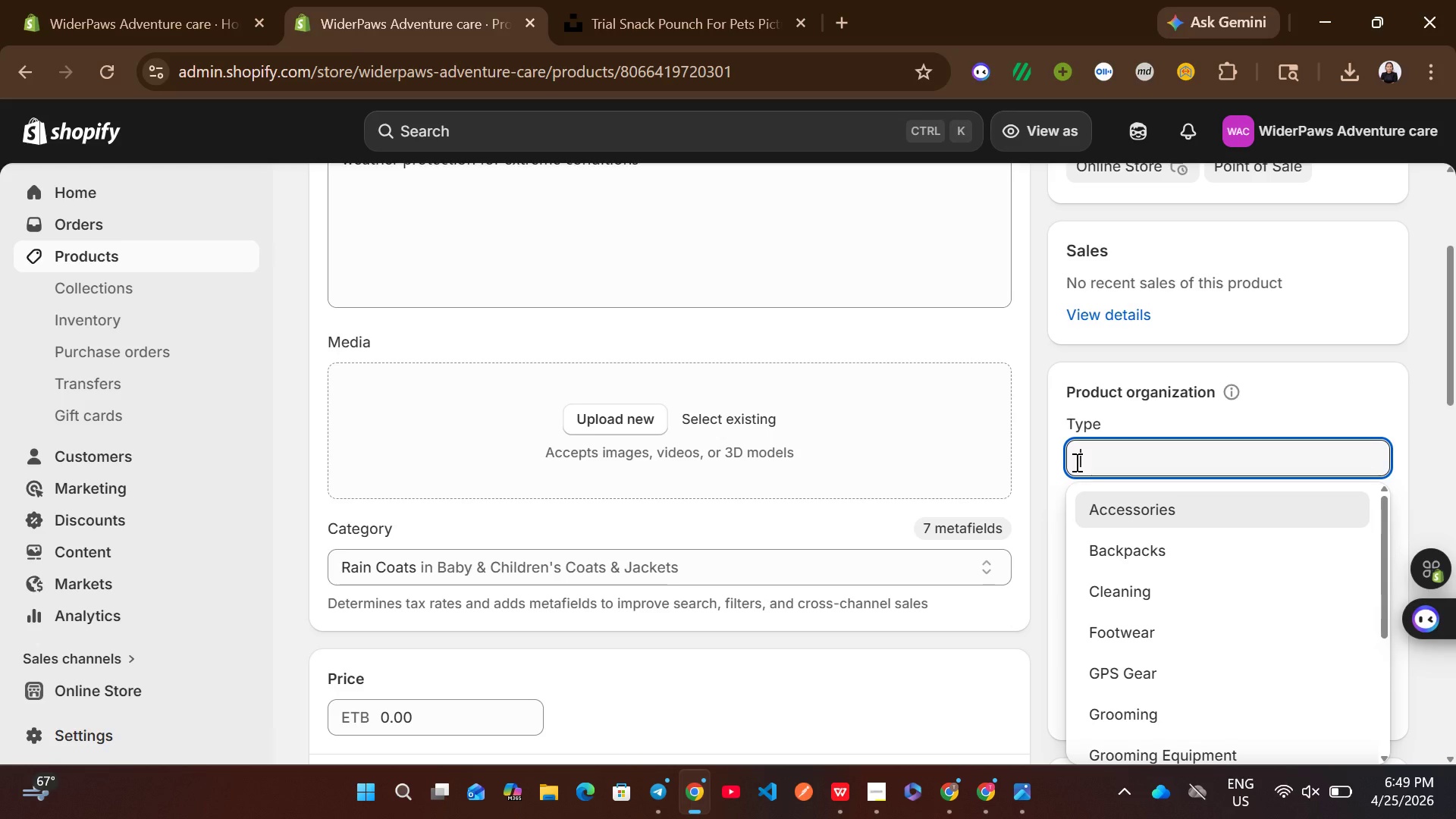 
wait(16.38)
 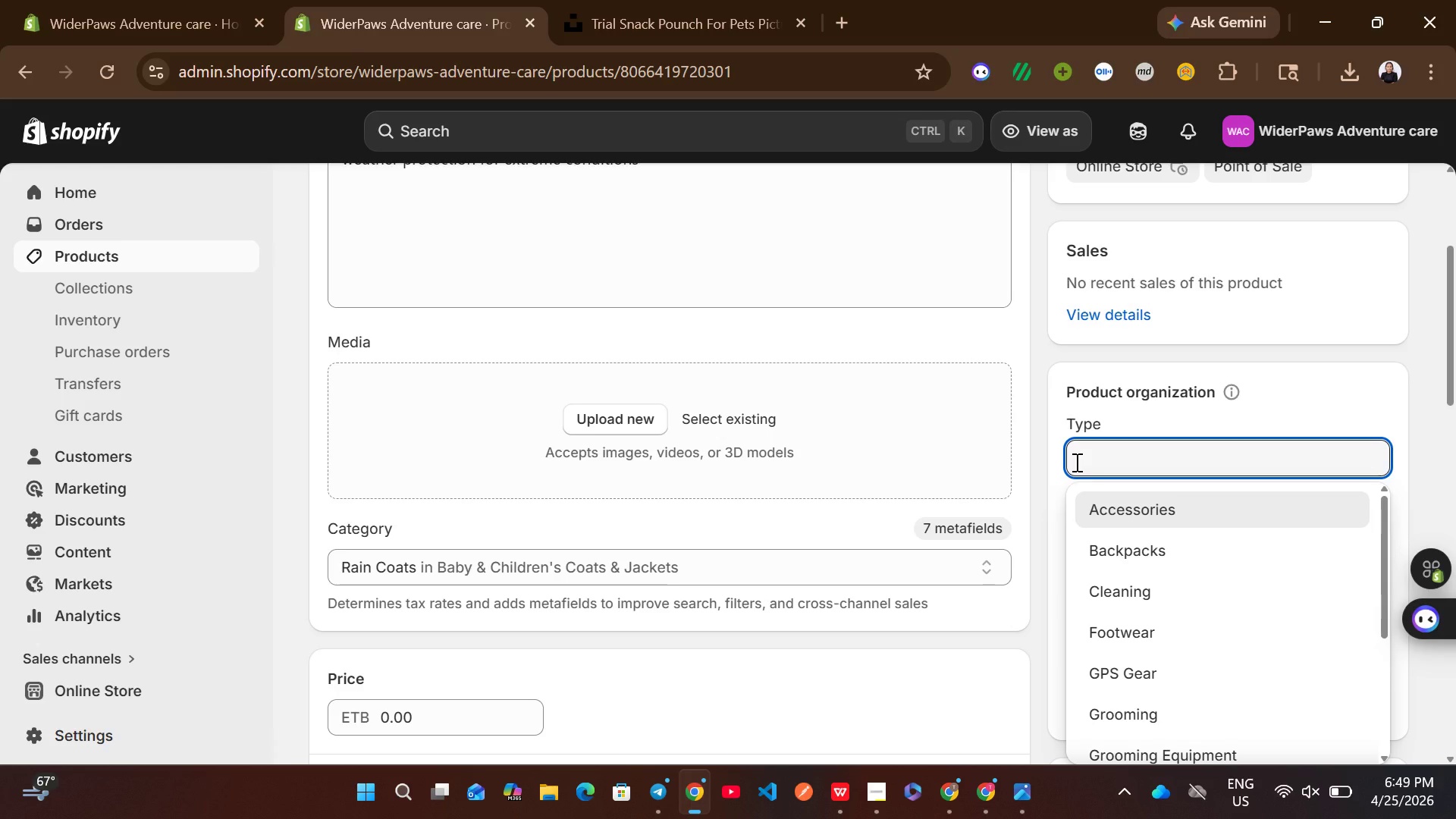 
type(Clothing)
 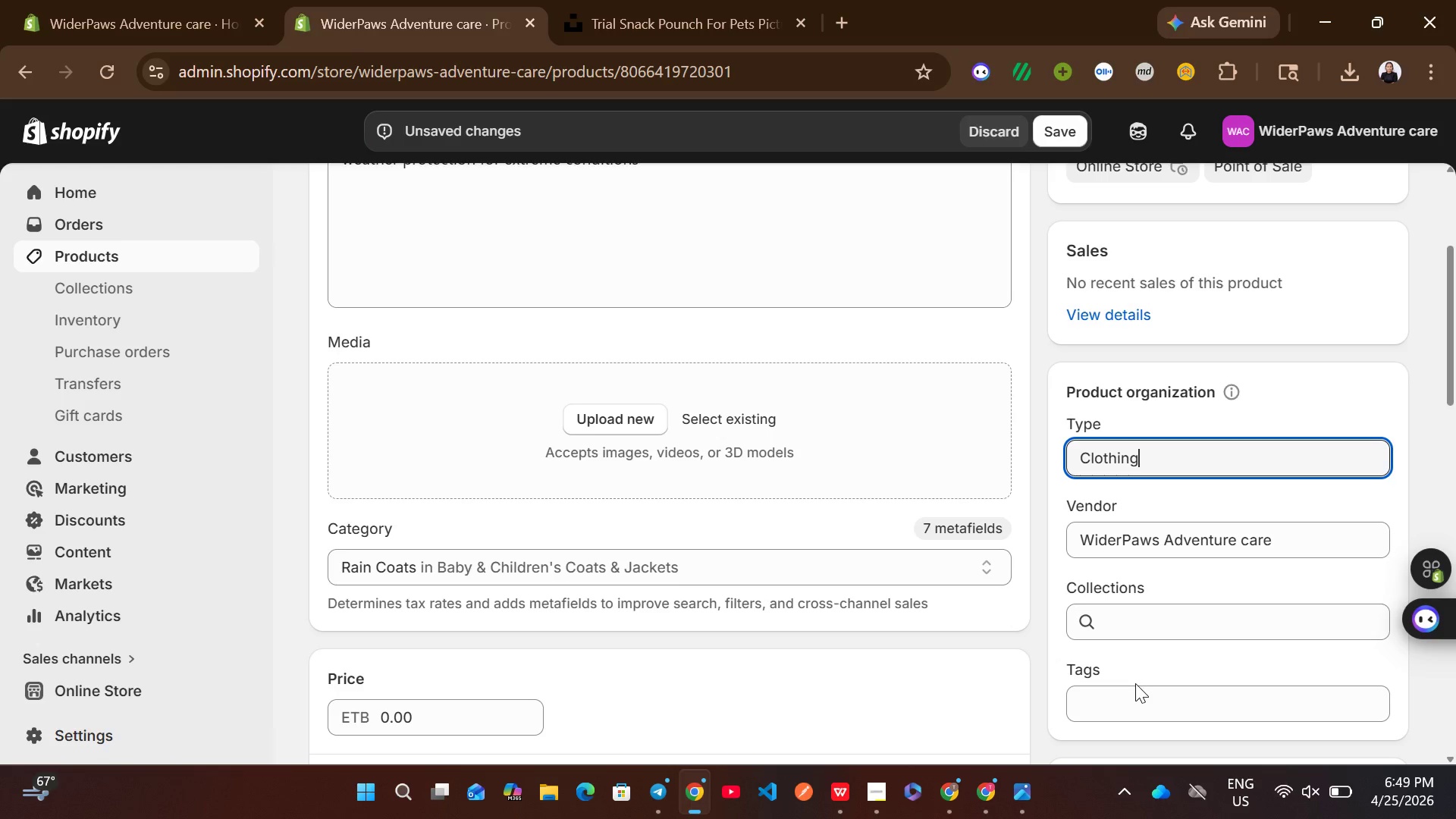 
left_click([1135, 691])
 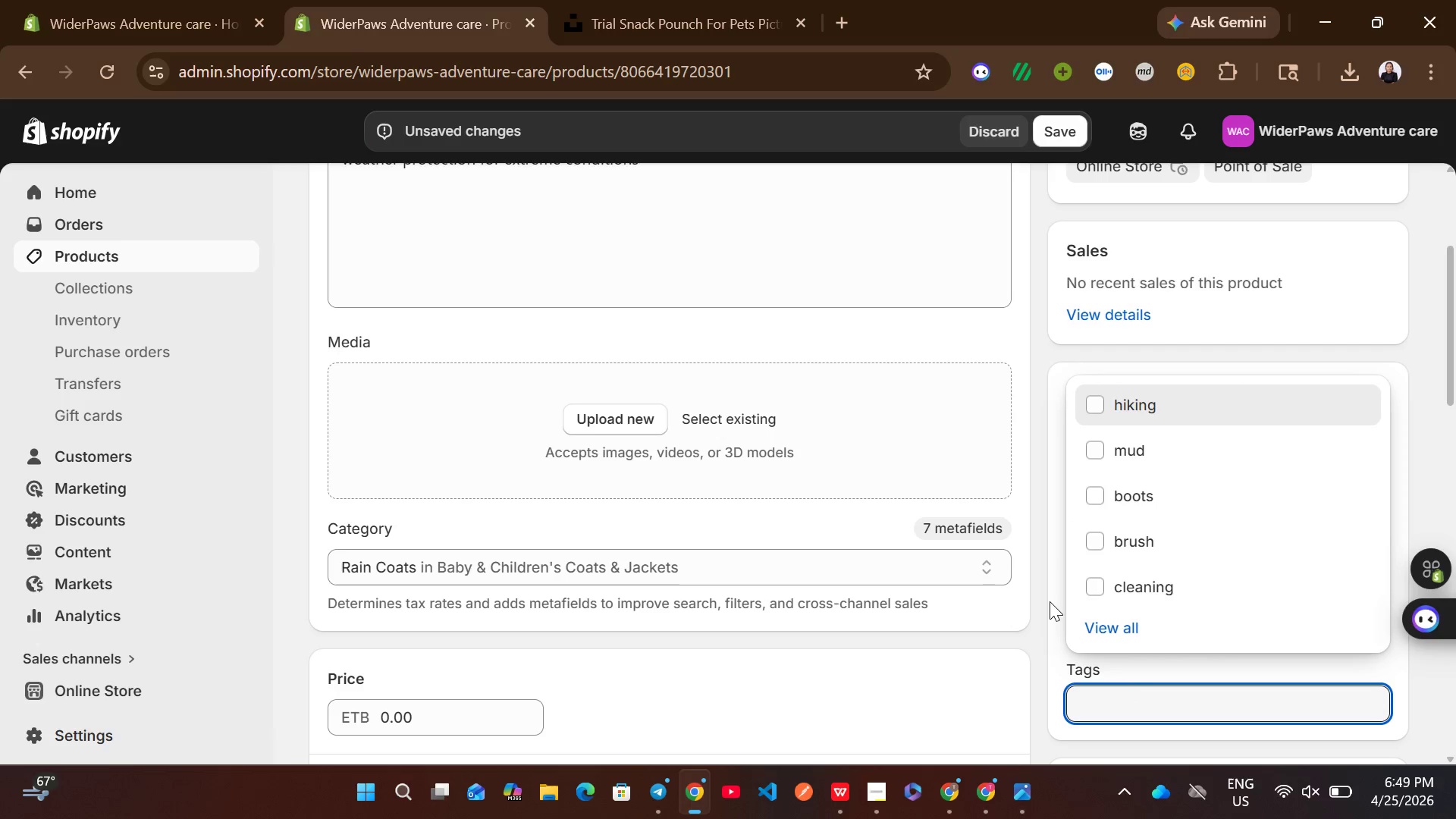 
left_click([1050, 601])
 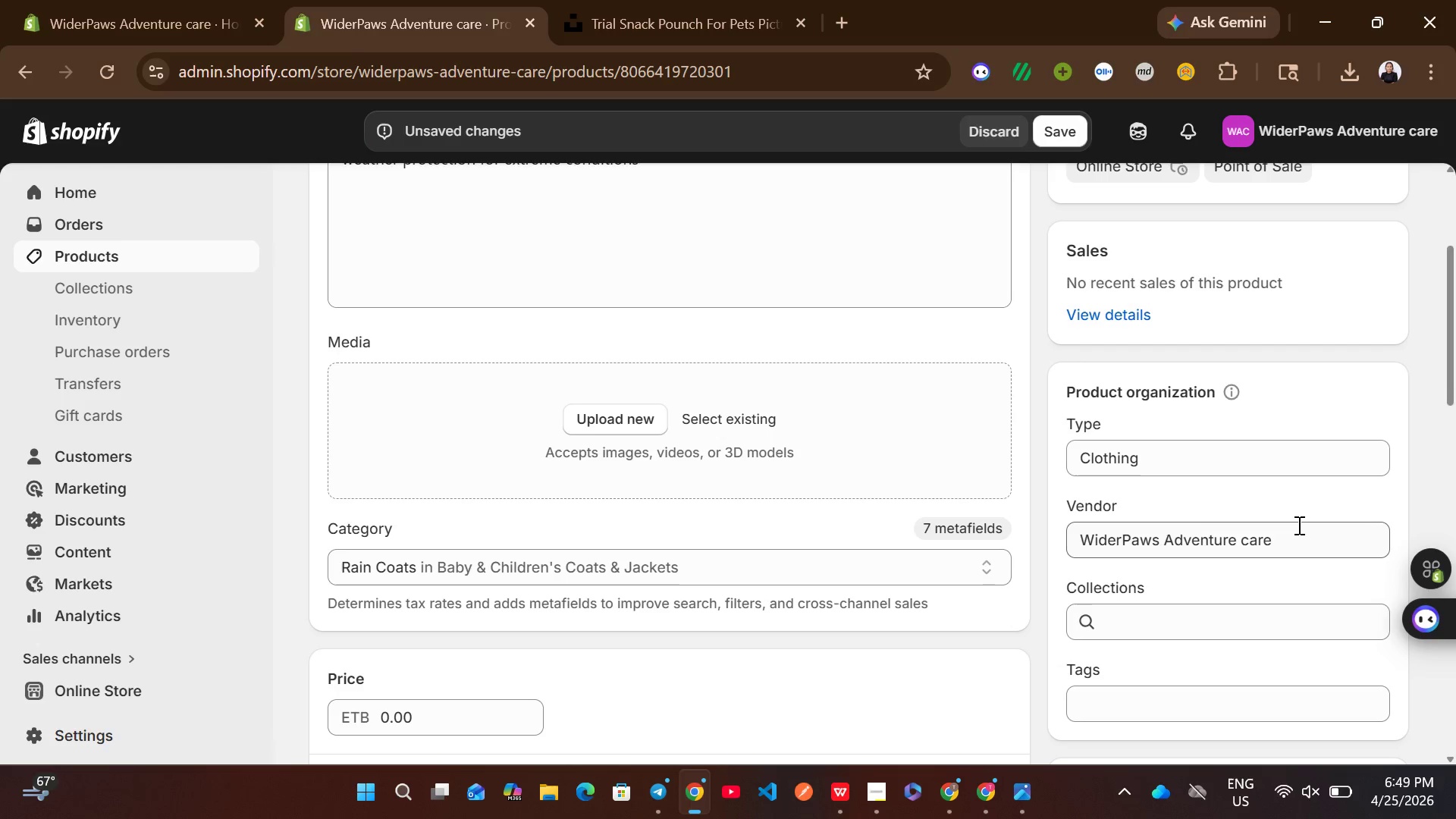 
left_click_drag(start_coordinate=[1298, 525], to_coordinate=[1162, 542])
 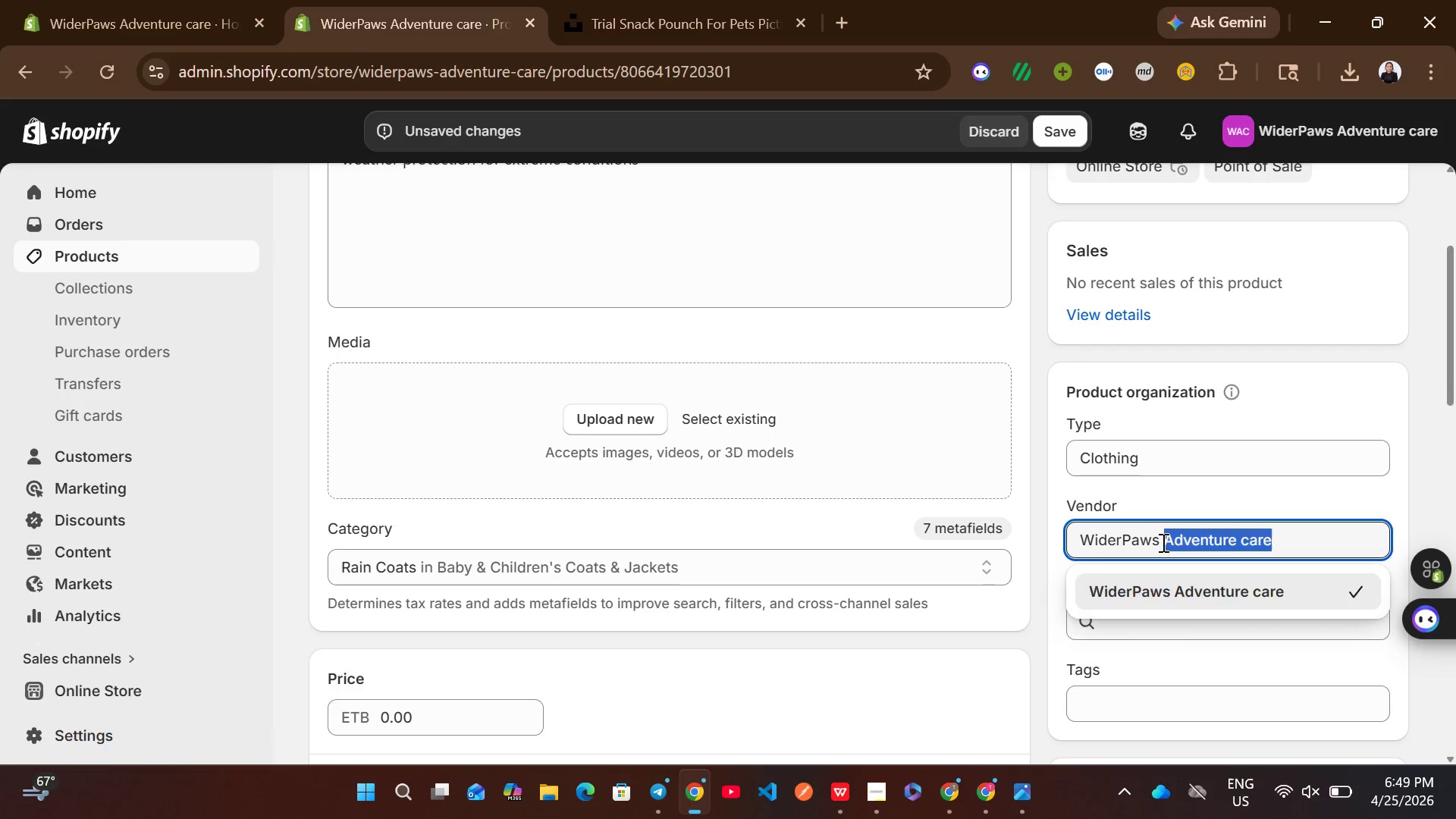 
key(Backspace)
 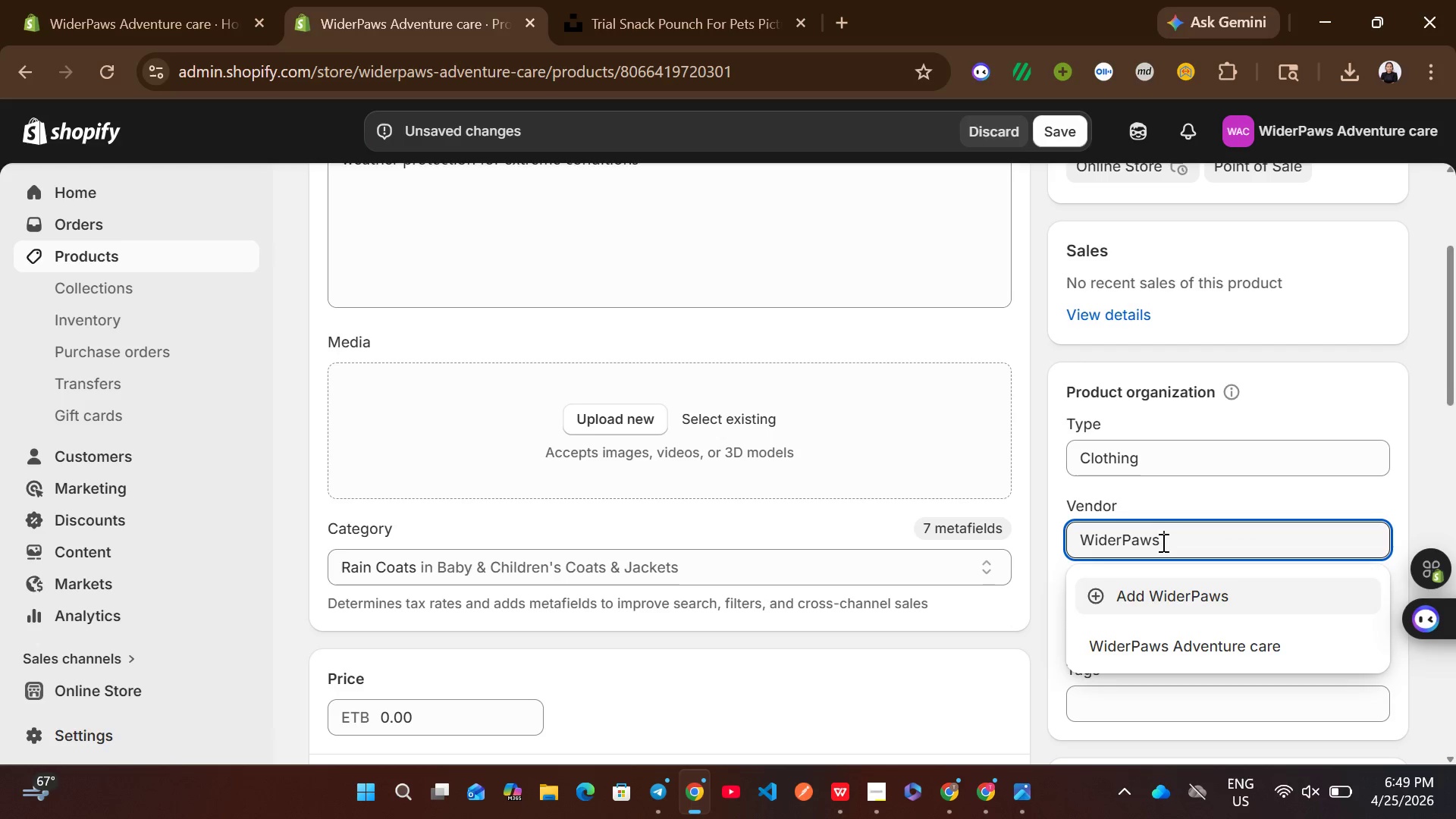 
key(Backspace)
 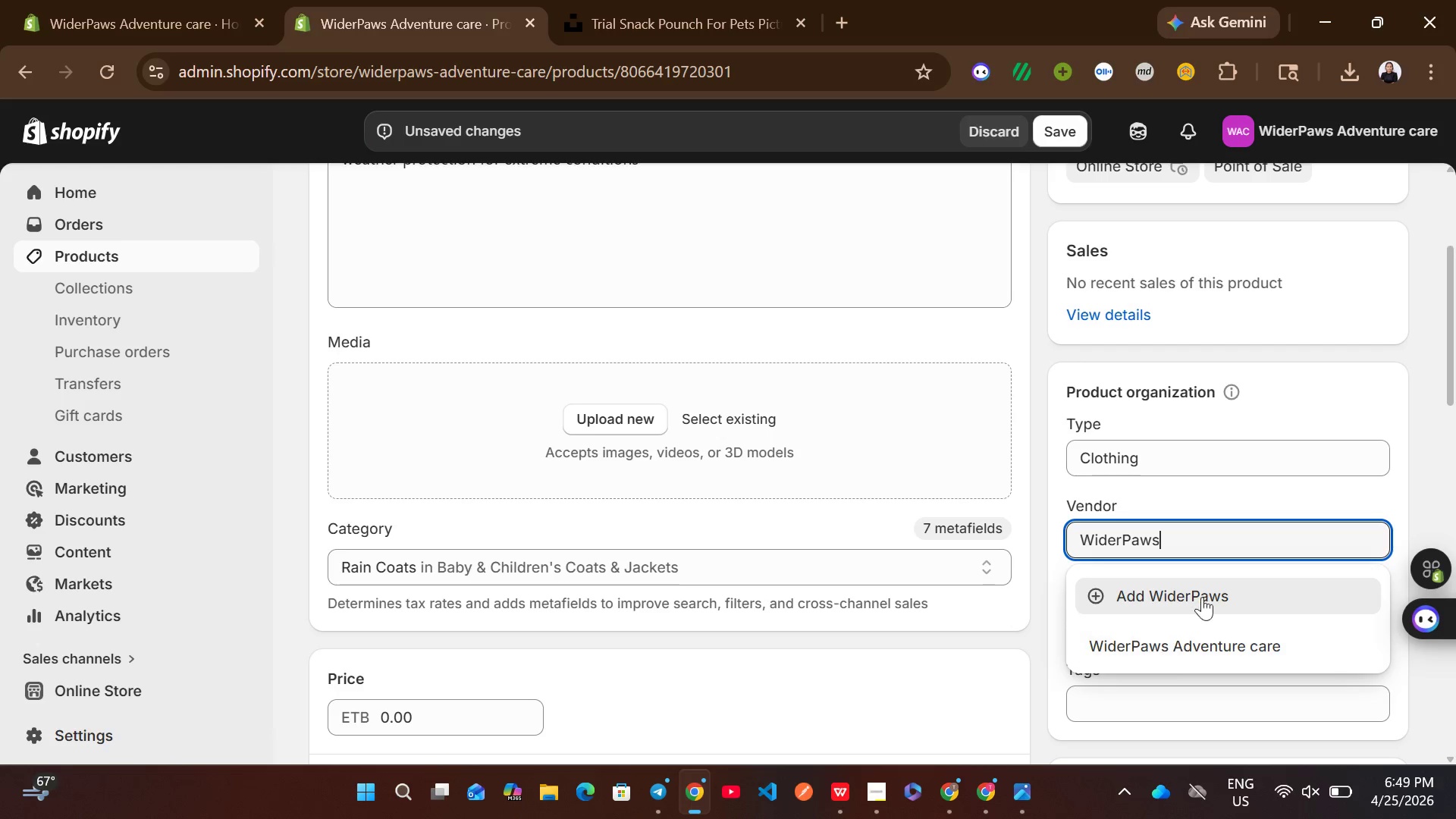 
left_click([1207, 589])
 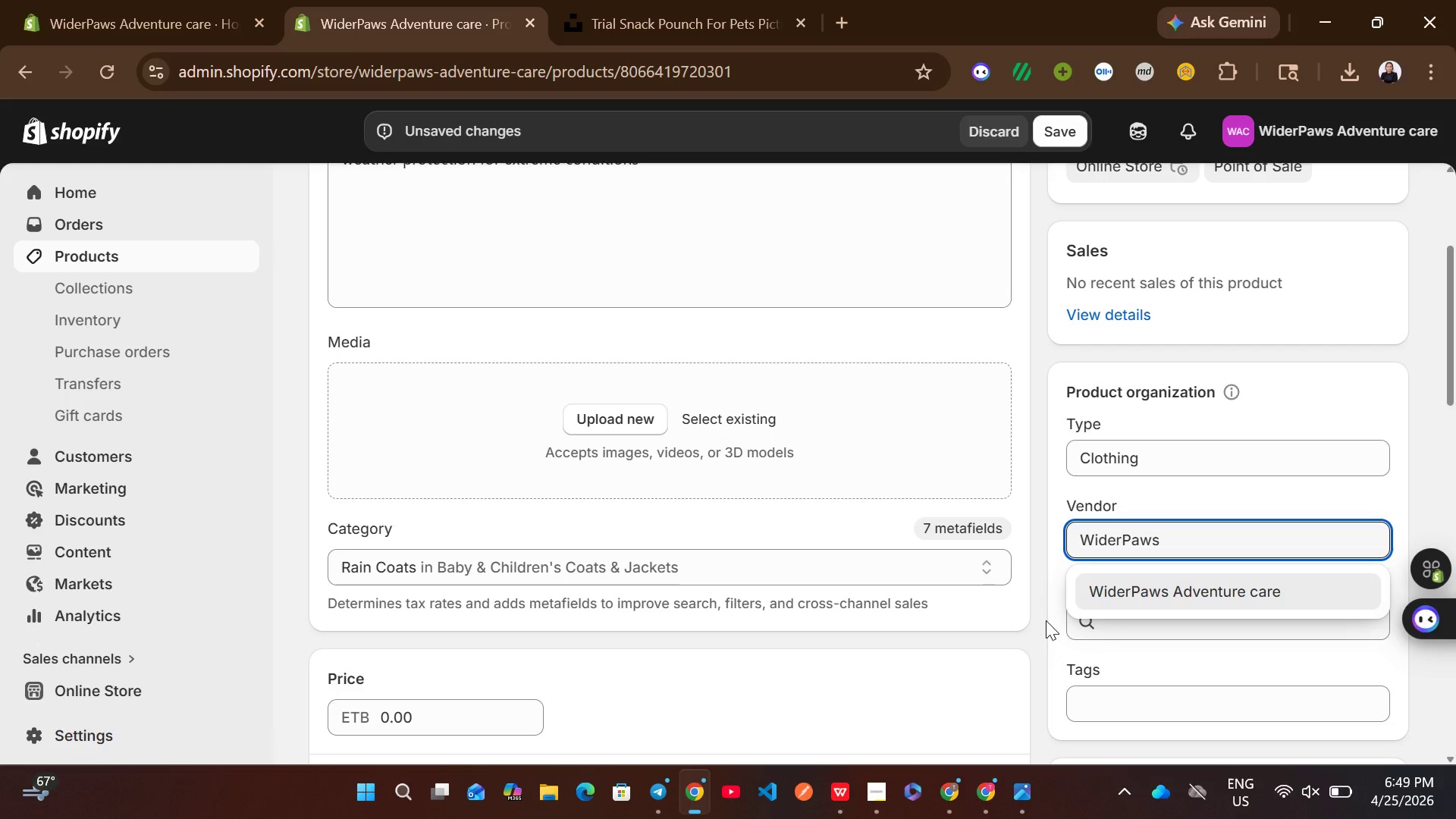 
left_click([1046, 620])
 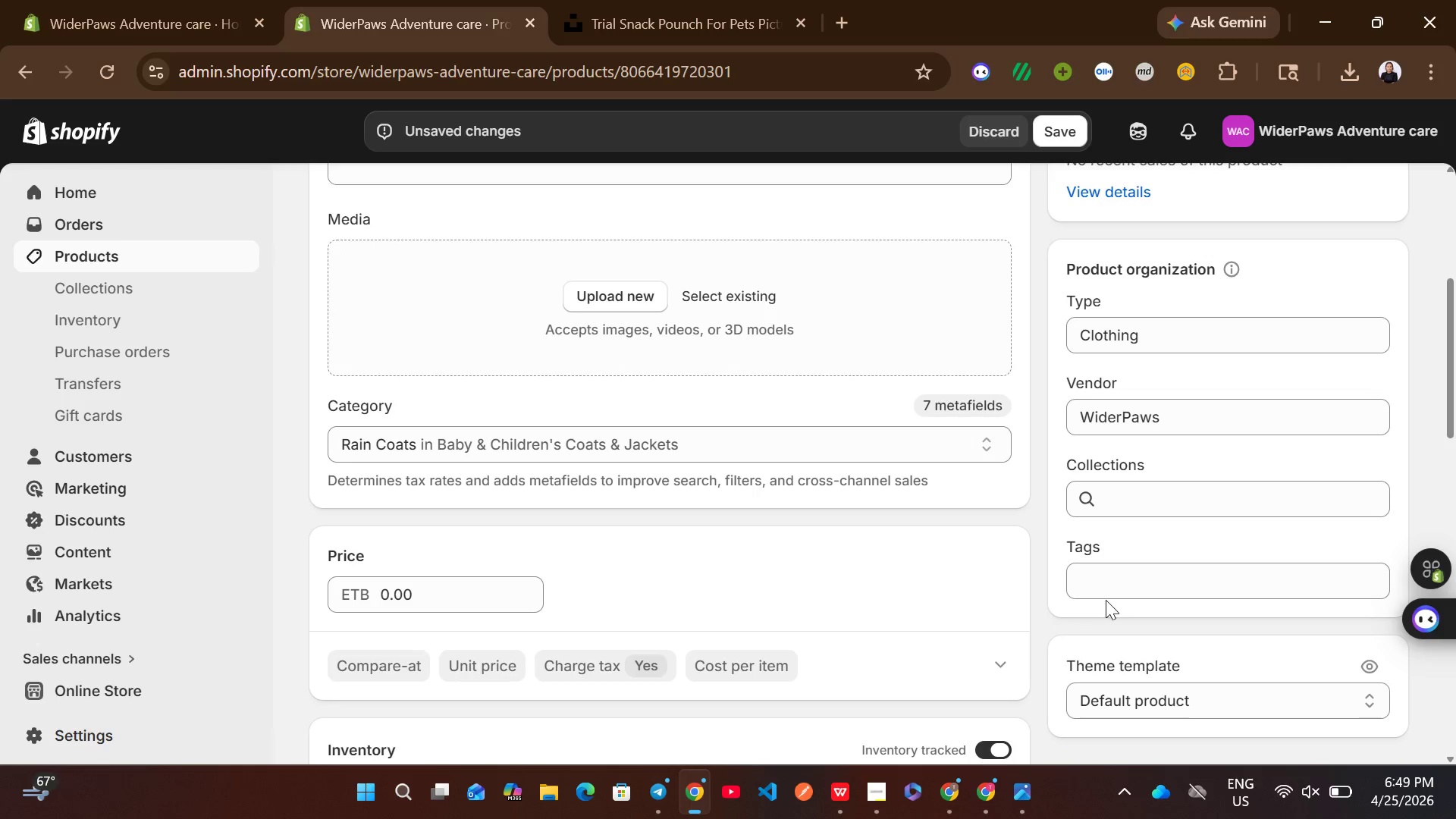 
left_click([1106, 600])
 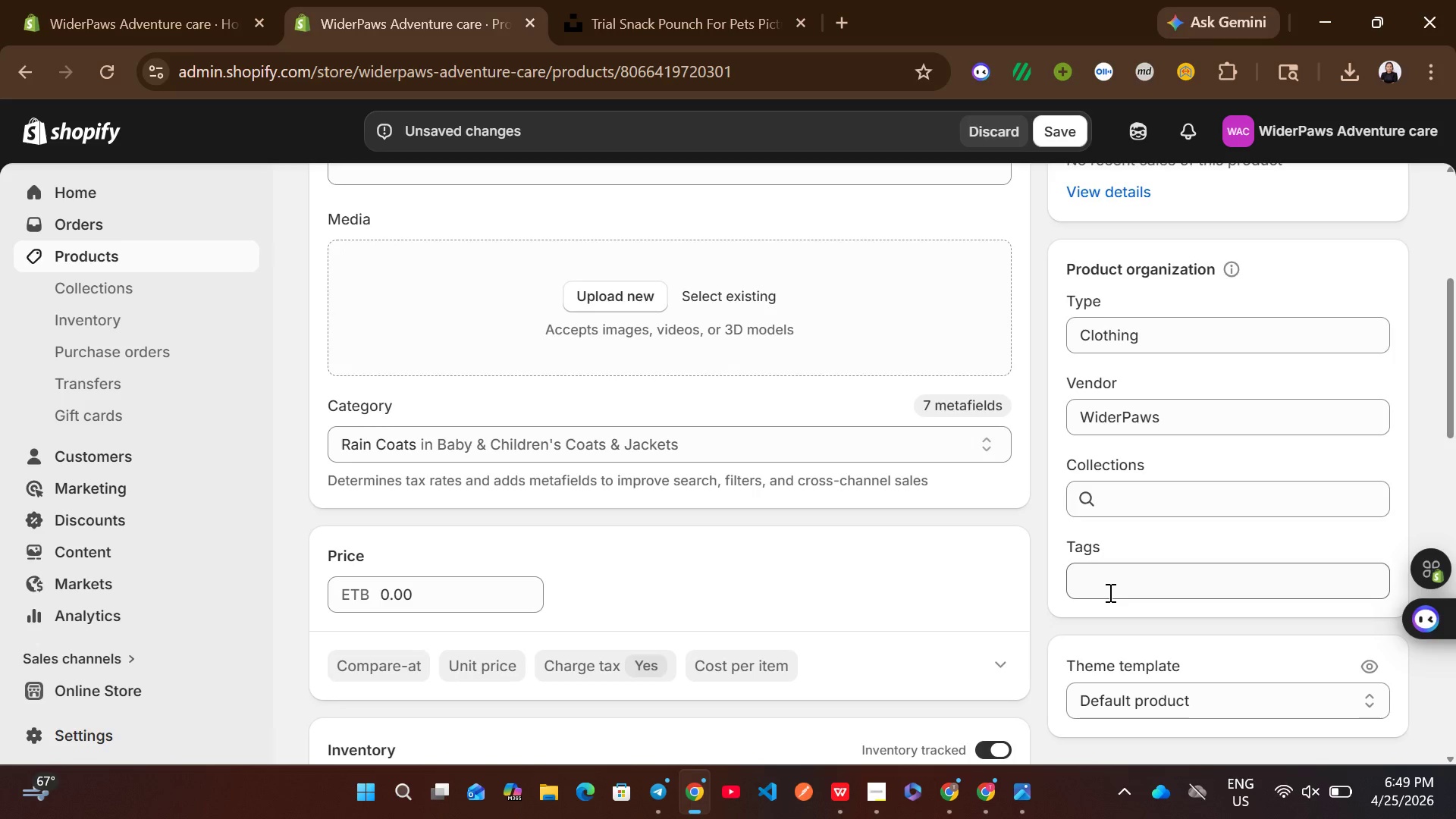 
left_click([1109, 592])
 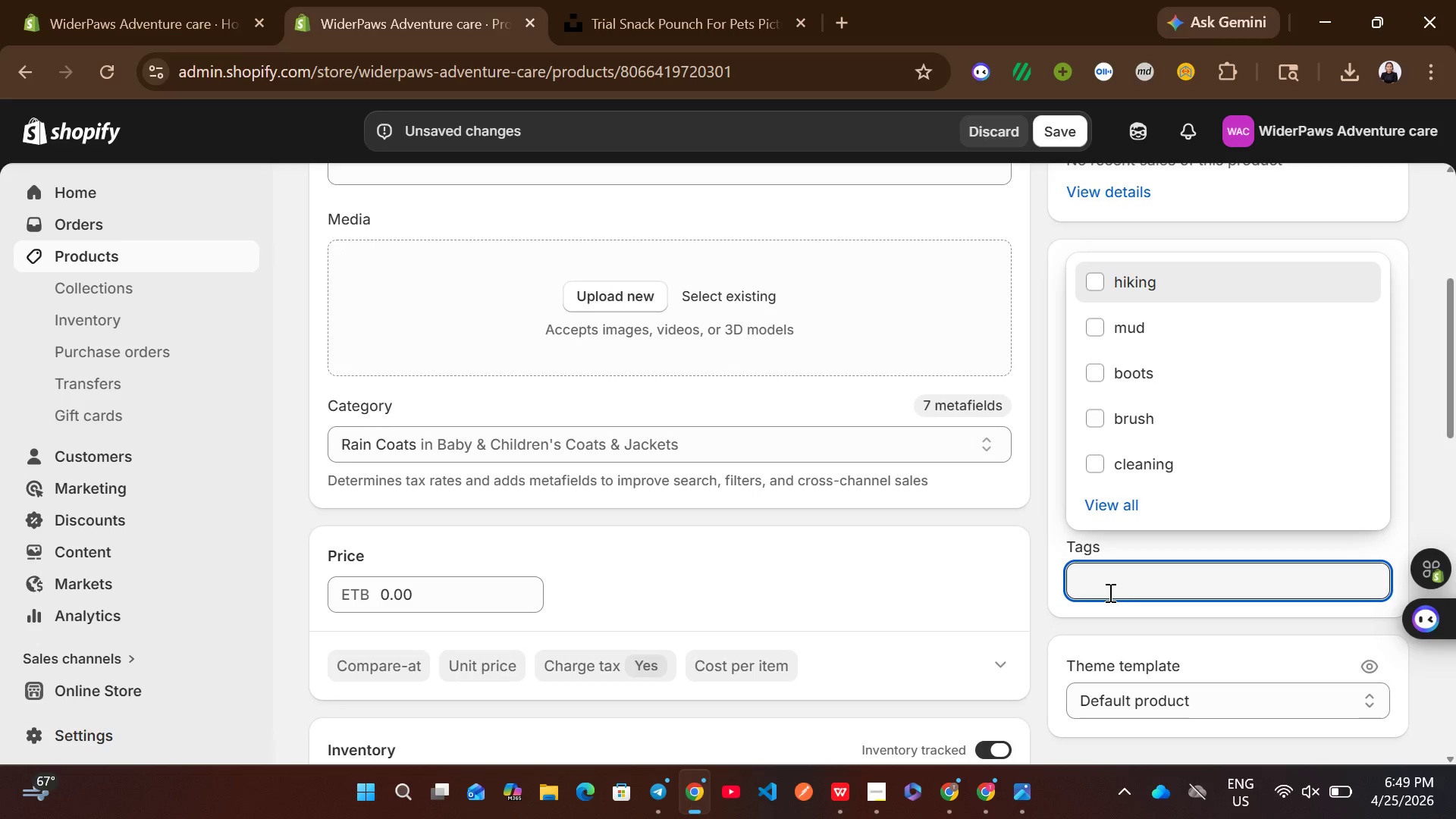 
wait(6.92)
 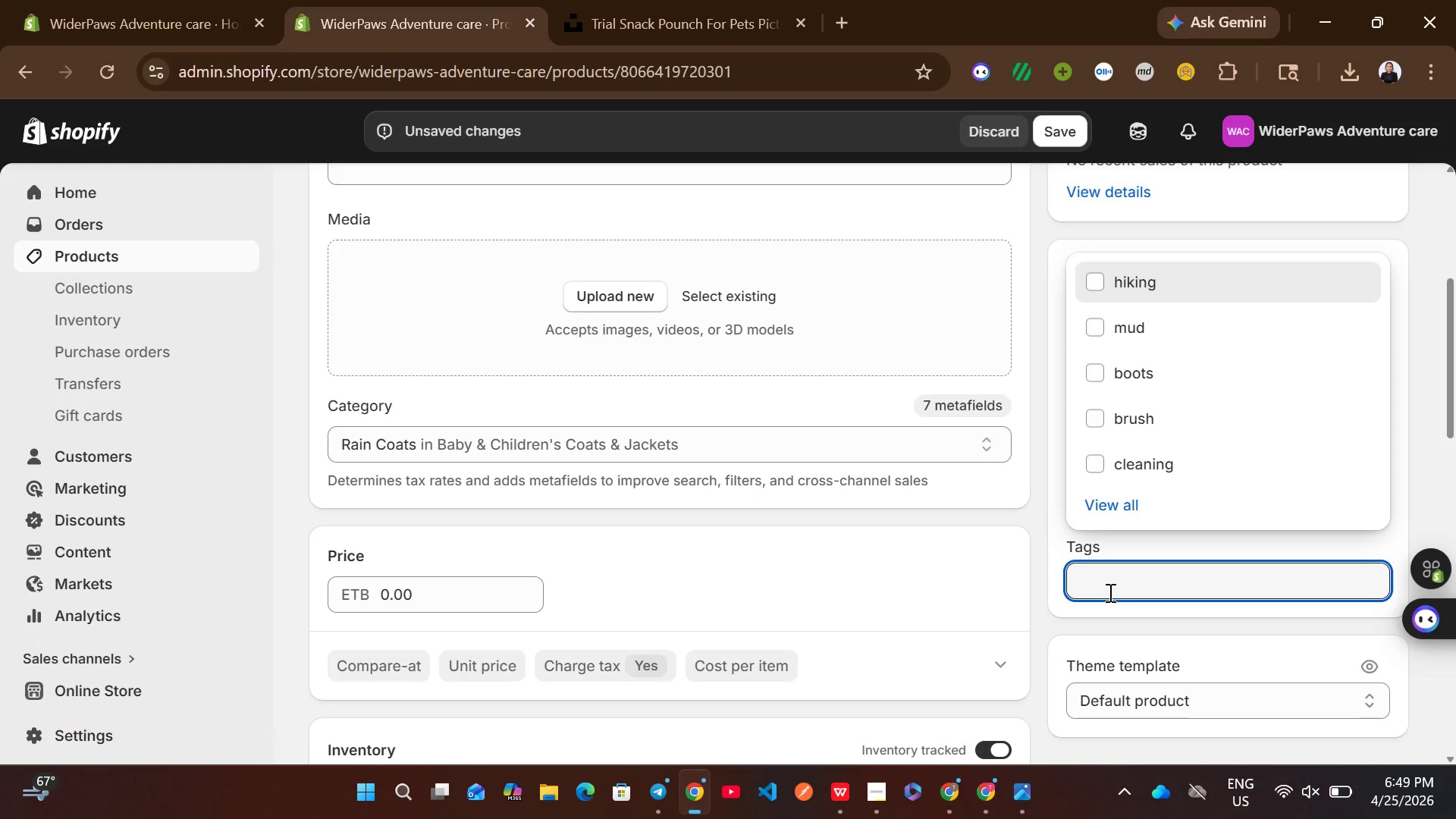 
type(ra)
 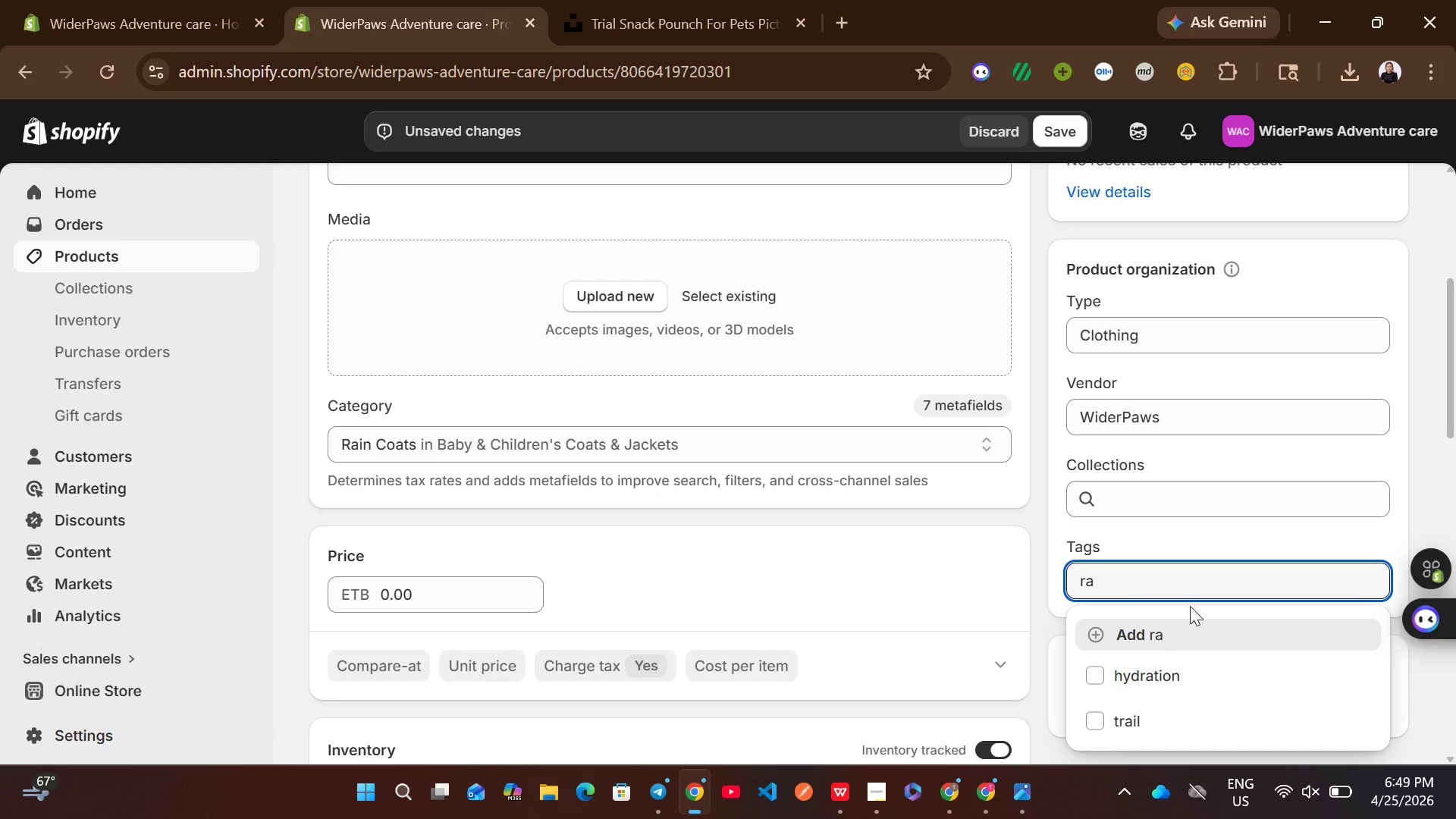 
type(in)
 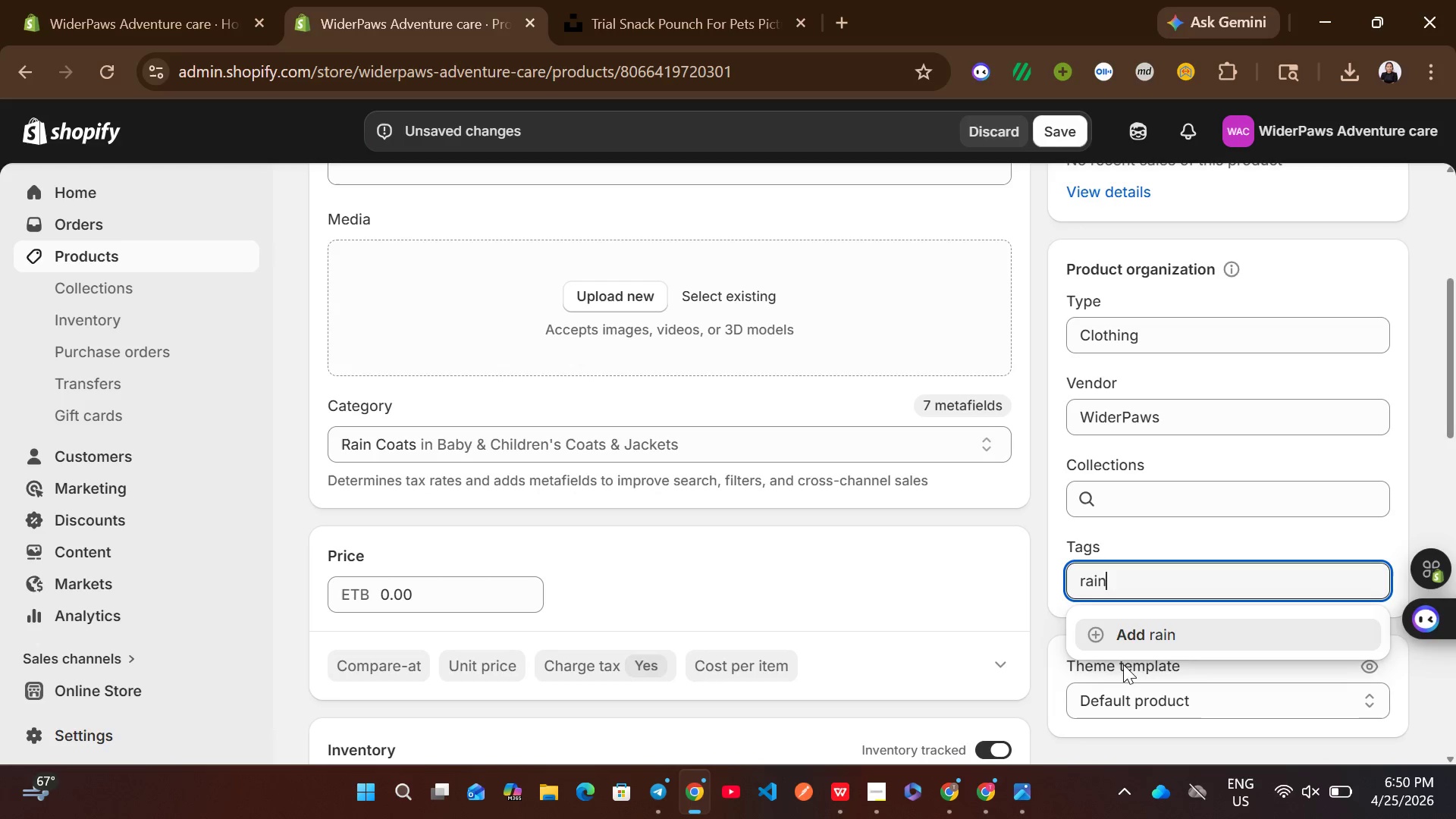 
left_click([1169, 634])
 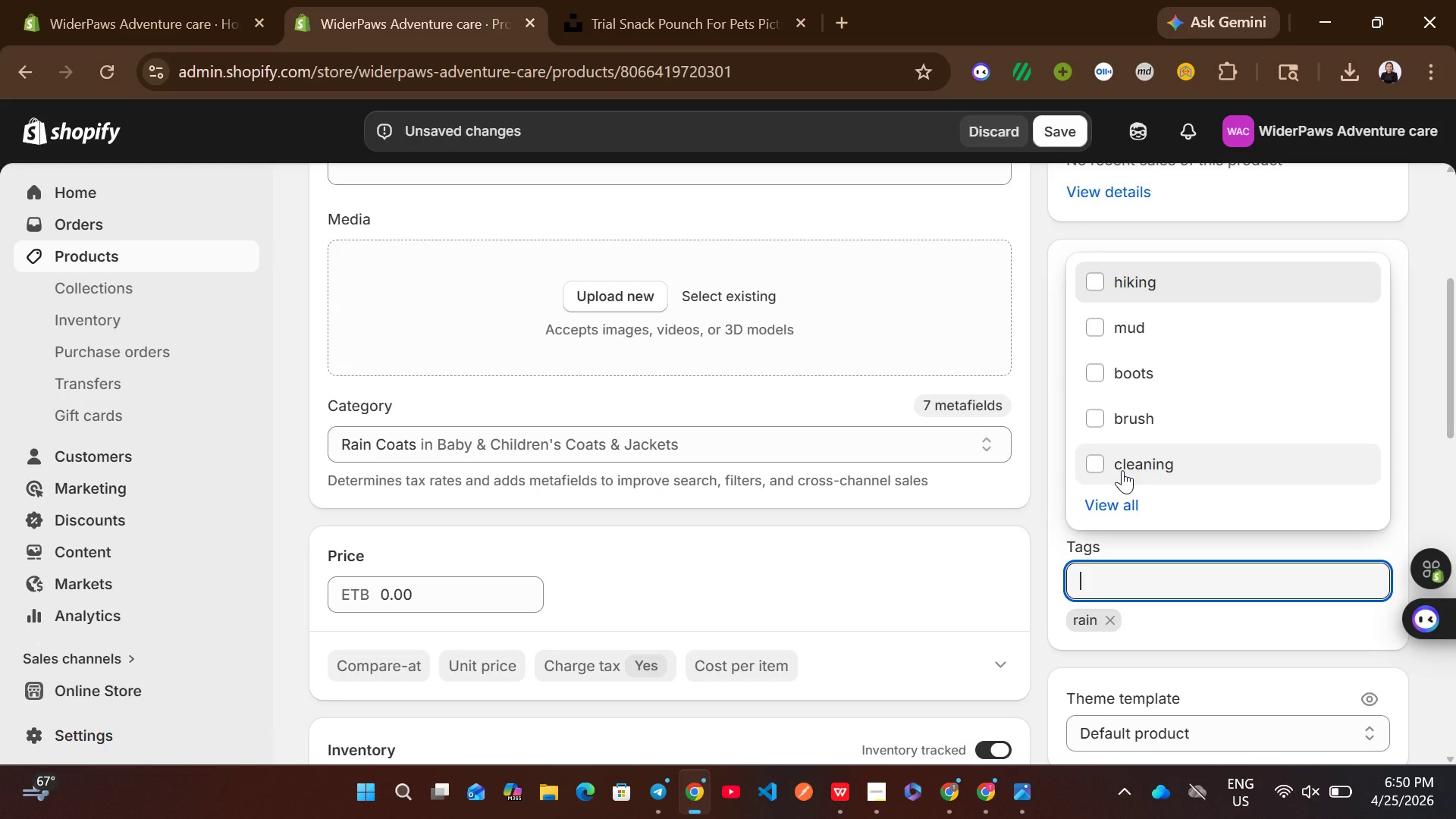 
left_click([1131, 288])
 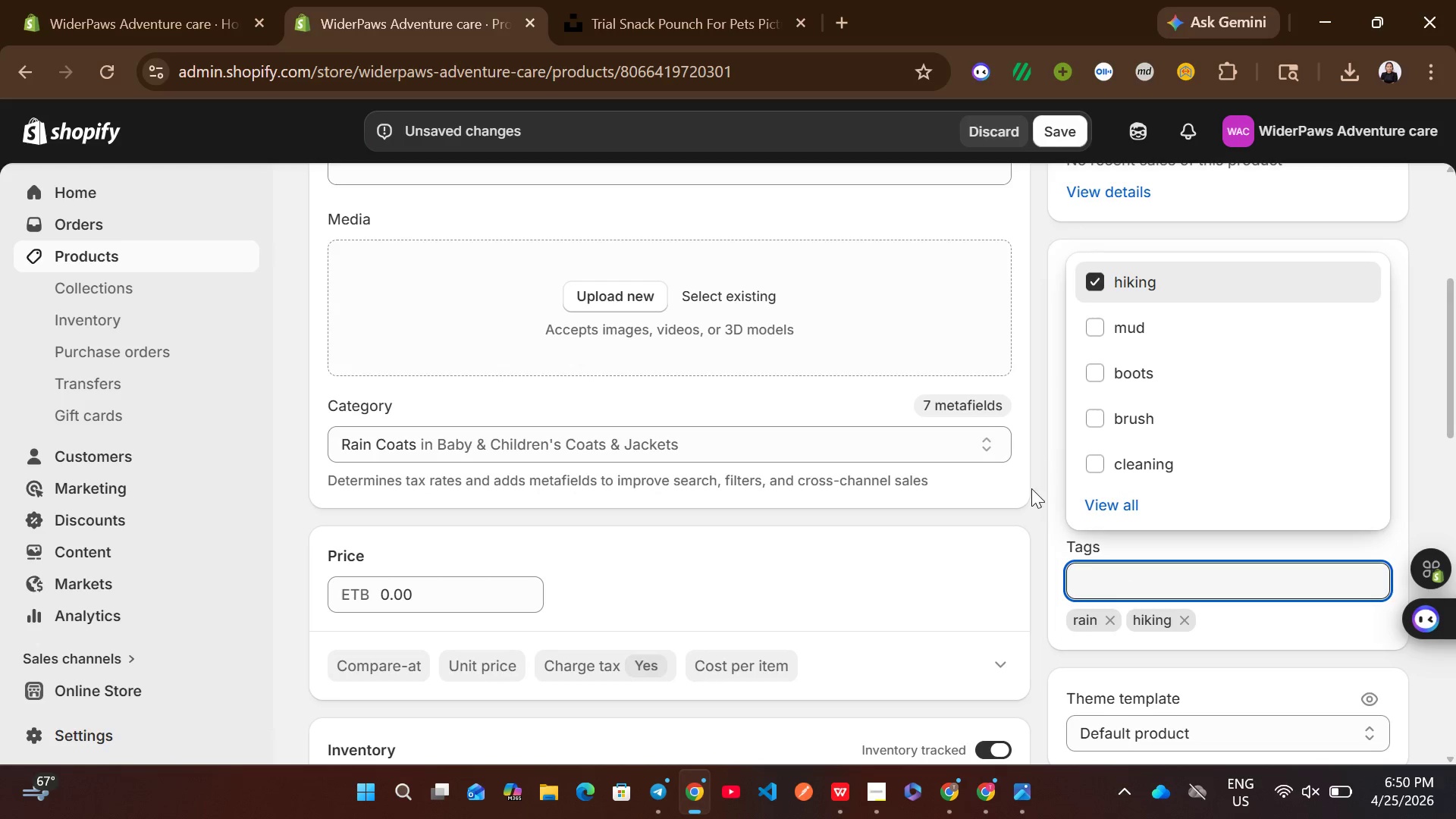 
left_click([1031, 489])
 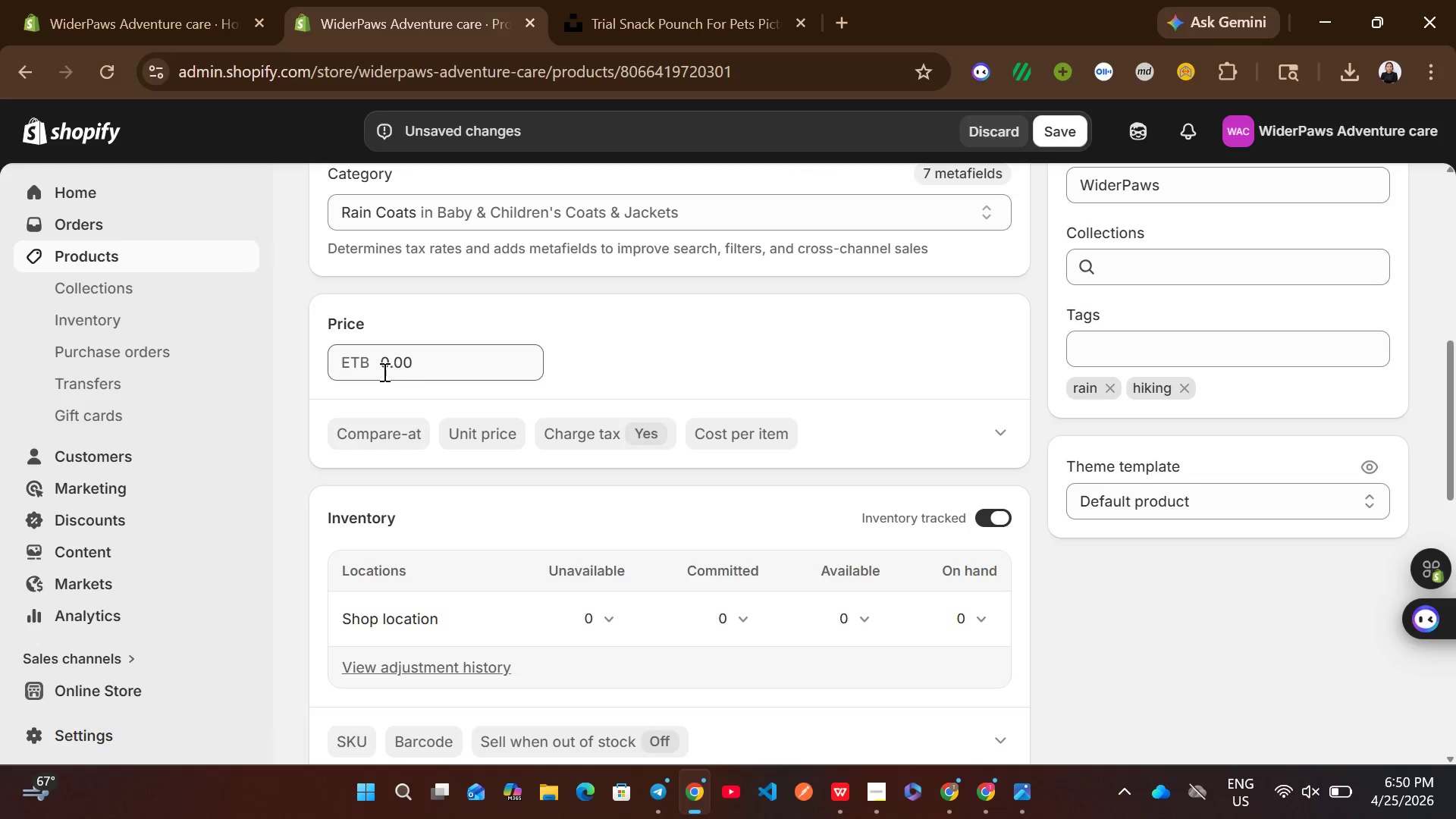 
left_click([392, 359])
 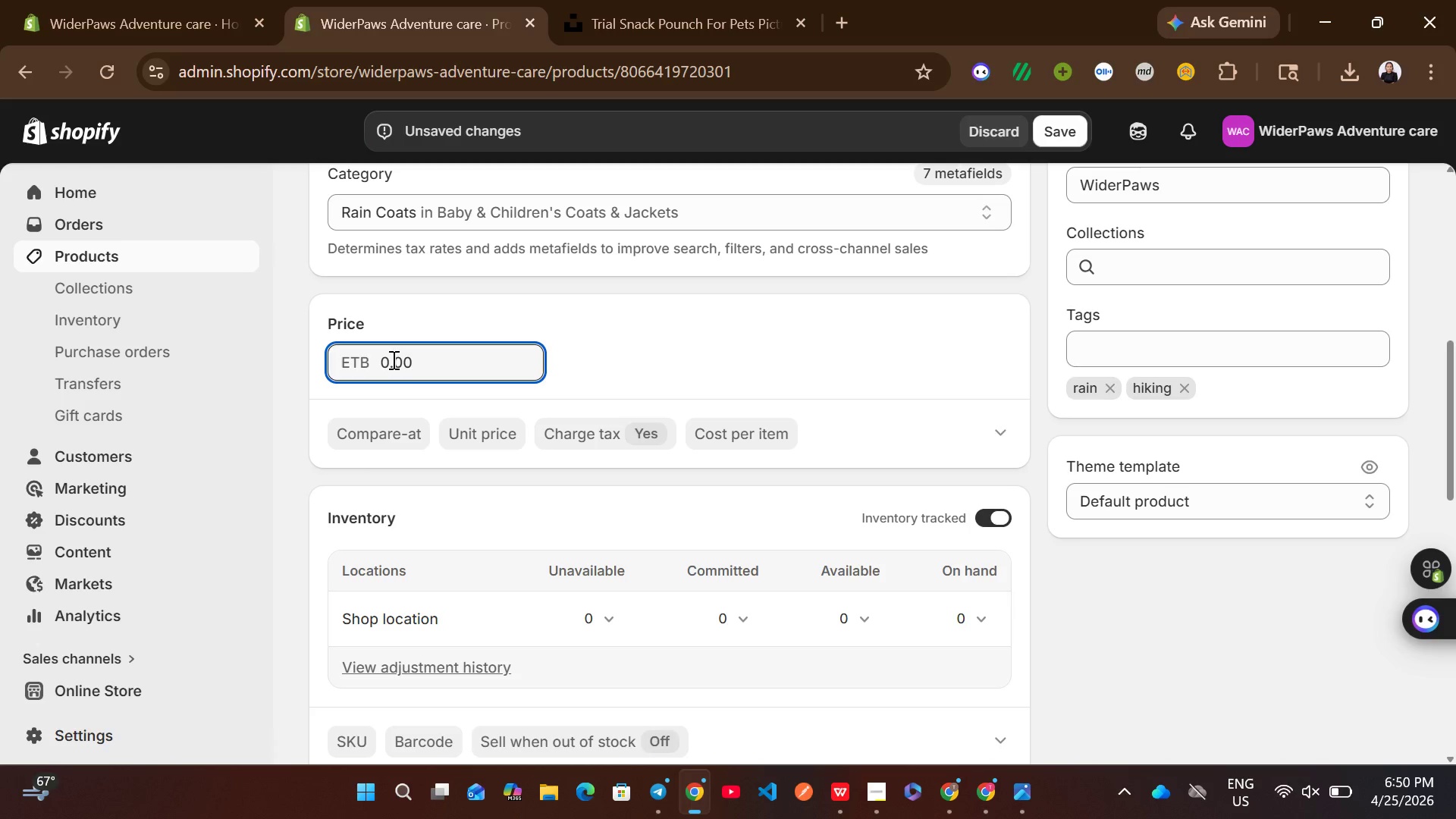 
key(ArrowLeft)
 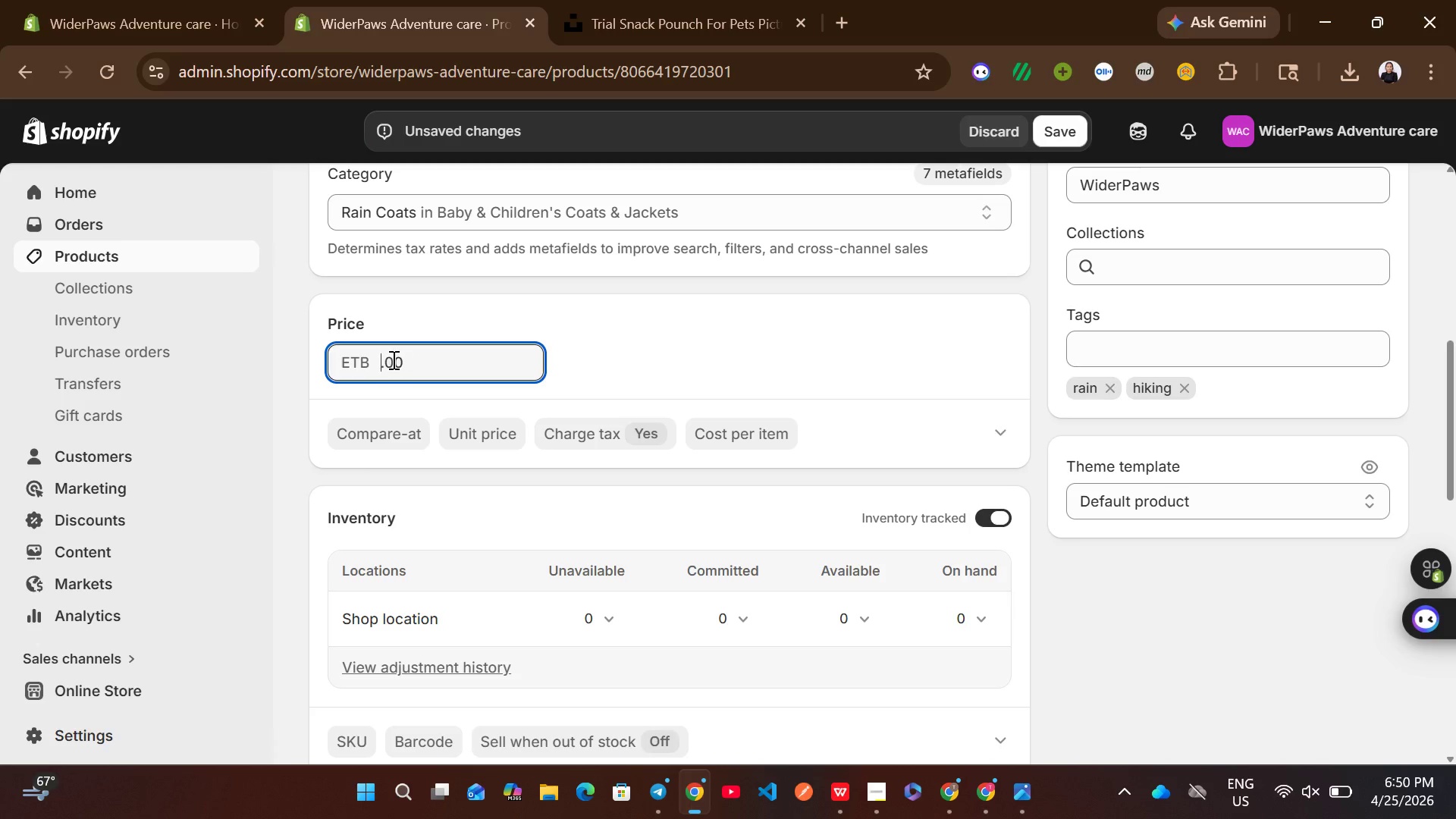 
key(Backspace)
 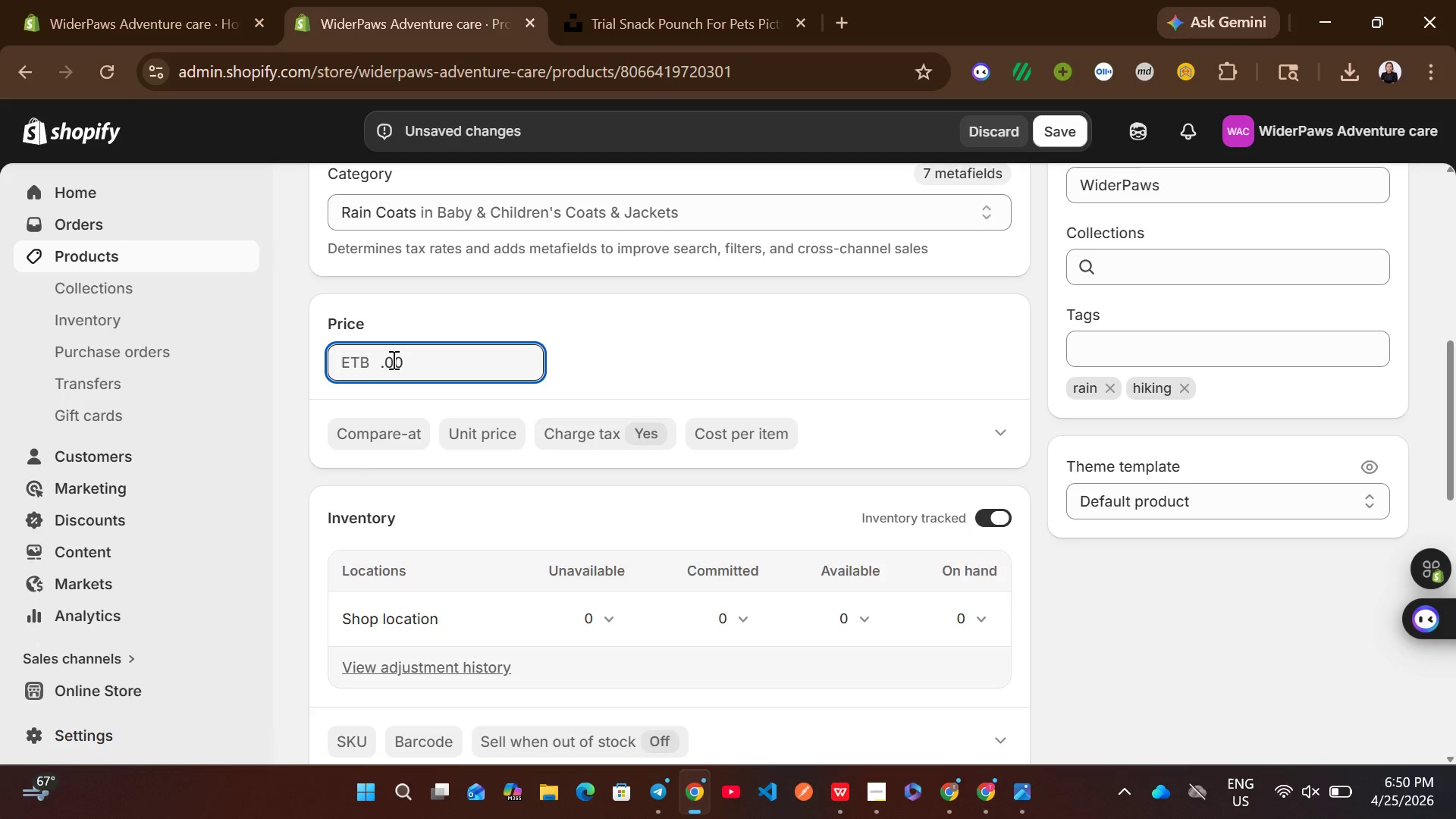 
type(52)
 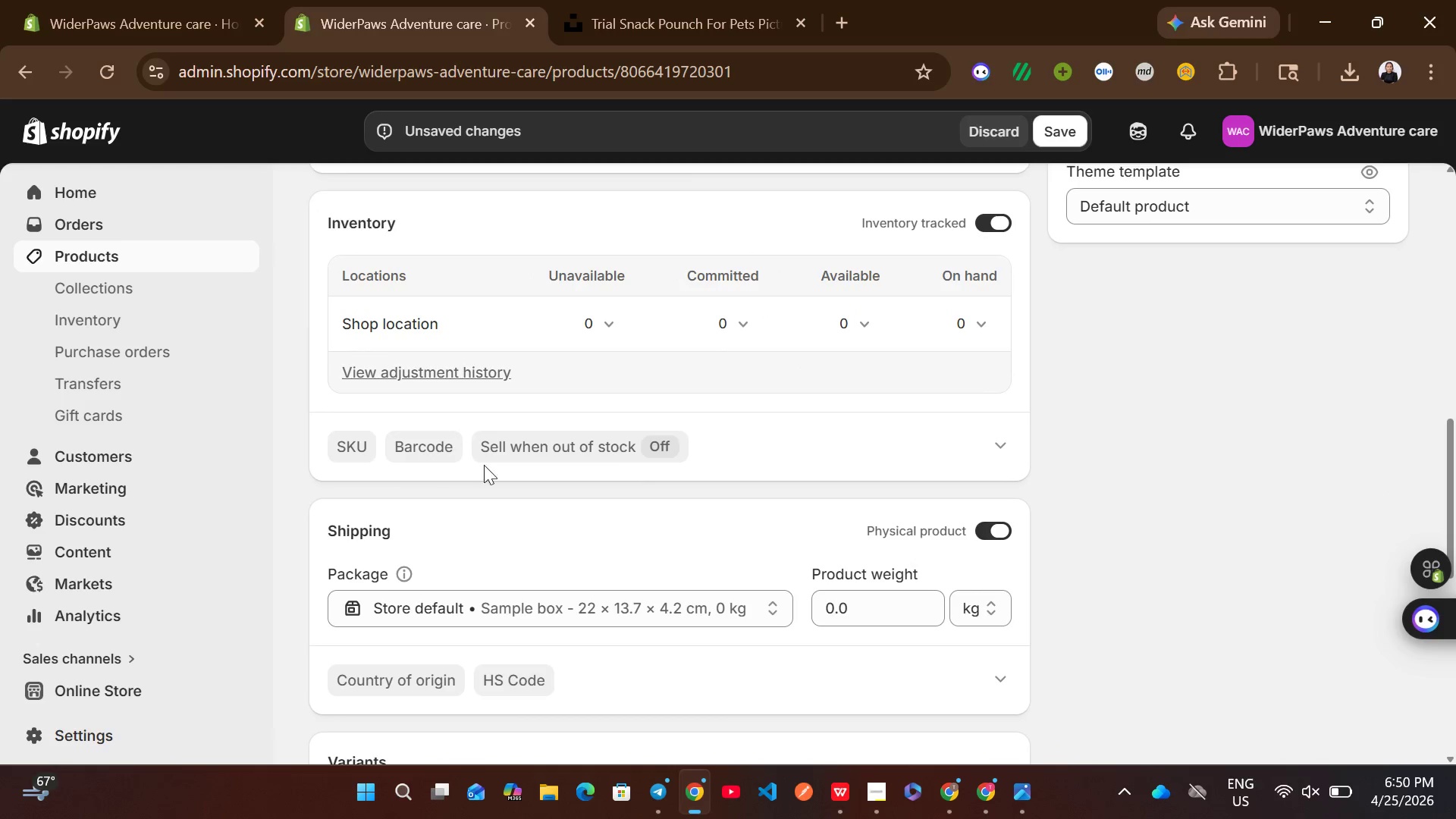 
left_click([350, 451])
 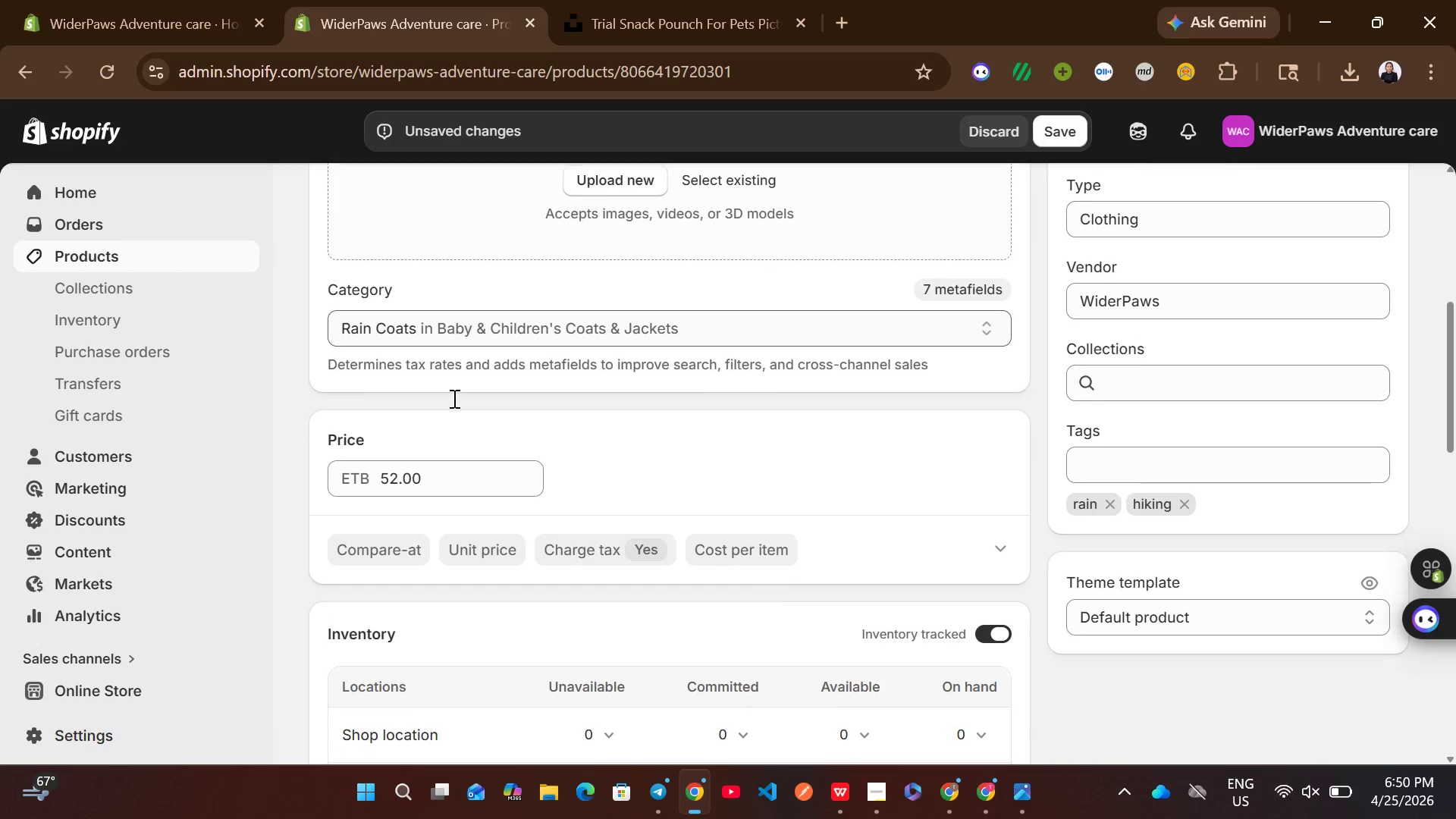 
wait(7.62)
 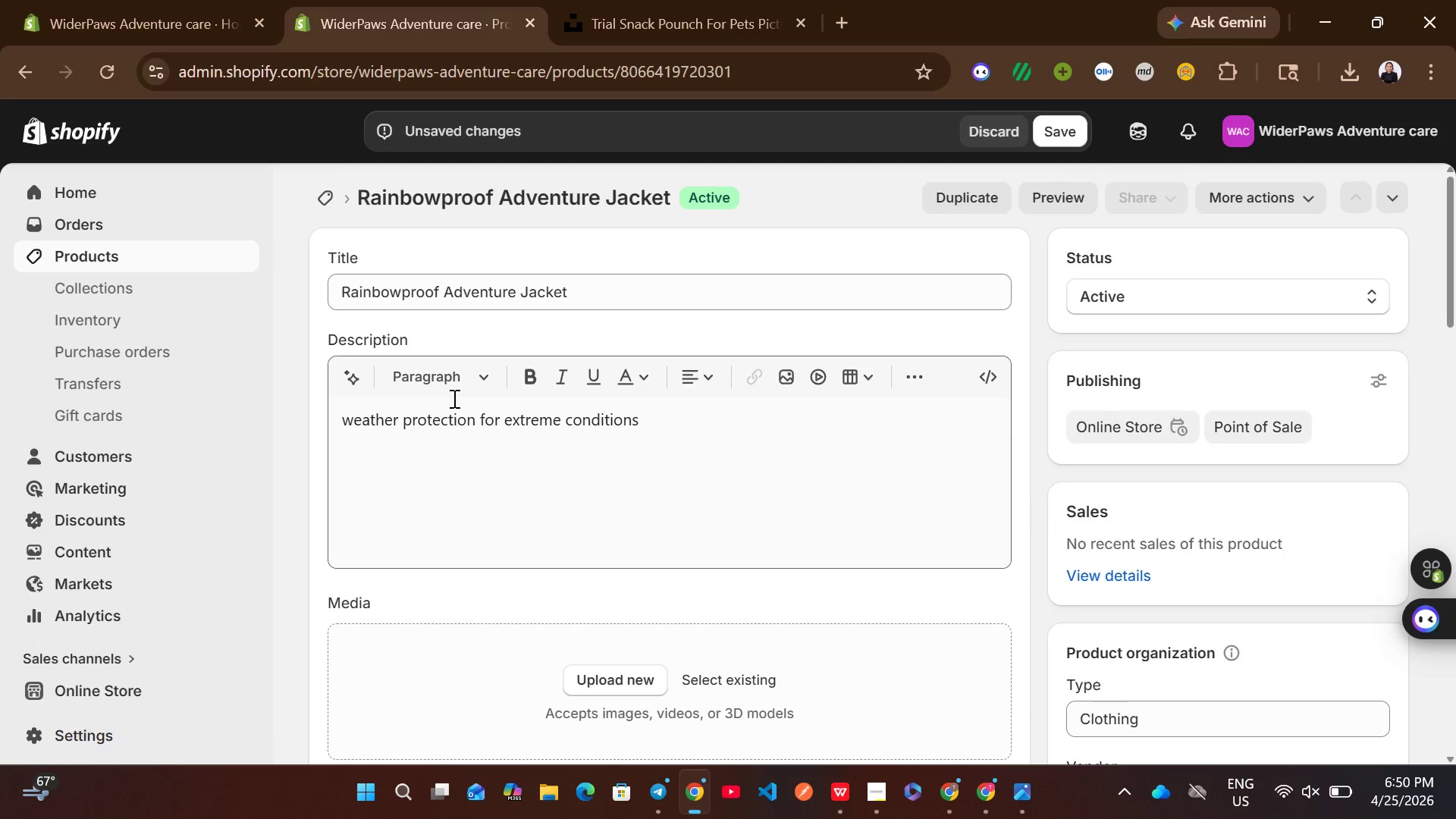 
type(P)
key(Backspace)
type(RPAJ)
 